 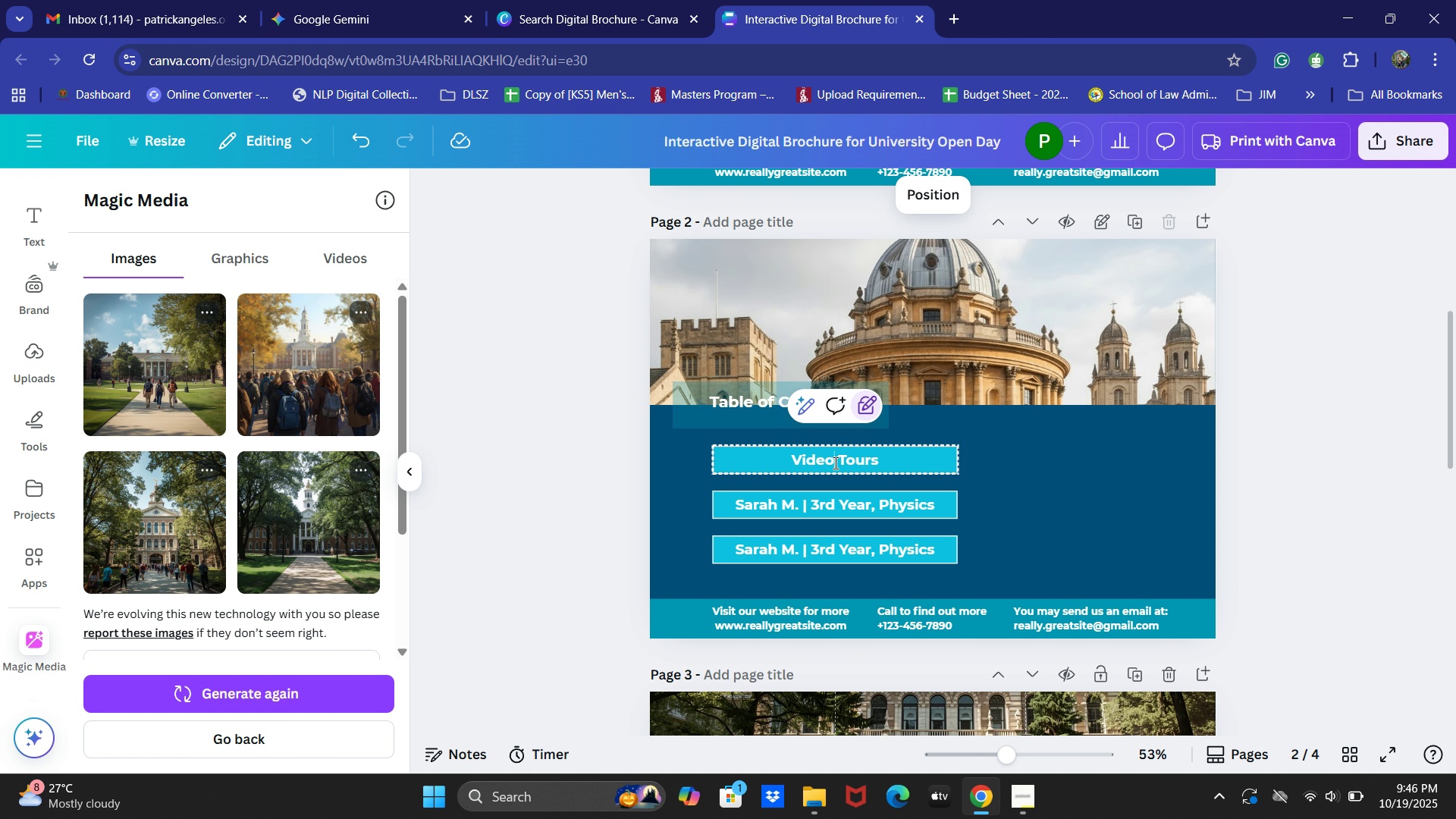 
scroll: coordinate [943, 627], scroll_direction: down, amount: 5.0
 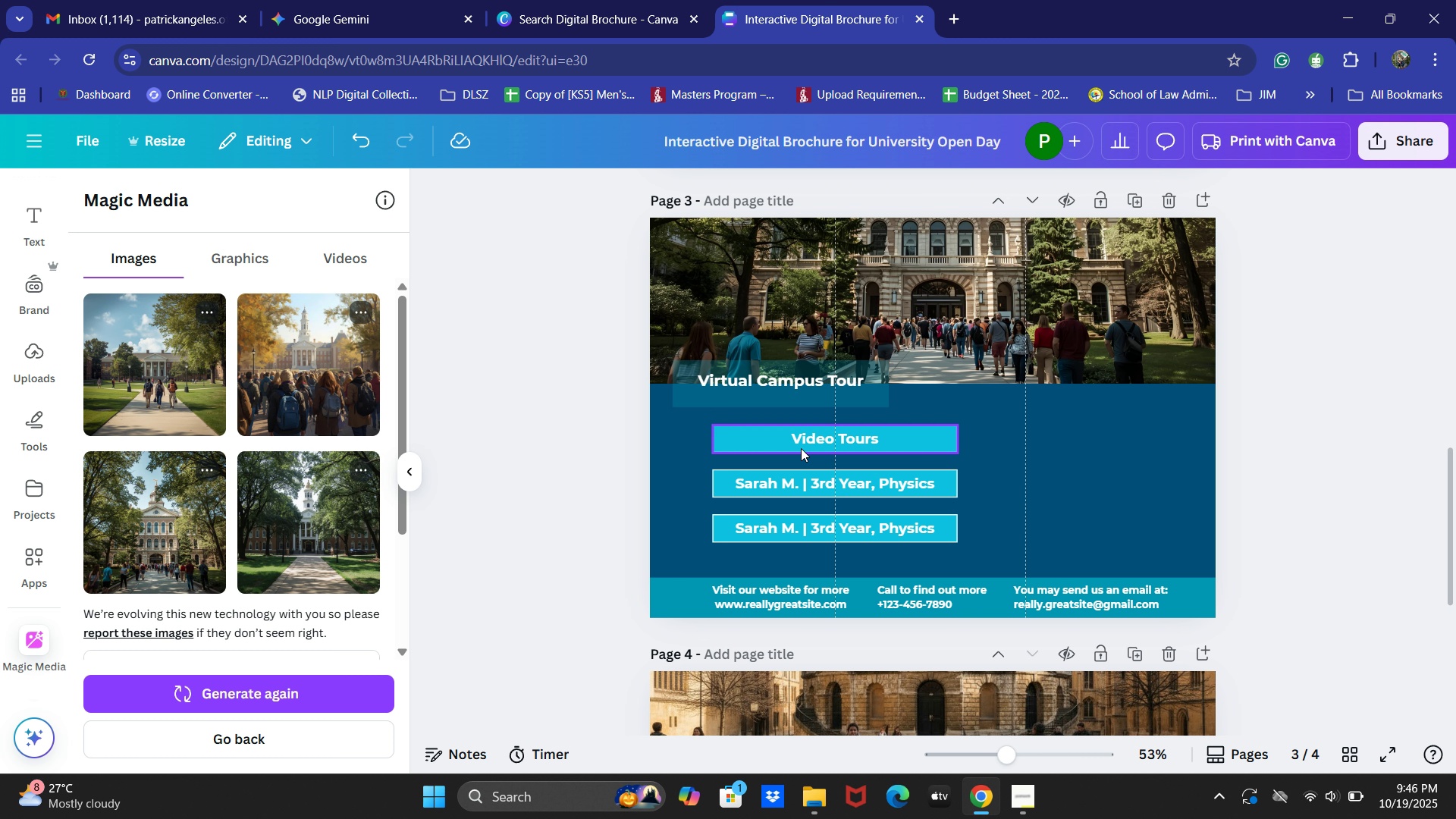 
left_click([802, 447])
 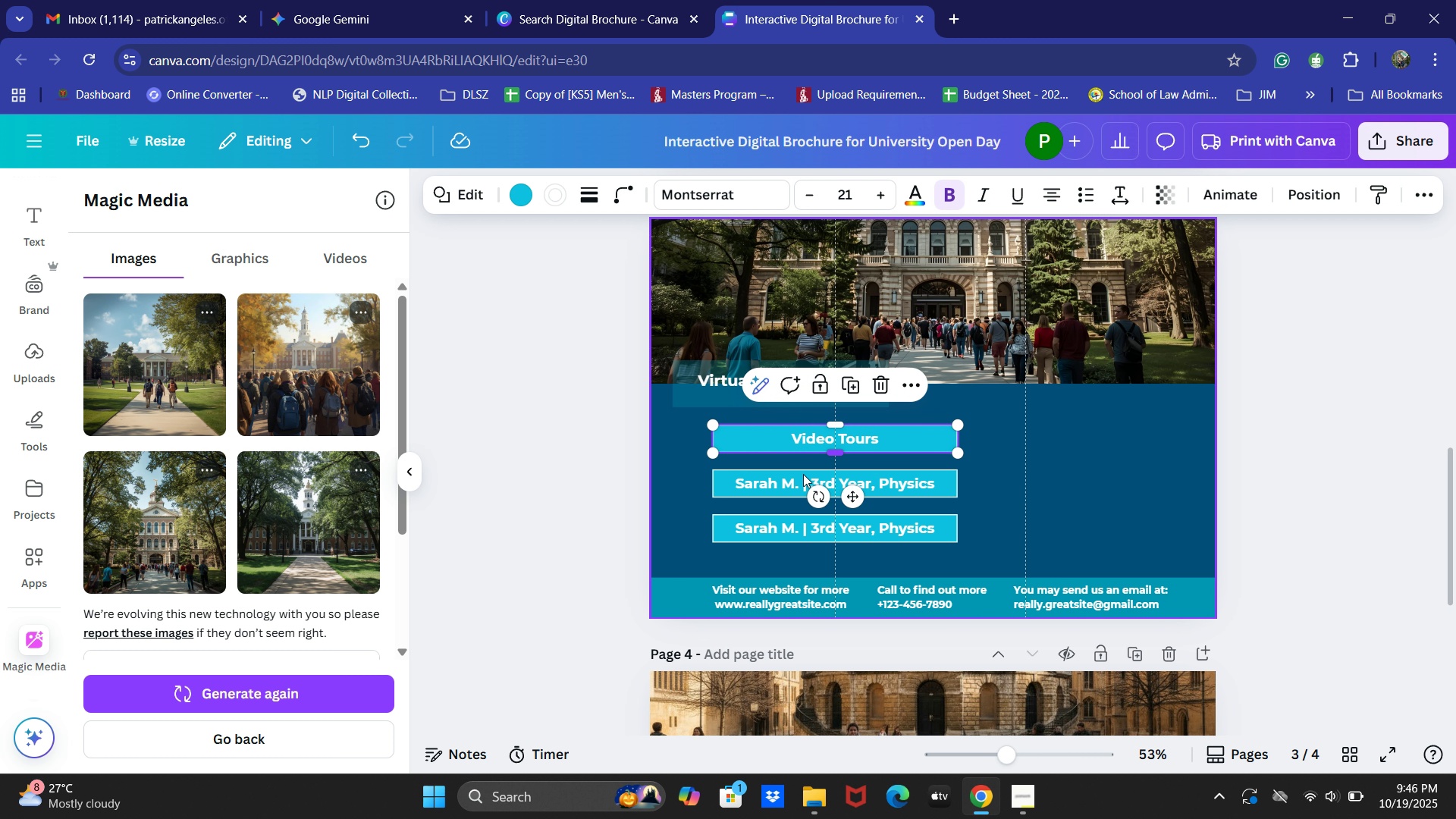 
hold_key(key=ShiftLeft, duration=1.22)
left_click([803, 476])
 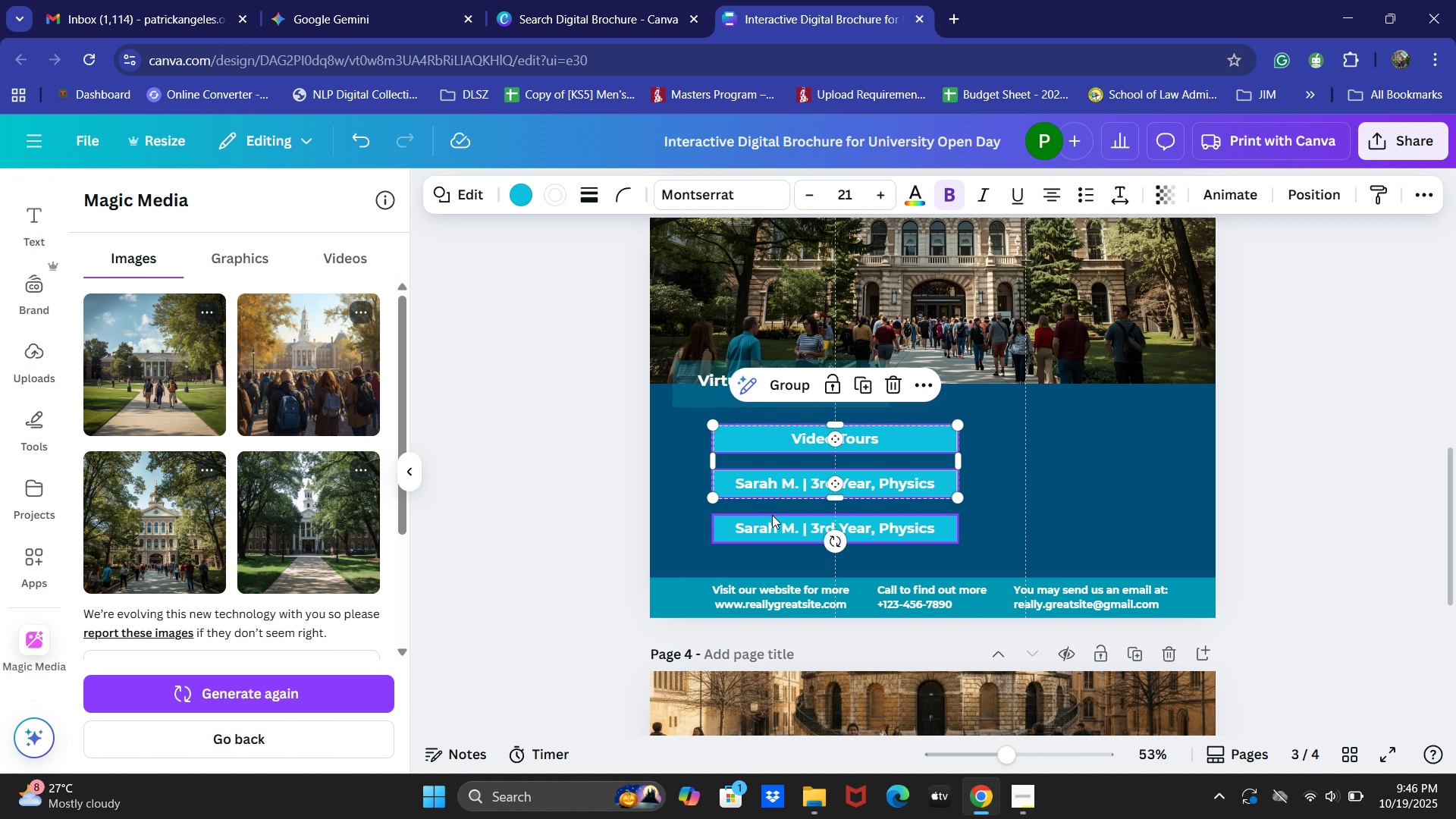 
double_click([772, 515])
 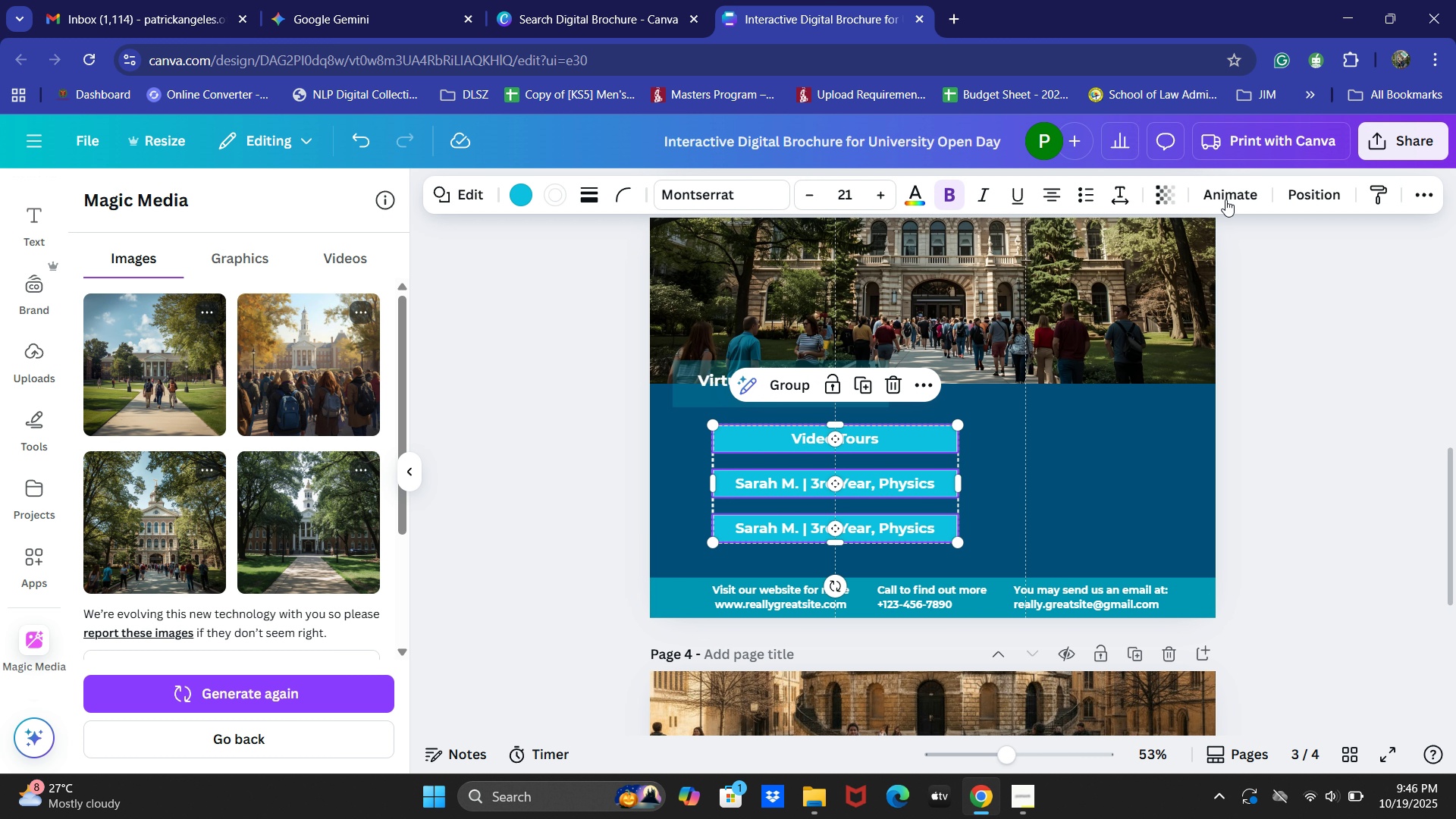 
left_click([1234, 181])
 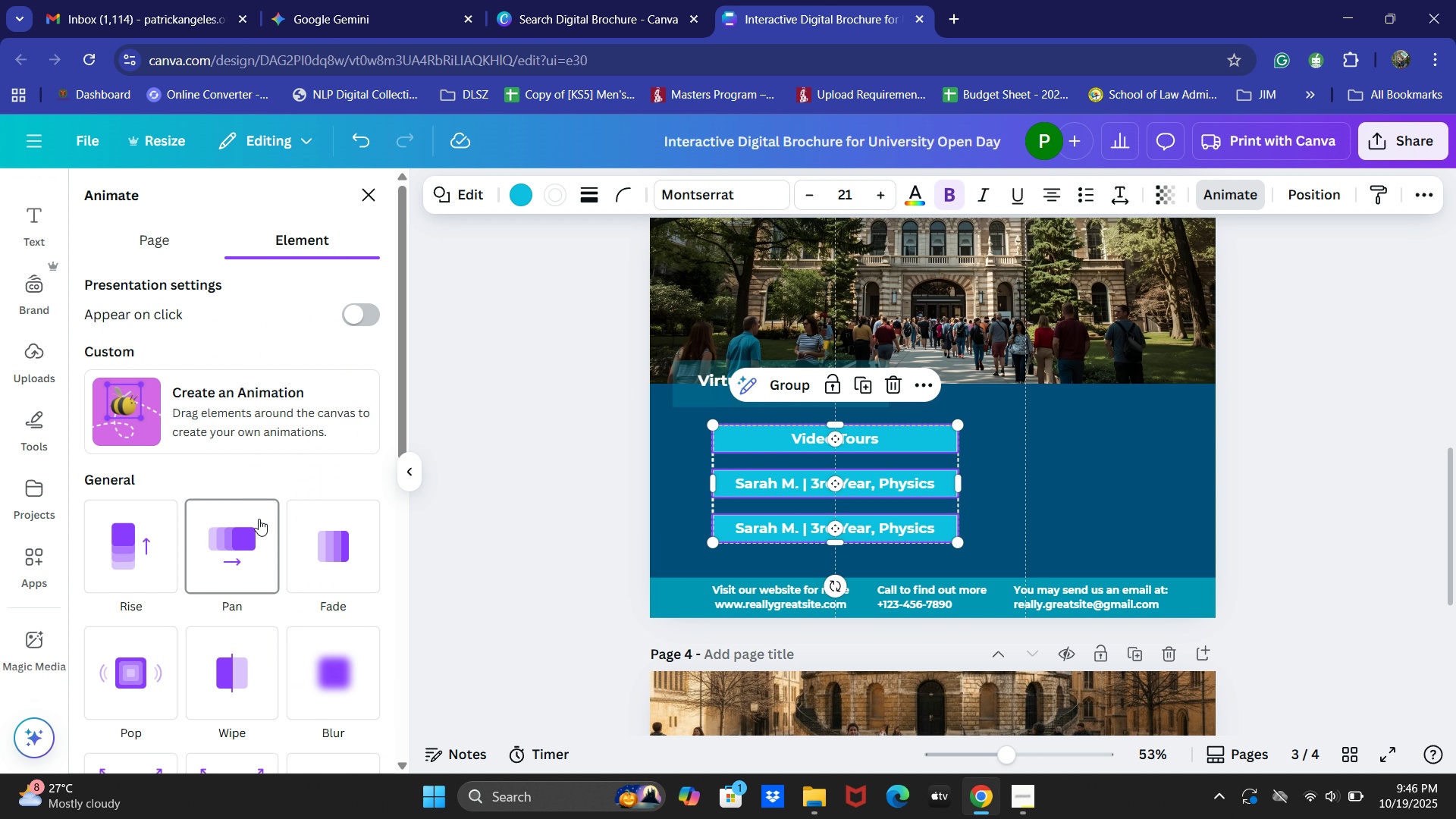 
scroll: coordinate [265, 485], scroll_direction: down, amount: 12.0
 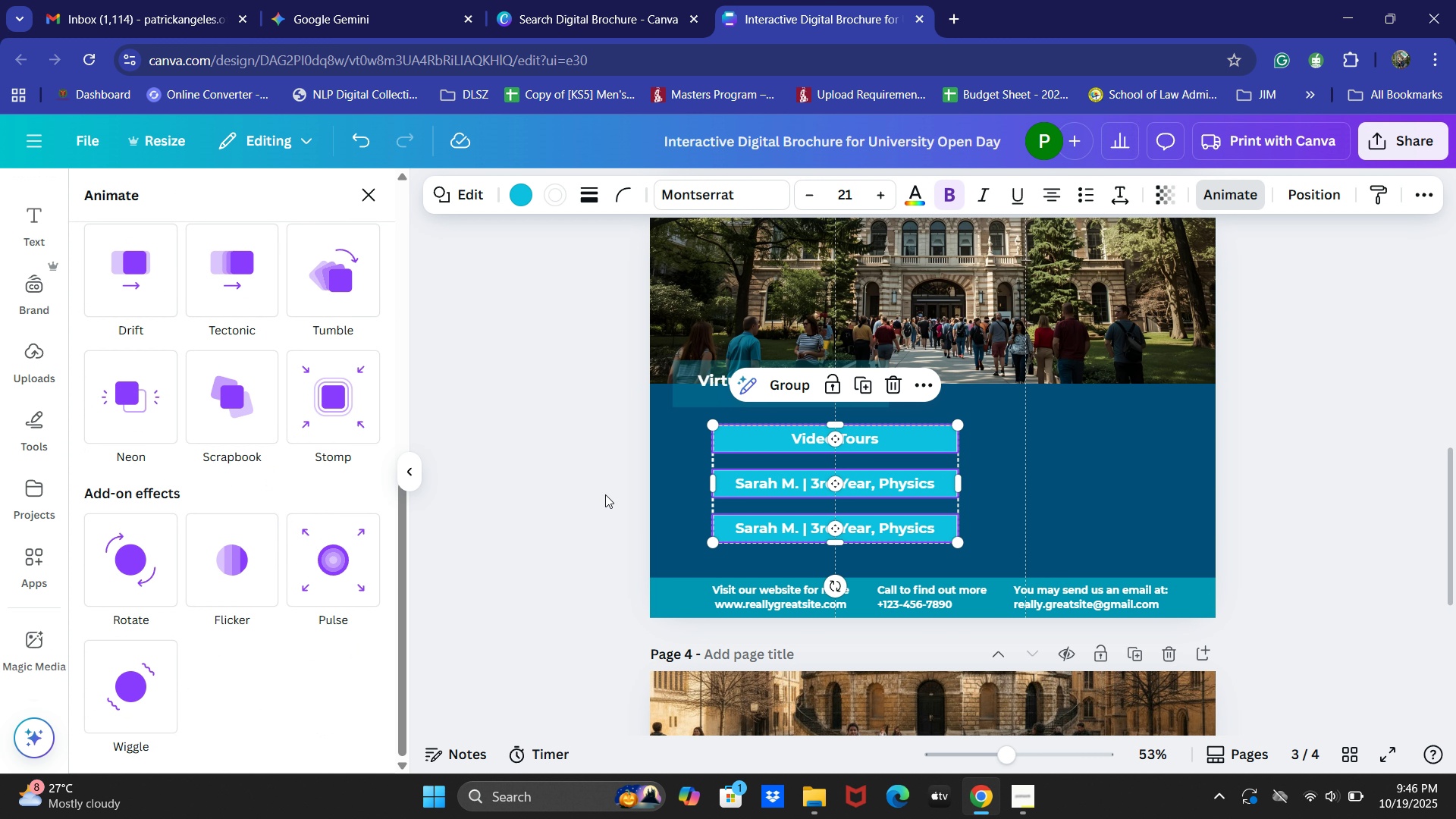 
scroll: coordinate [607, 494], scroll_direction: up, amount: 1.0
 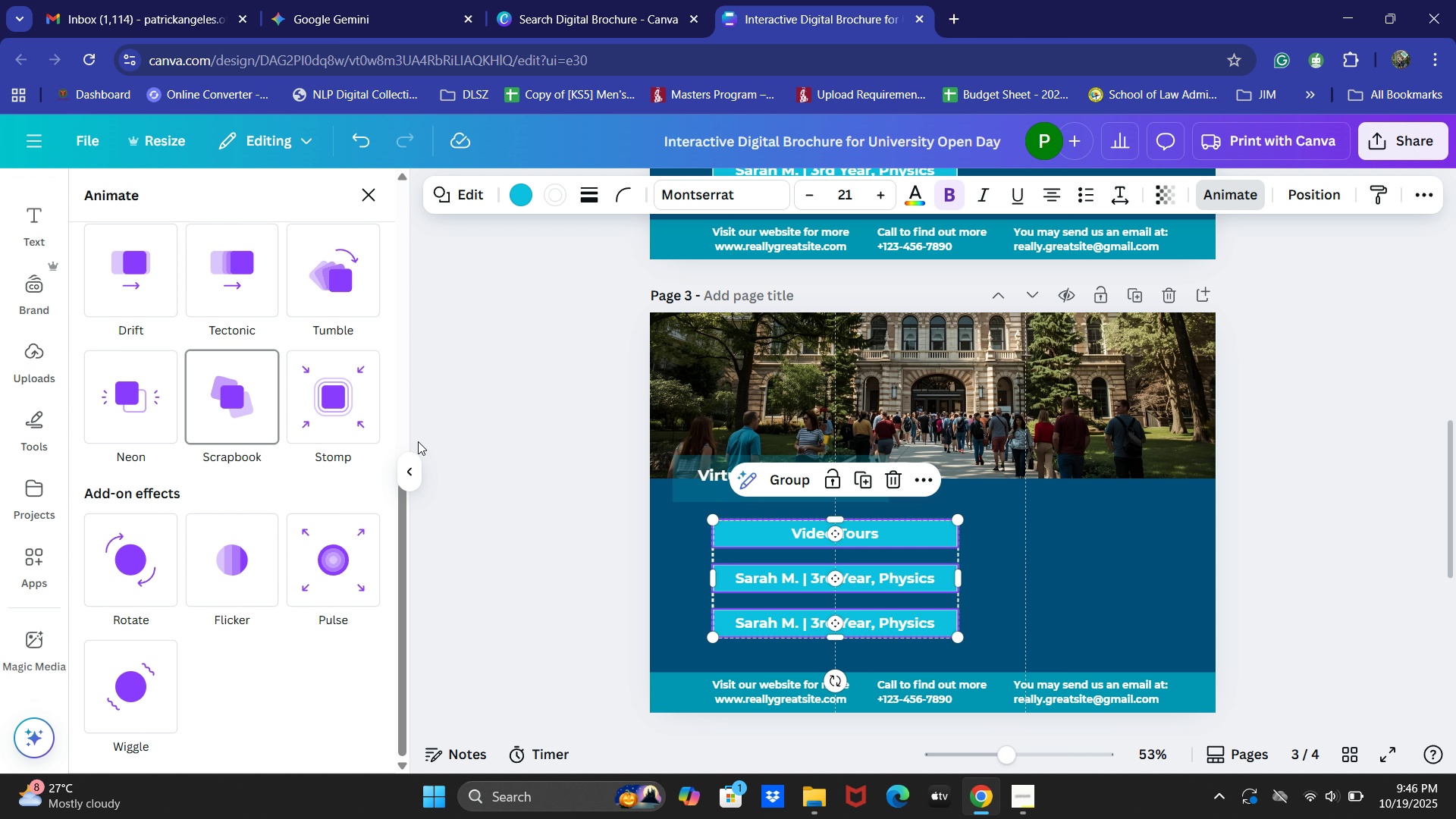 
left_click([525, 456])
 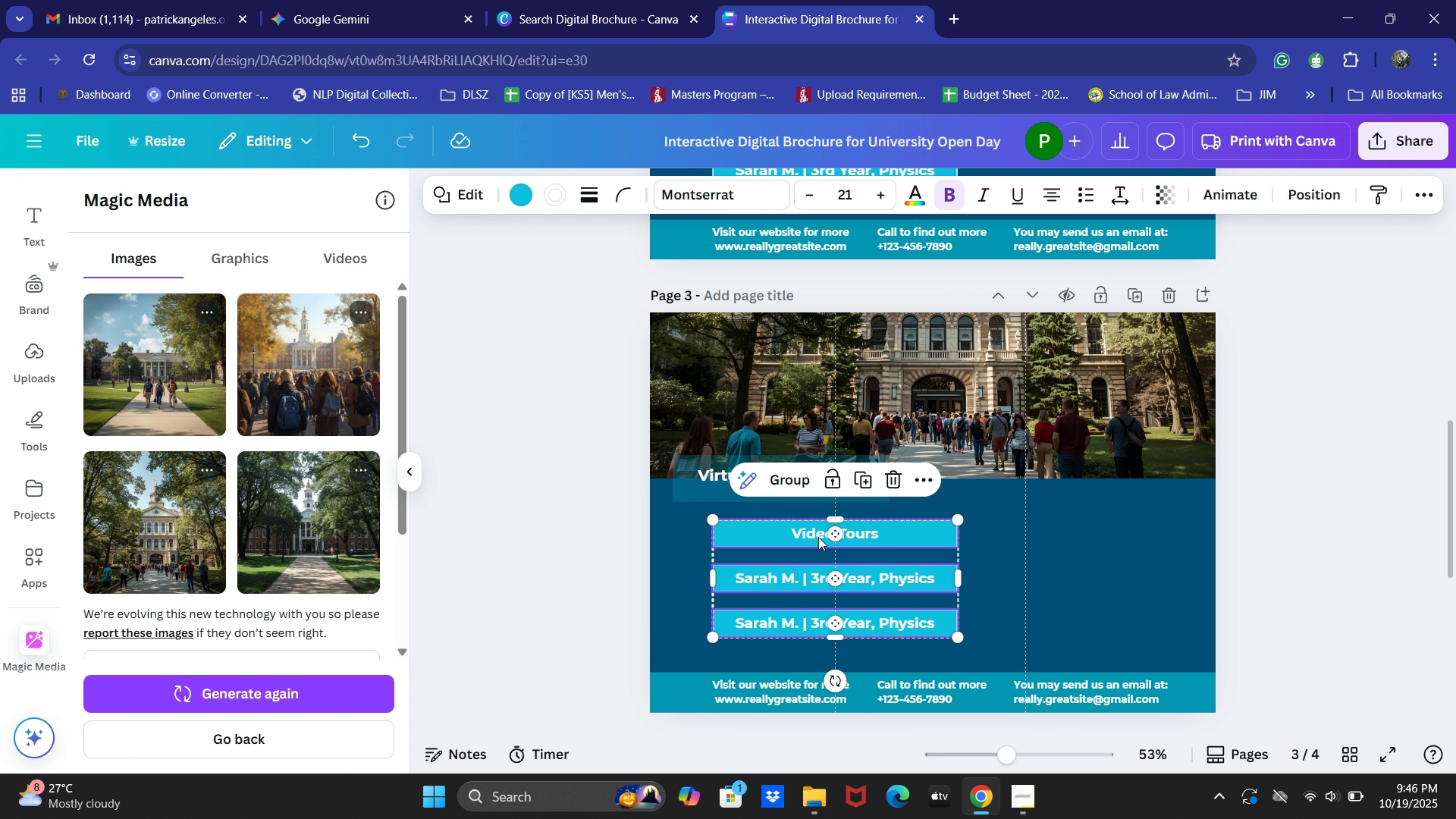 
double_click([817, 529])
 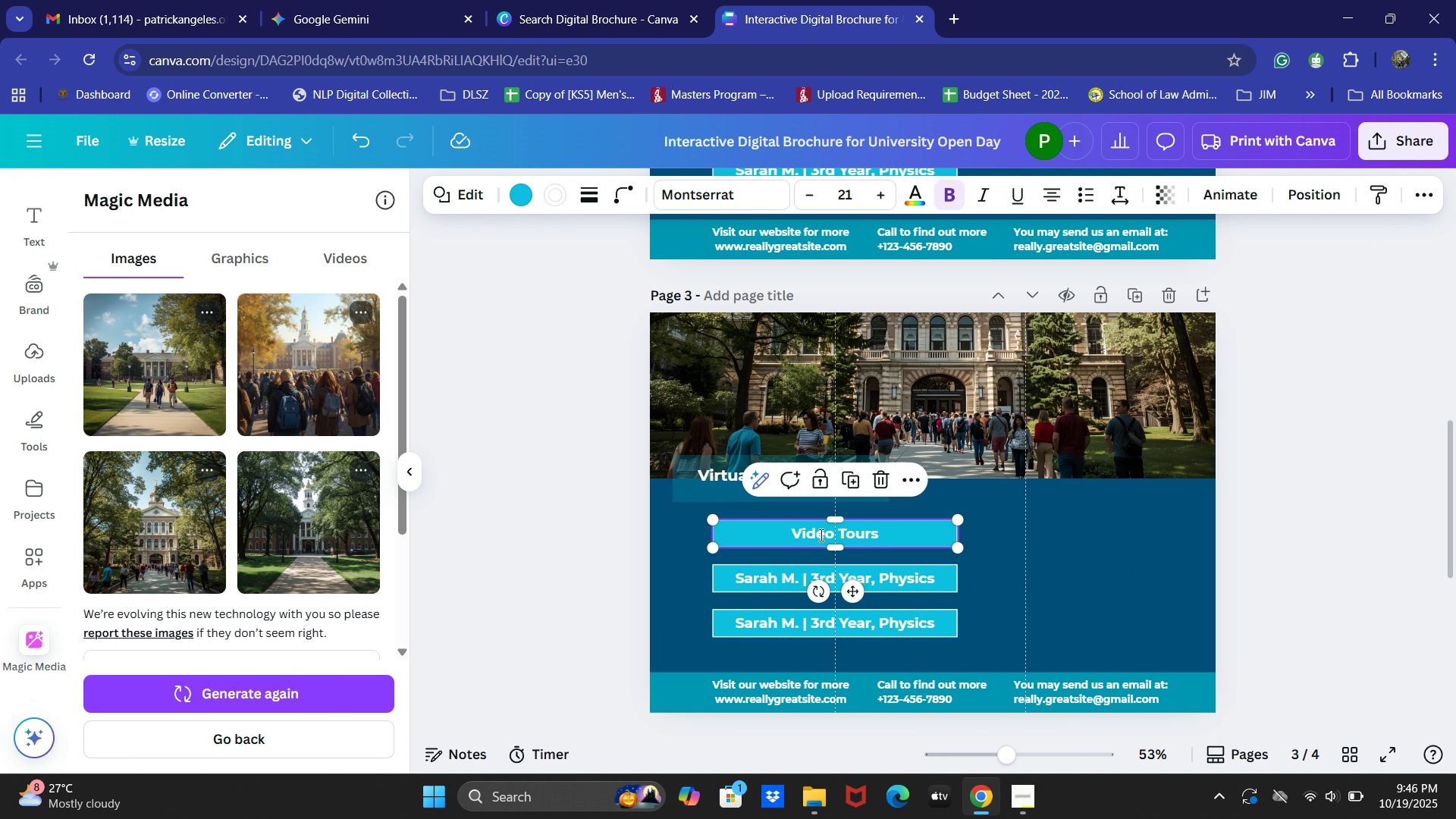 
double_click([820, 535])
 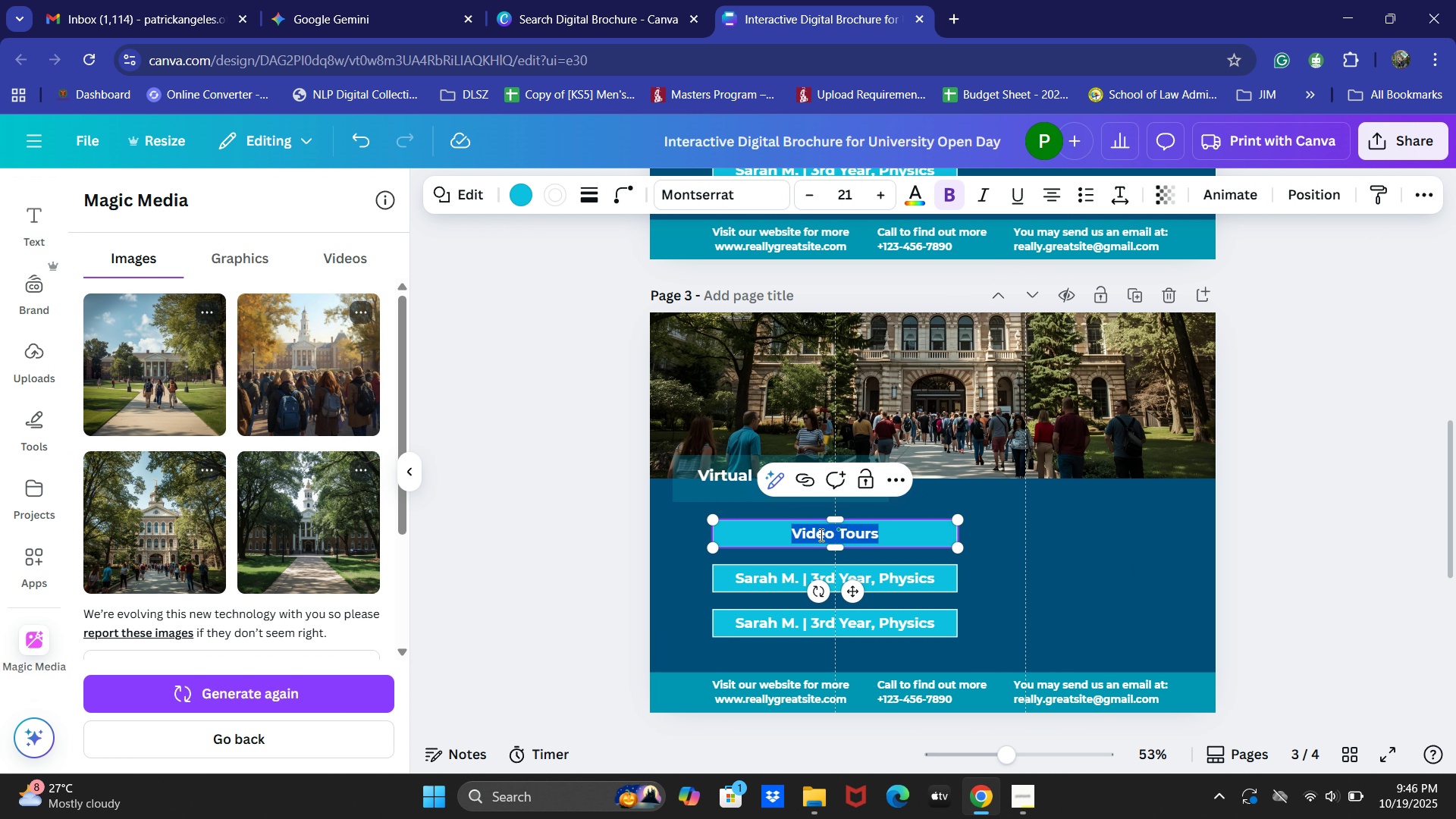 
key(Control+A)
 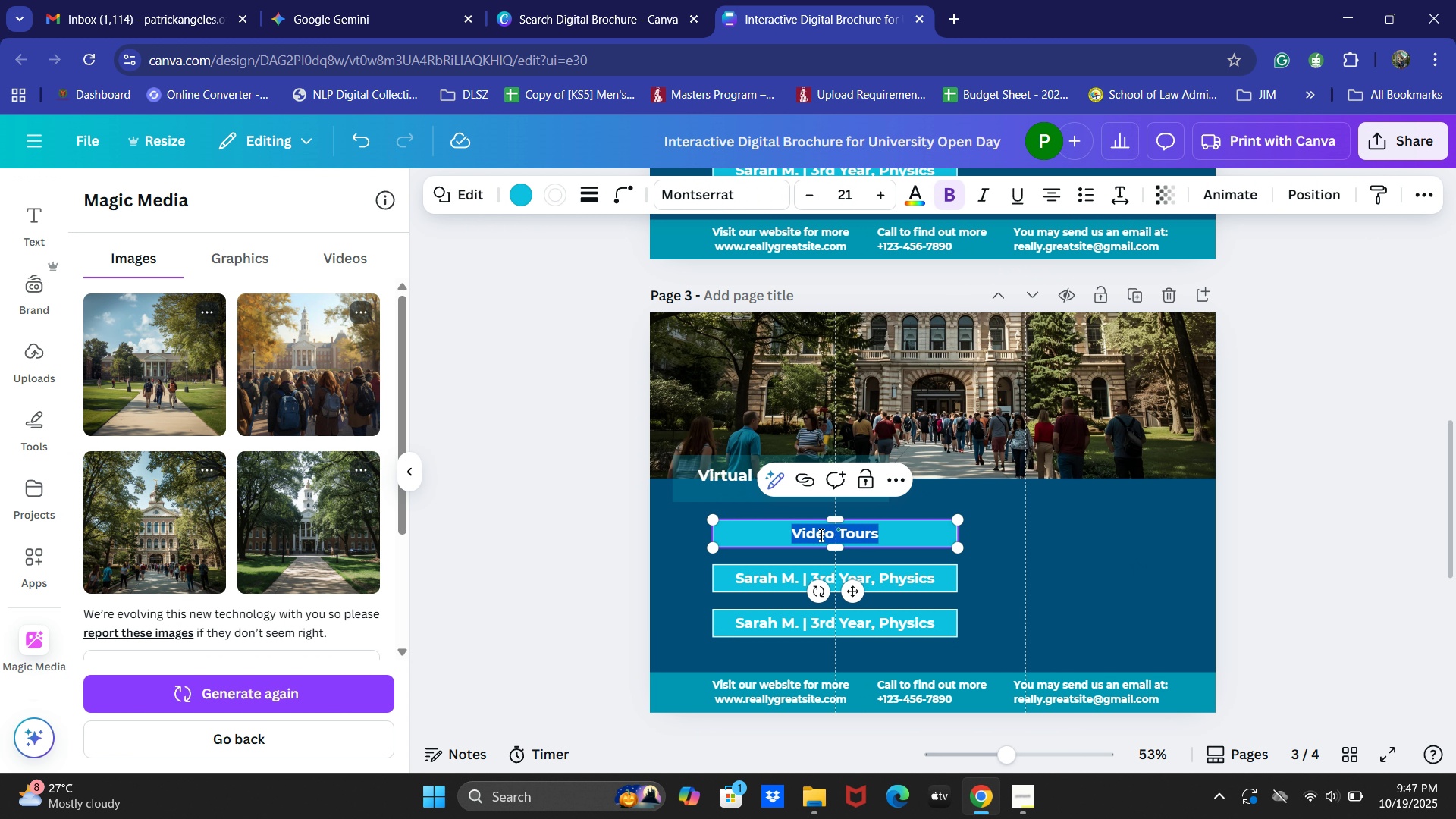 
type(Quadran)
key(Backspace)
key(Backspace)
key(Backspace)
key(Backspace)
key(Backspace)
key(Backspace)
key(Backspace)
key(Backspace)
type(Classrooms)
 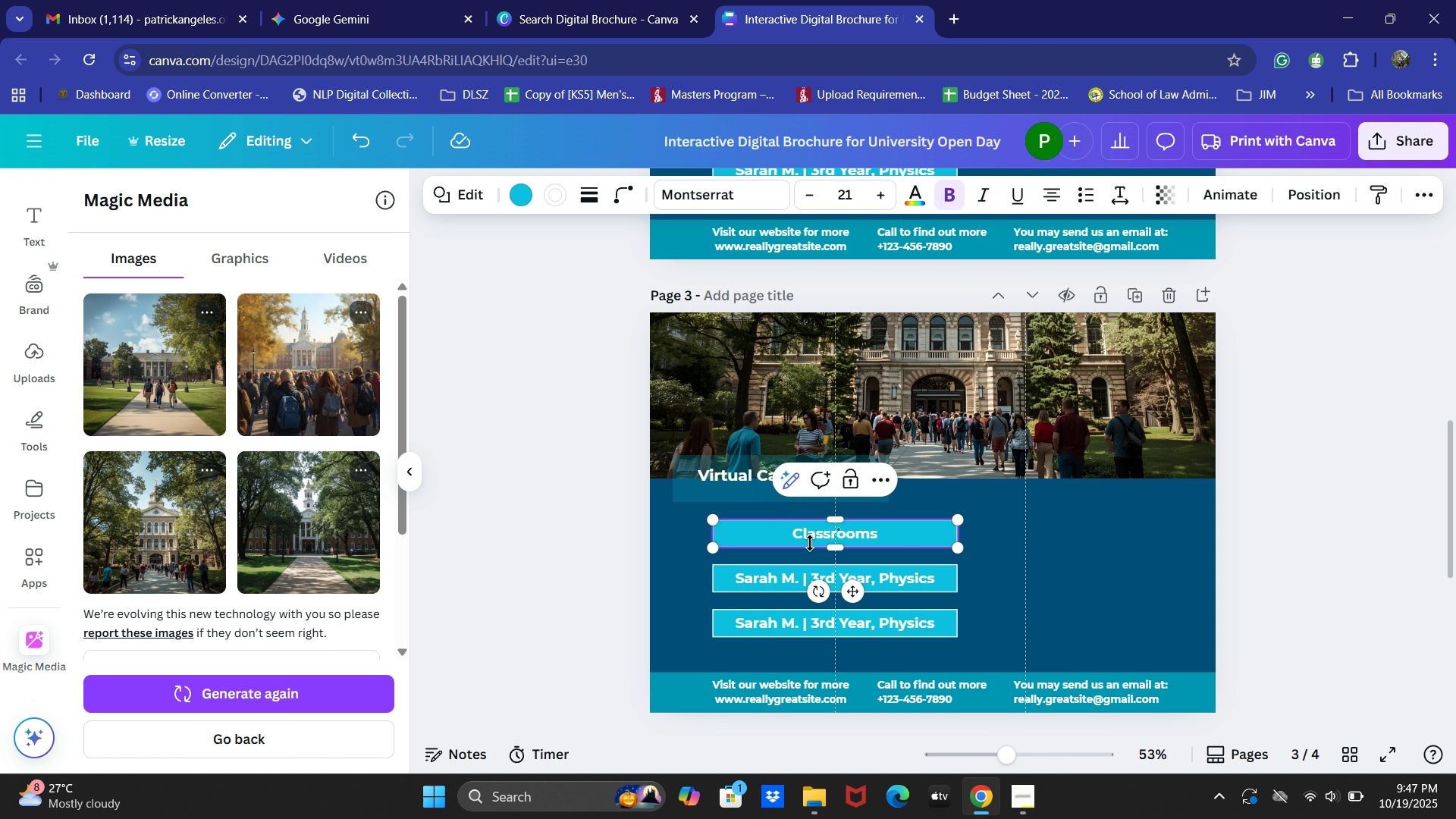 
double_click([794, 576])
 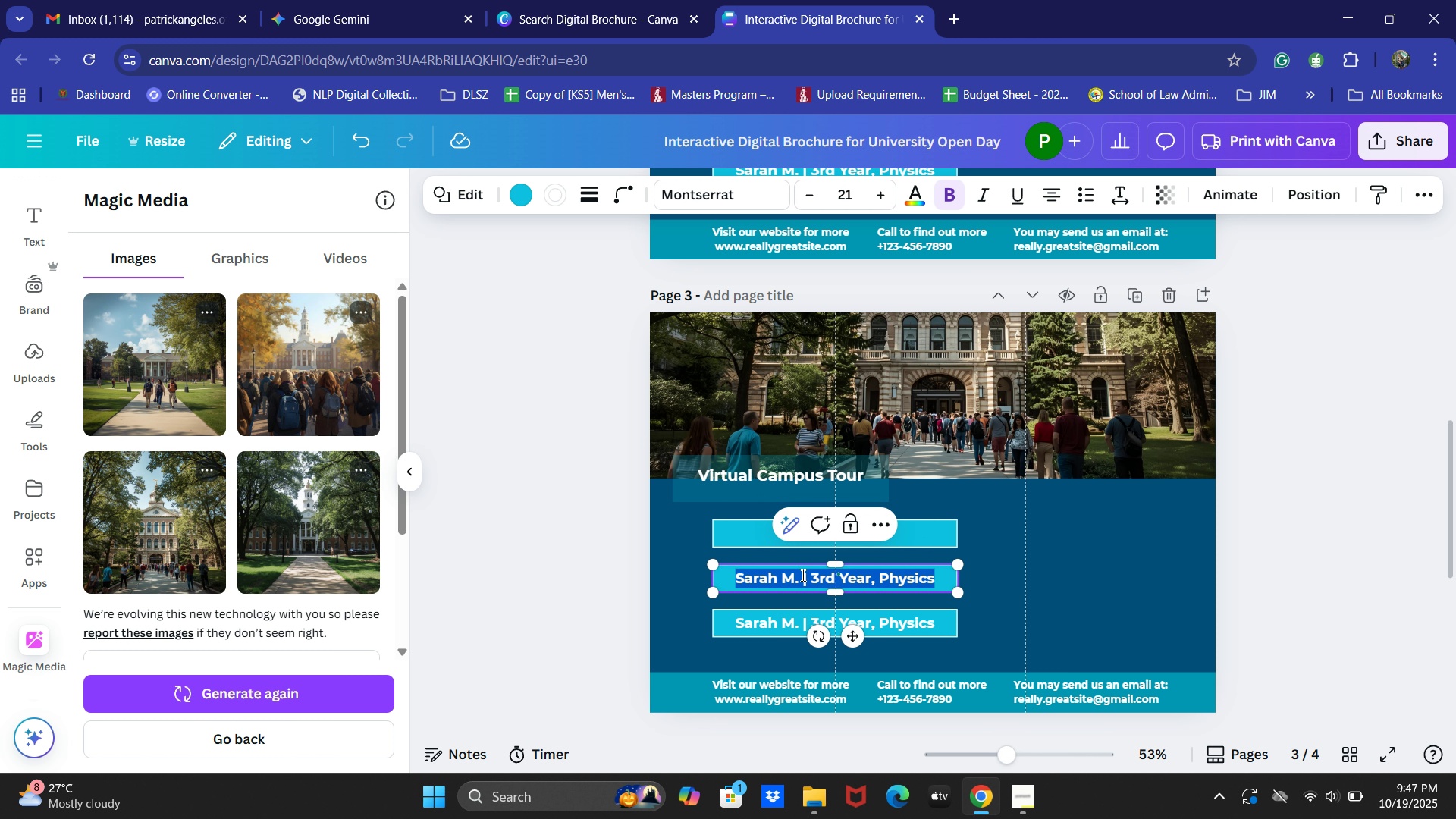 
key(Control+ControlLeft)
 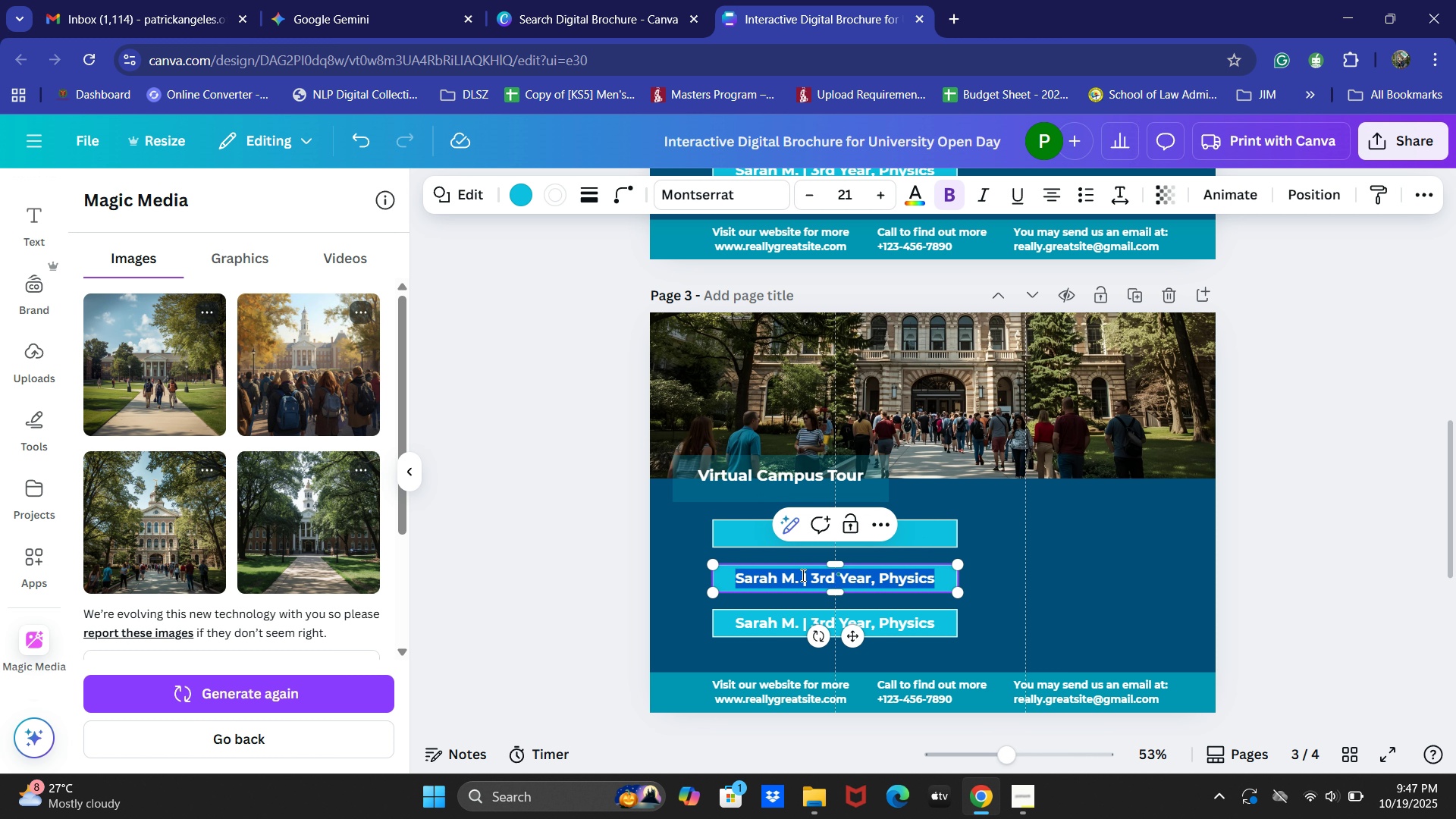 
key(Control+A)
 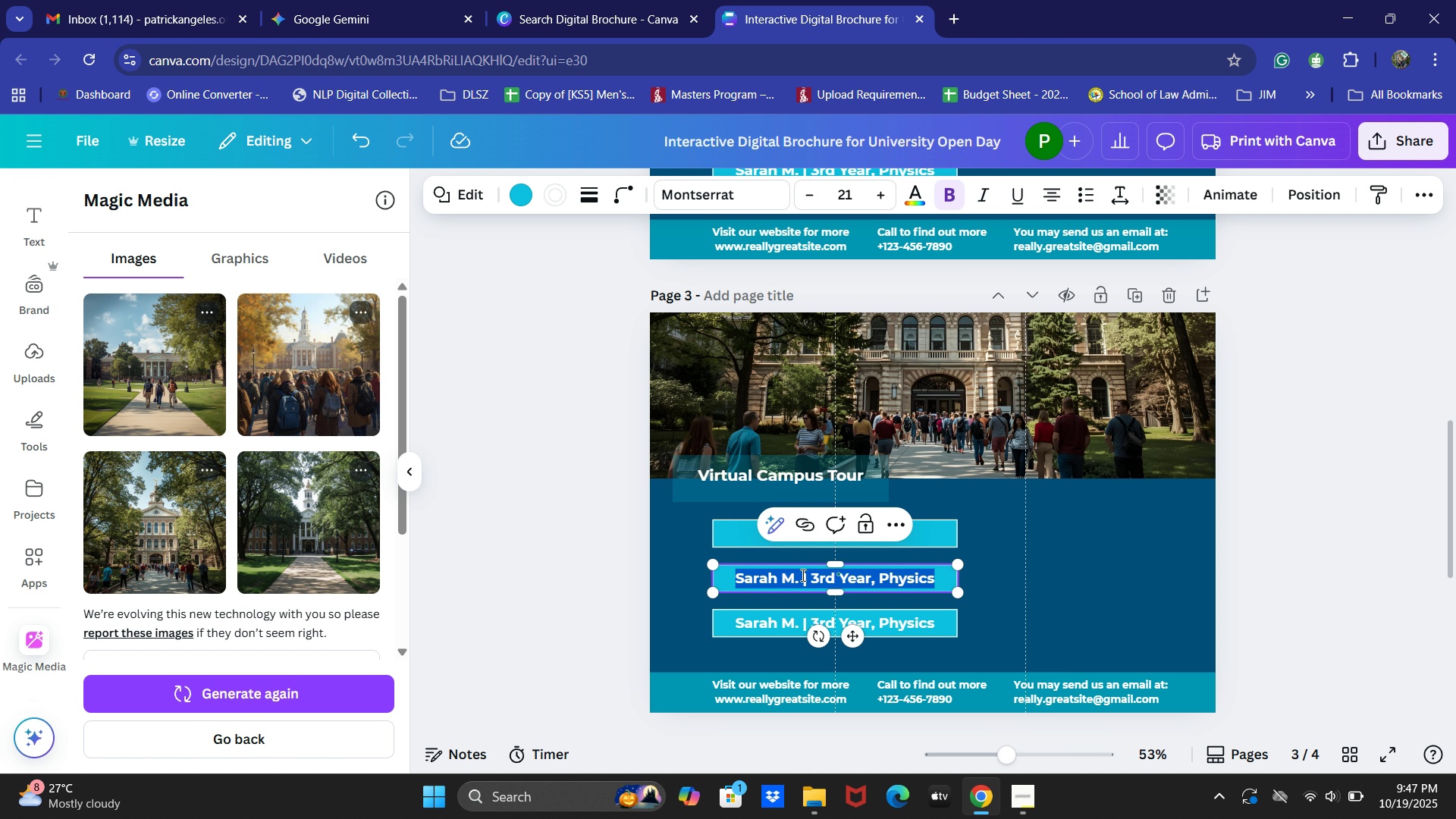 
type(Laboratories)
 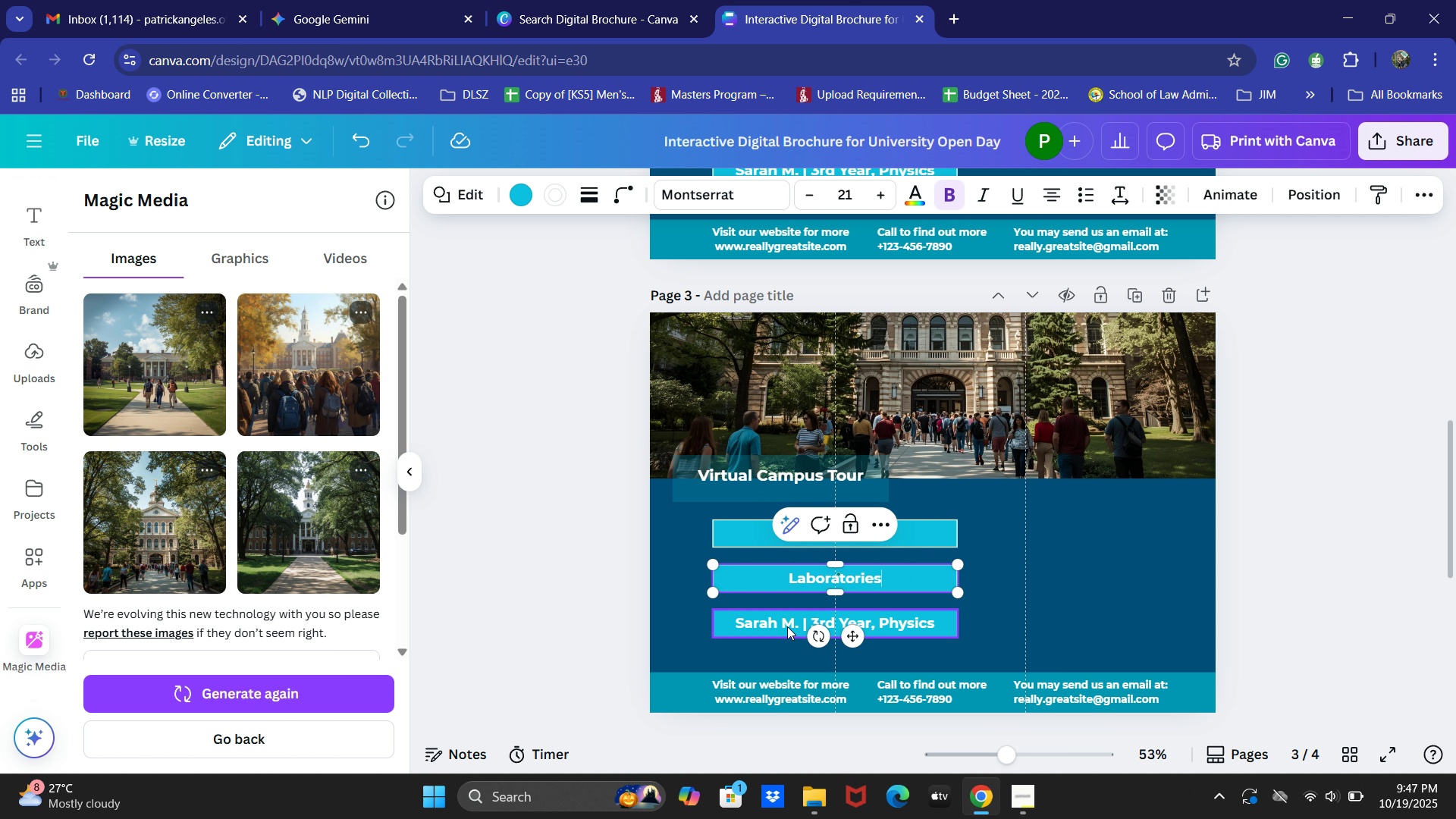 
double_click([787, 626])
 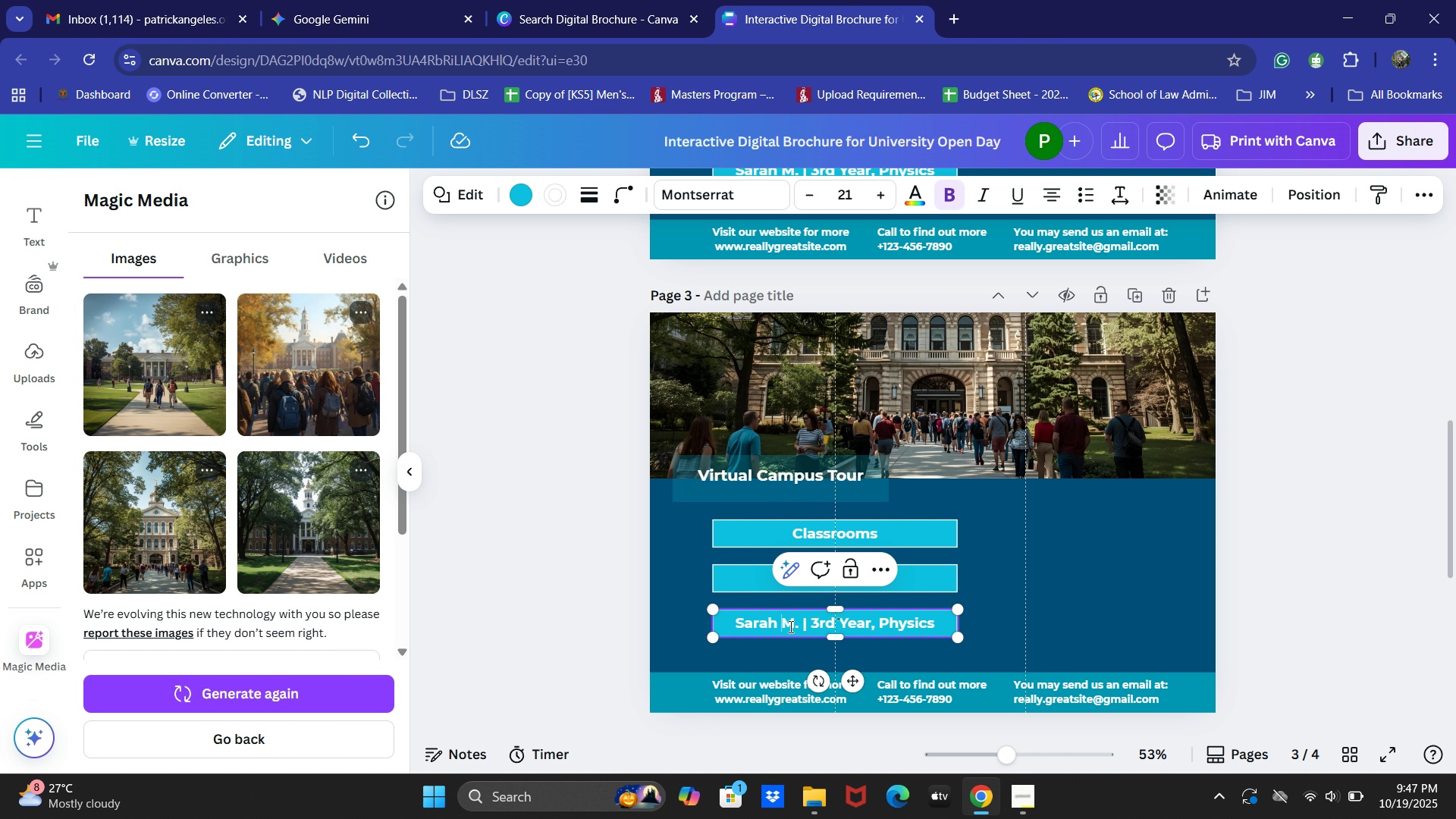 
key(Control+ControlLeft)
 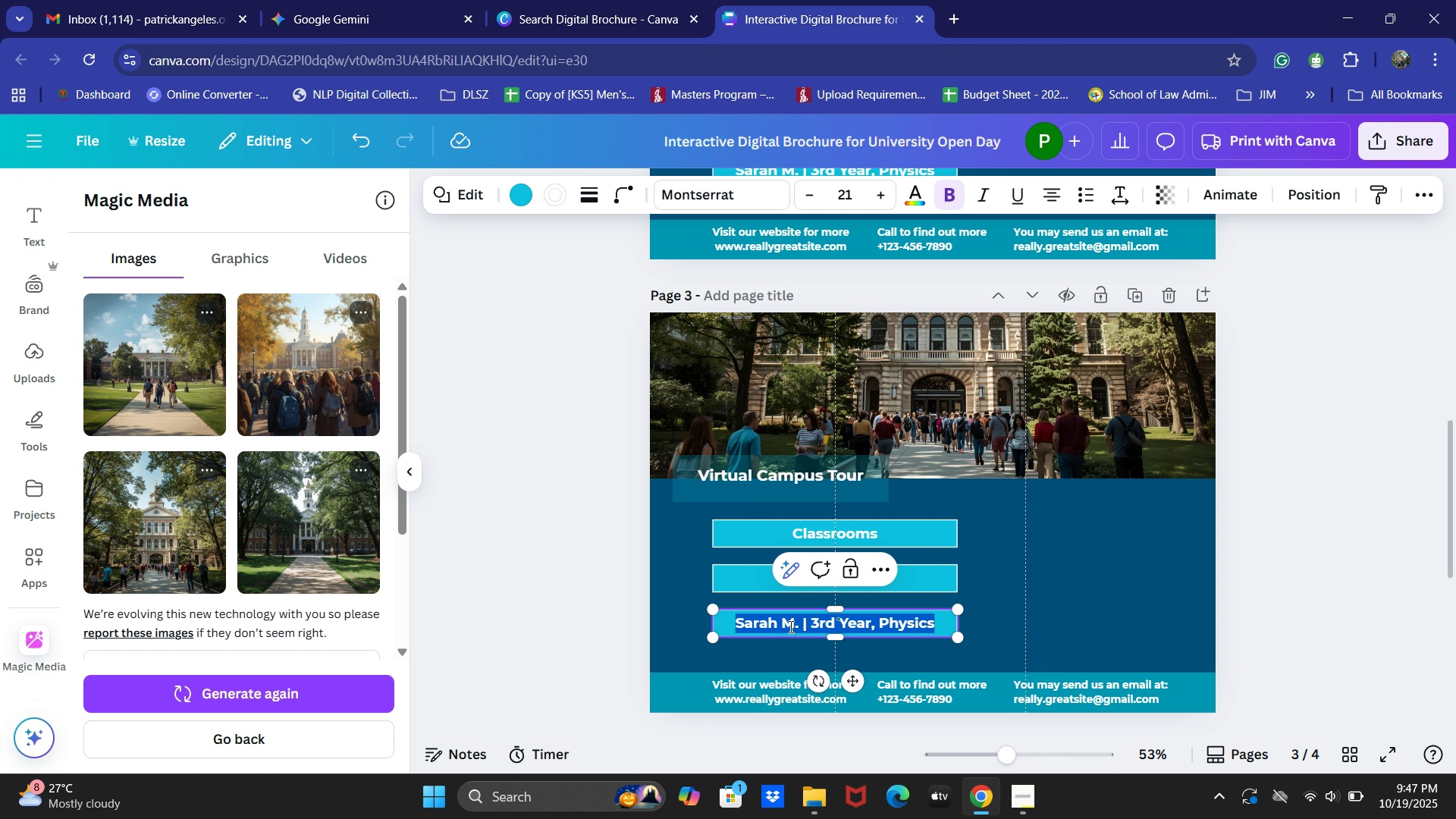 
key(Control+A)
 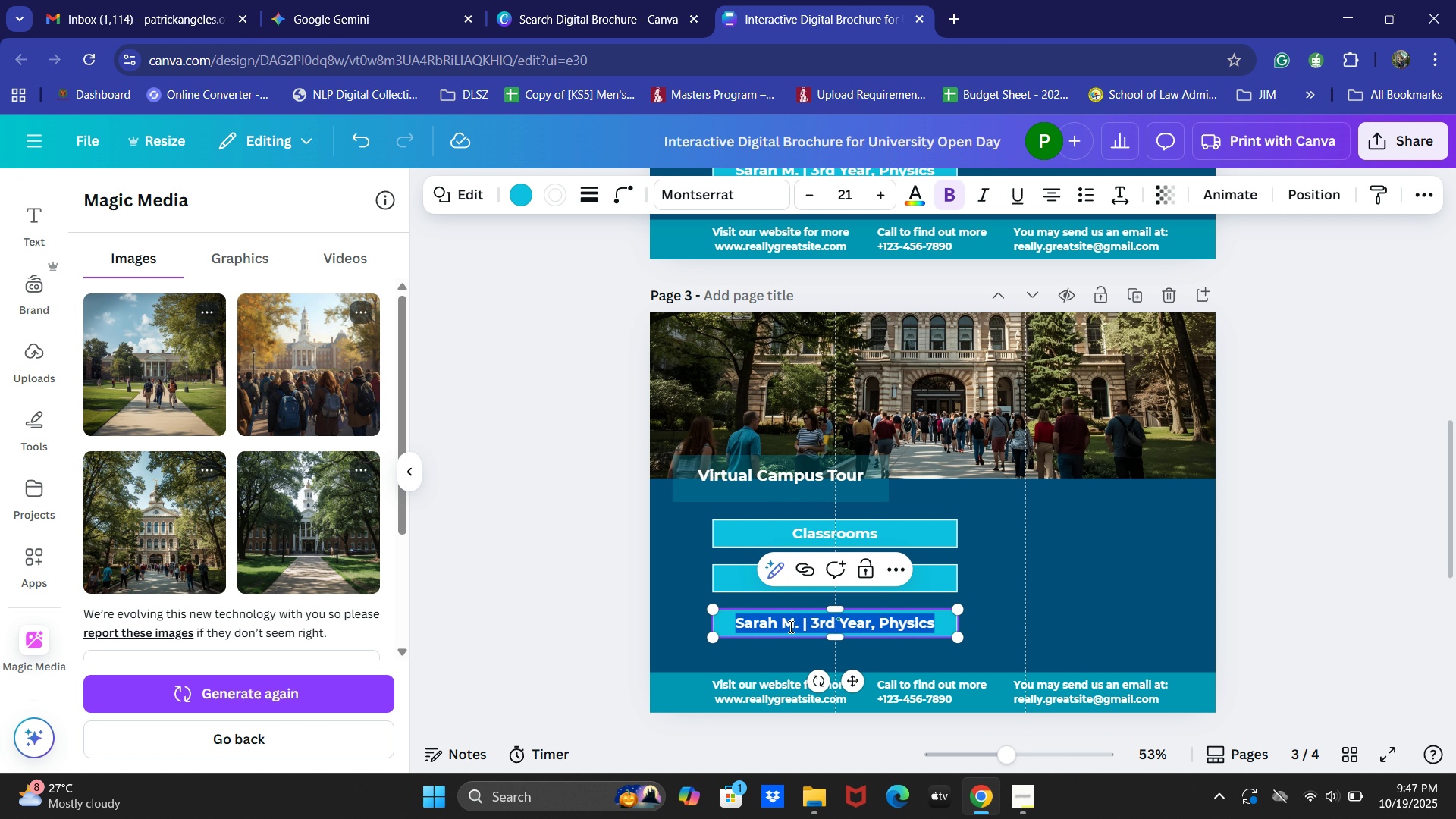 
type(Auditorium)
 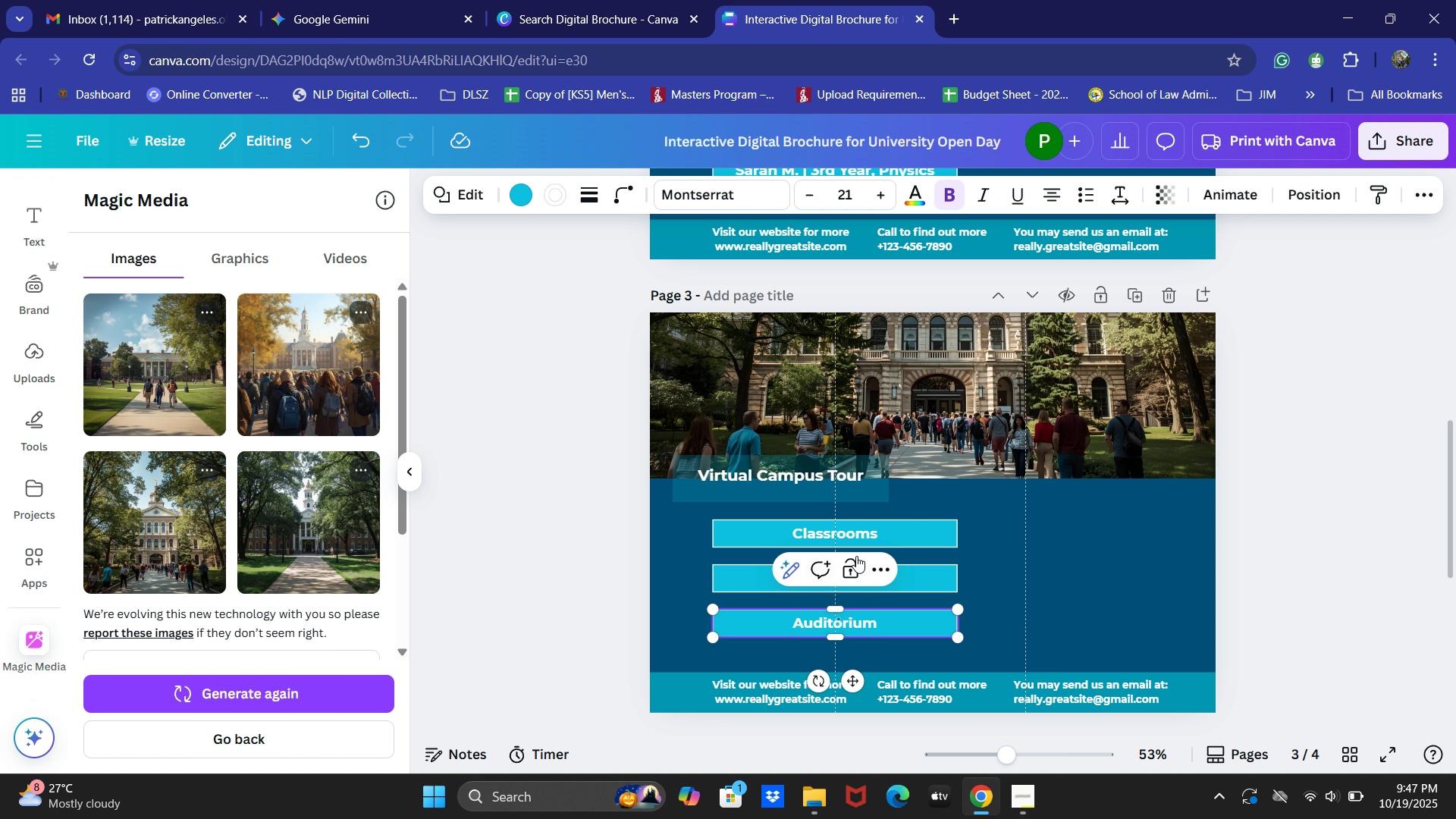 
double_click([846, 531])
 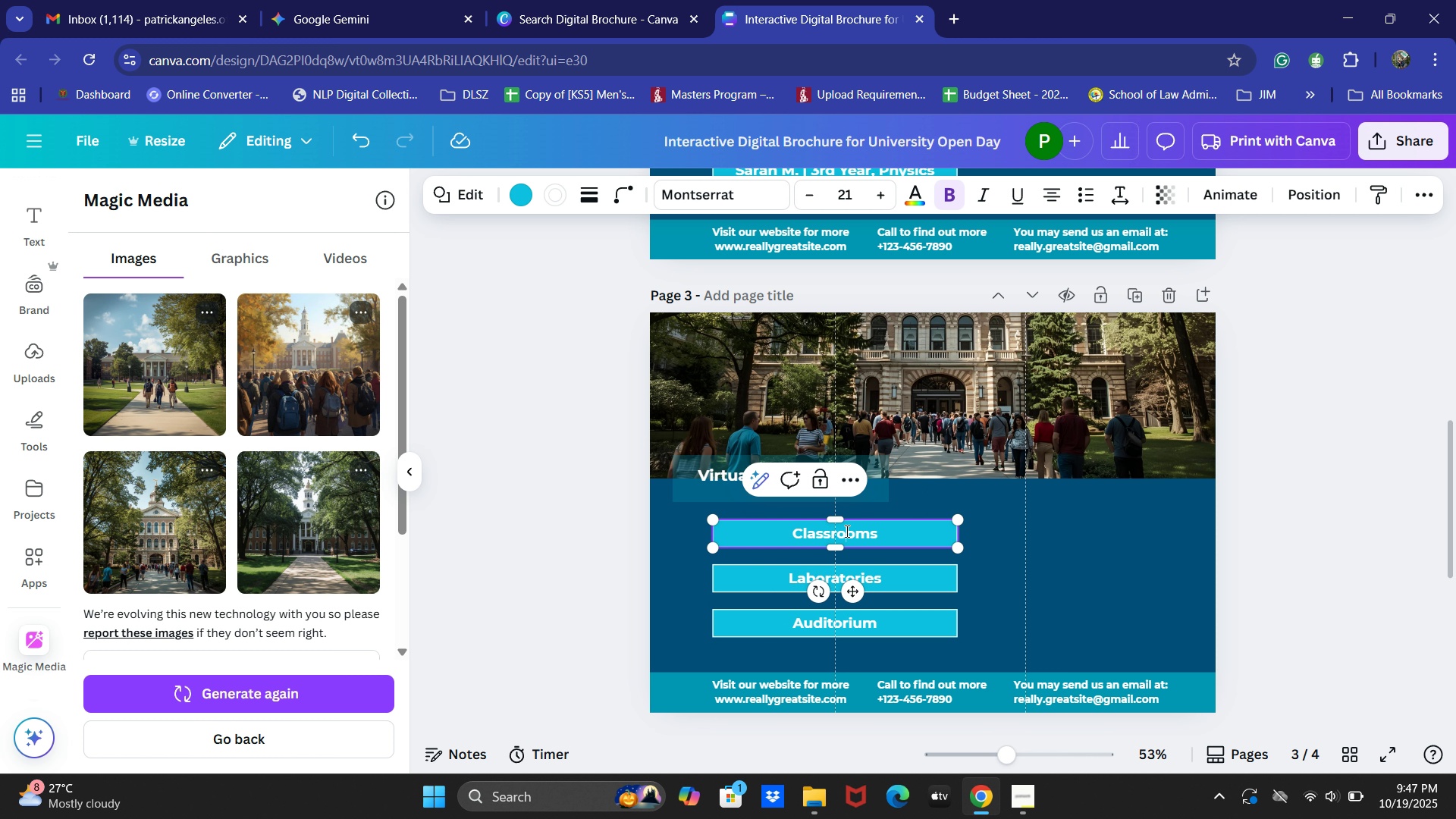 
key(Control+A)
 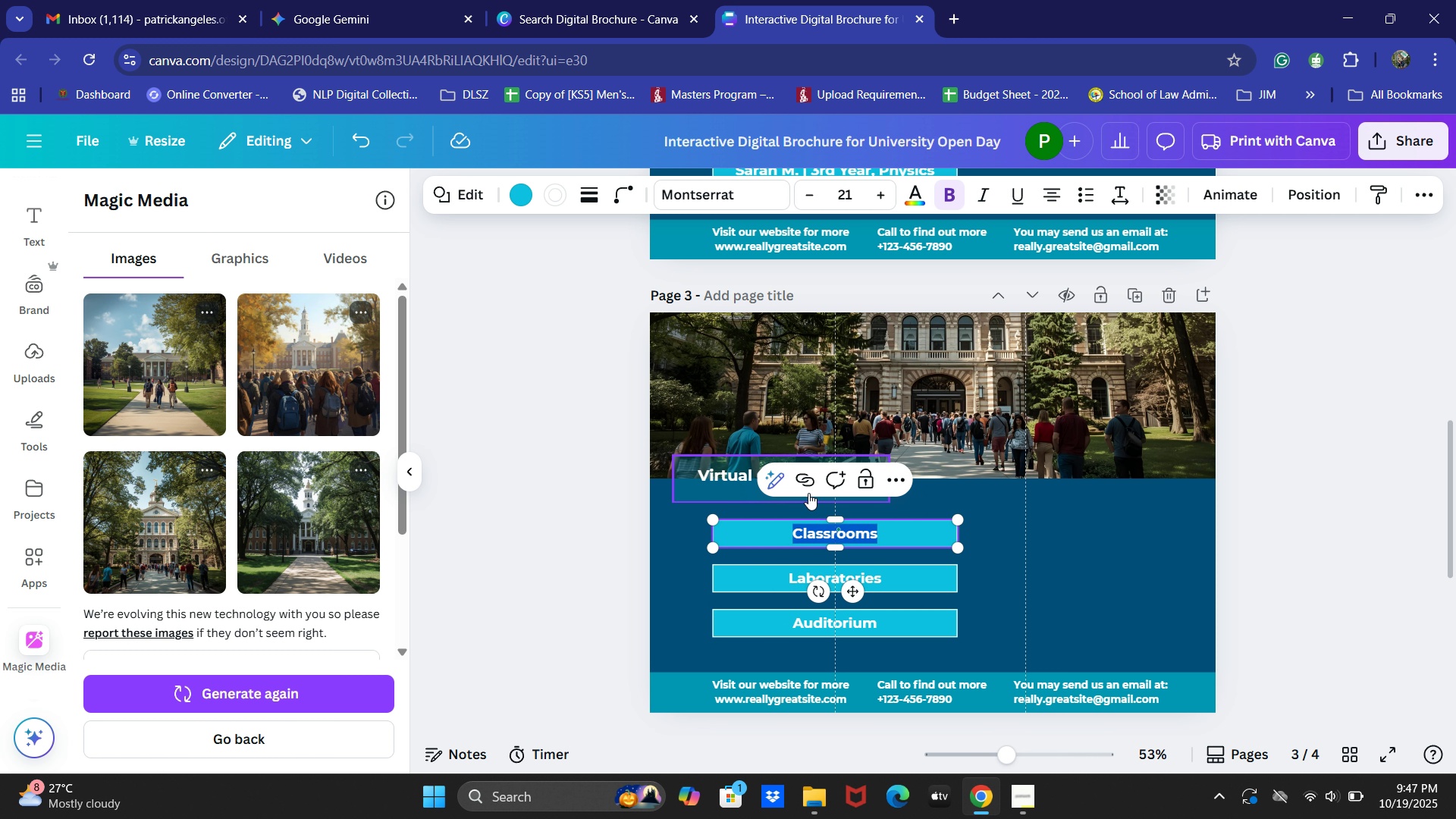 
left_click([807, 489])
 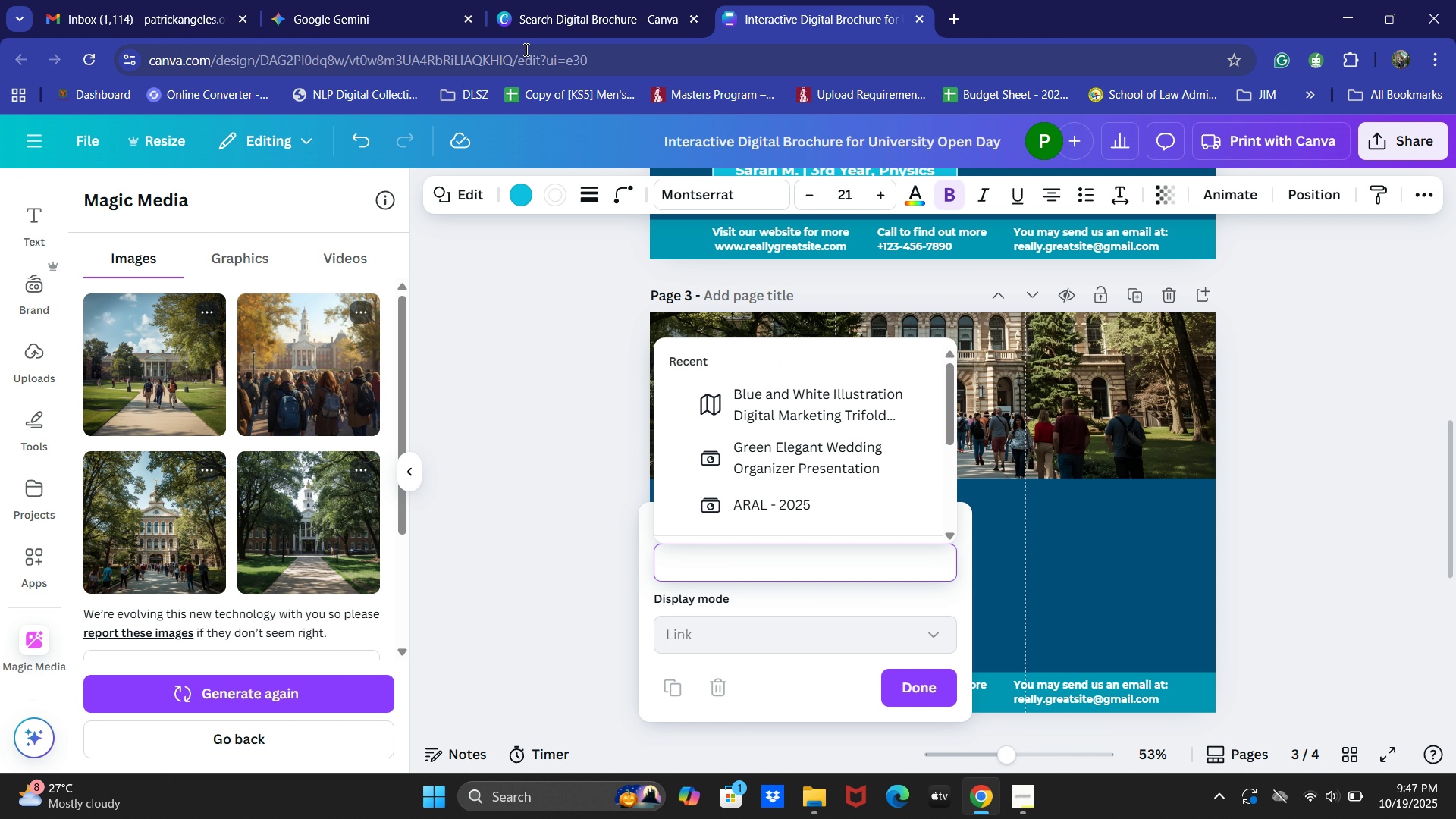 
left_click([950, 17])
 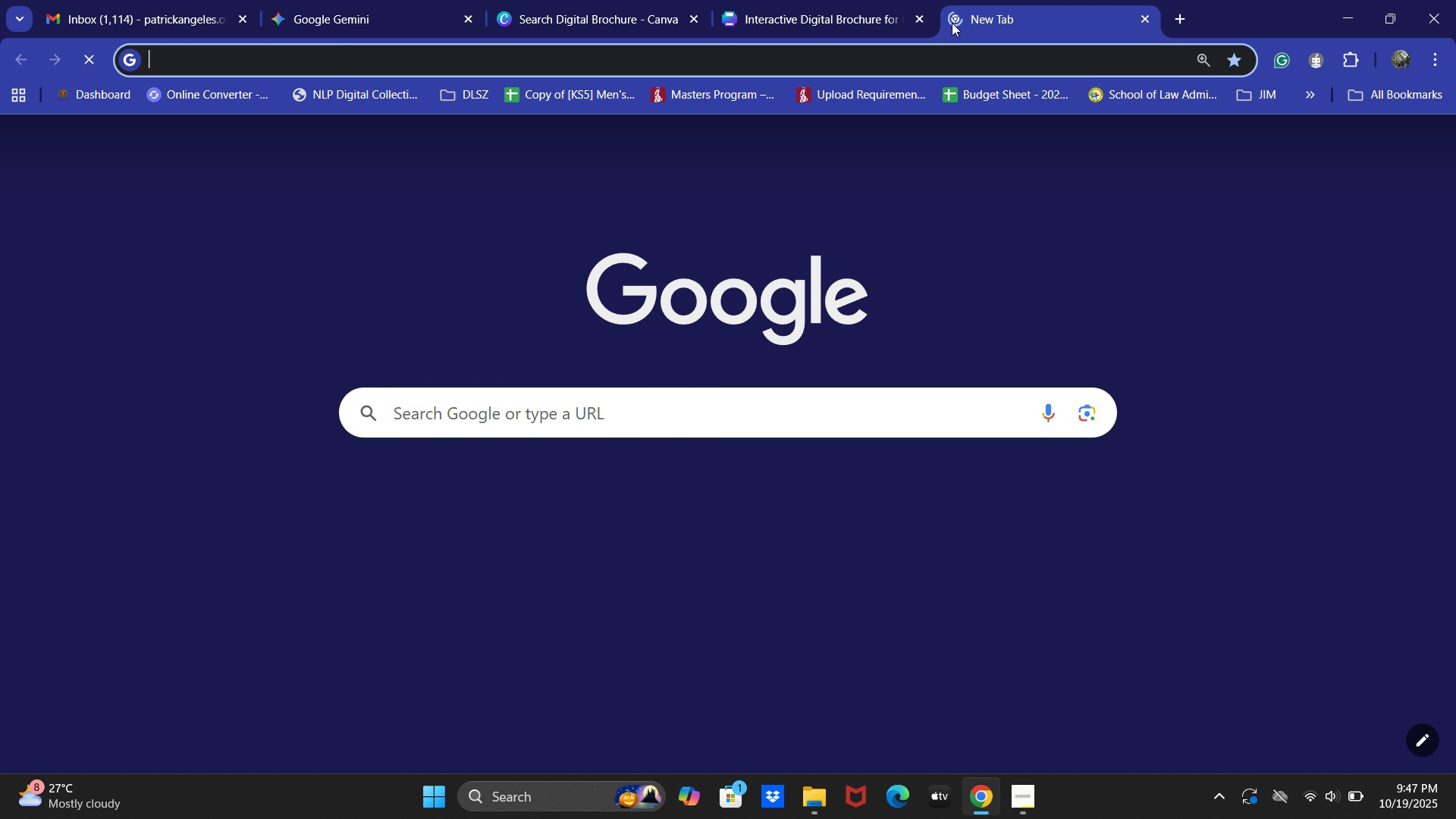 
type(you)
 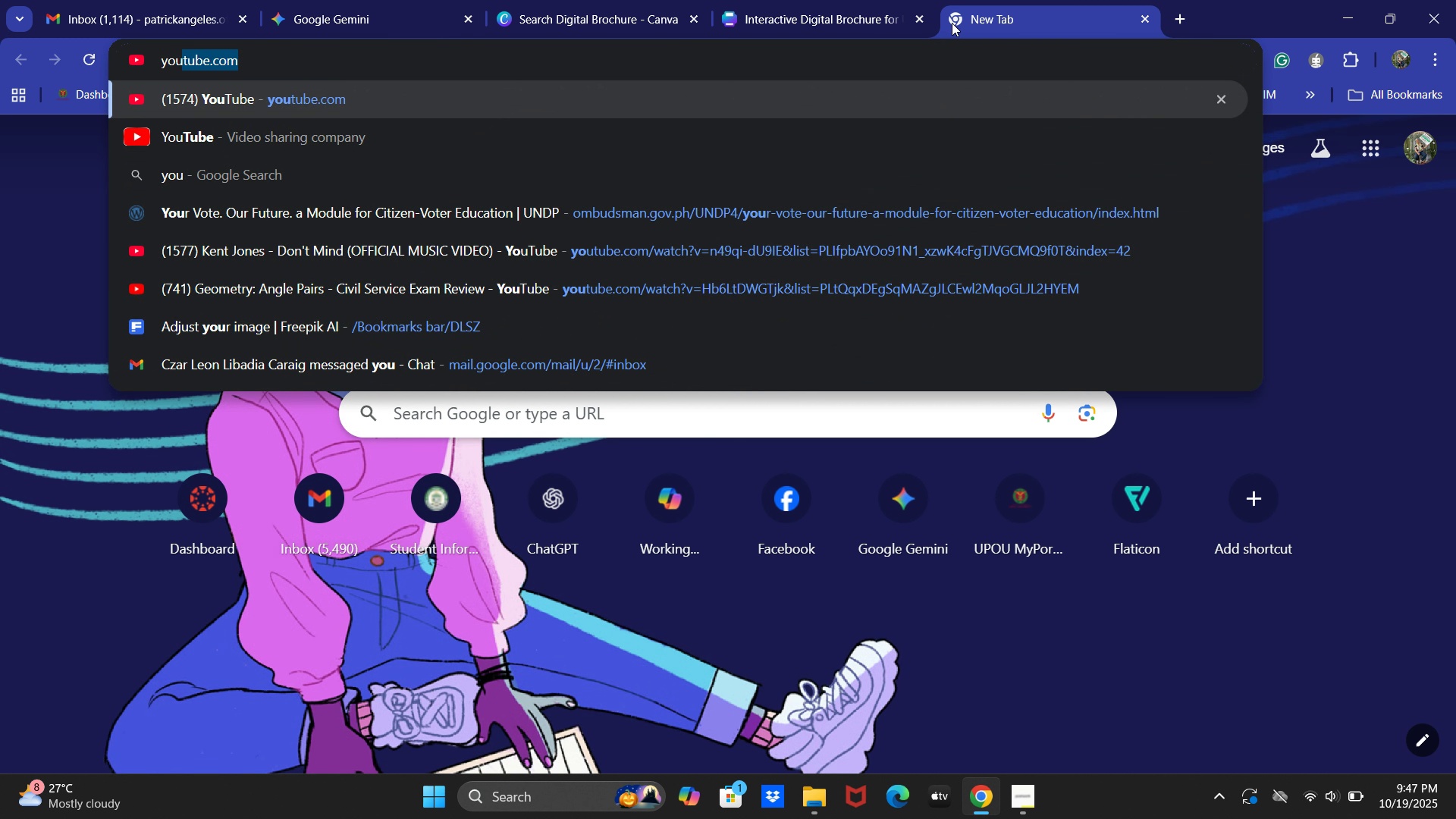 
key(Enter)
 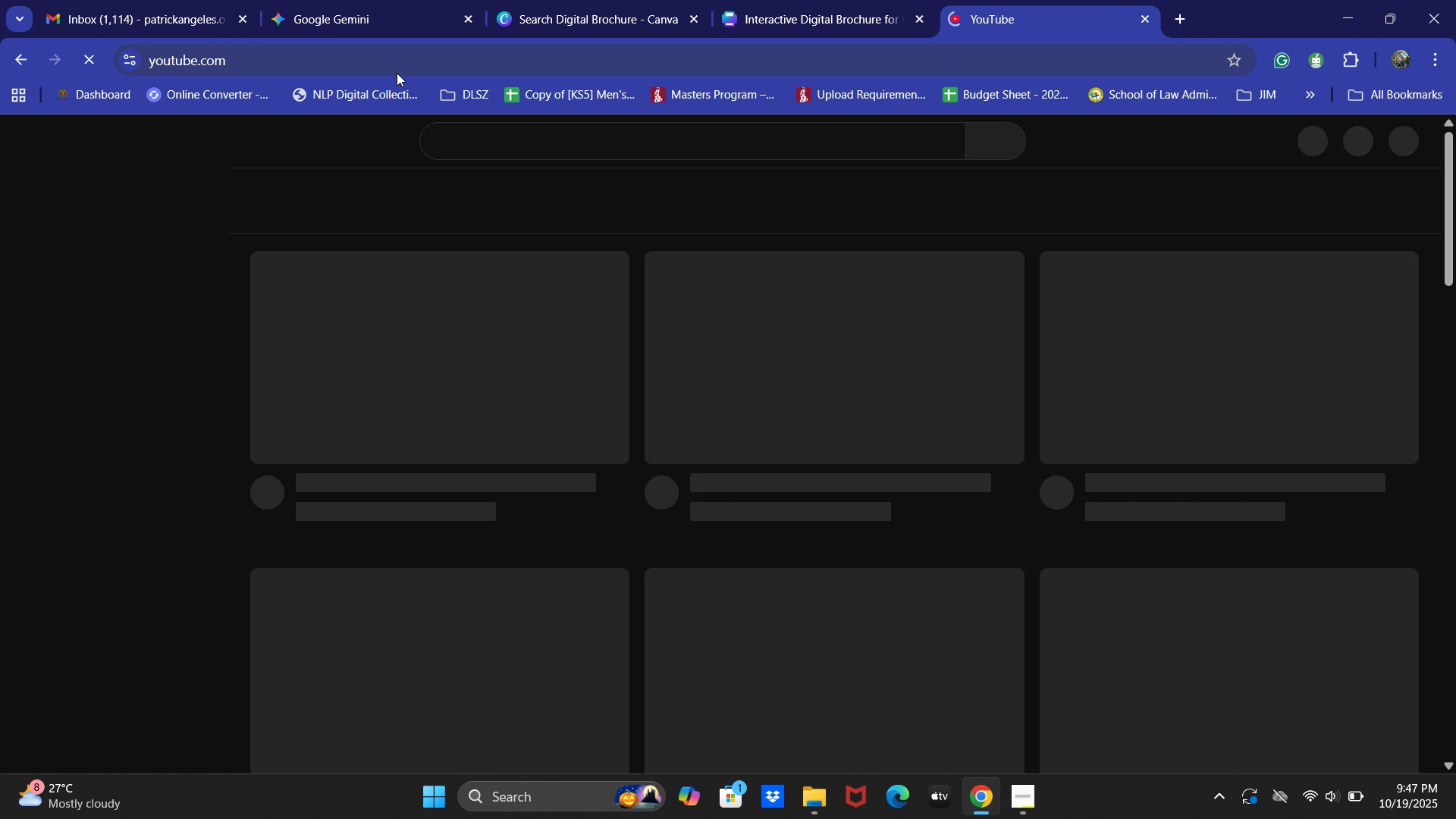 
left_click([274, 60])
 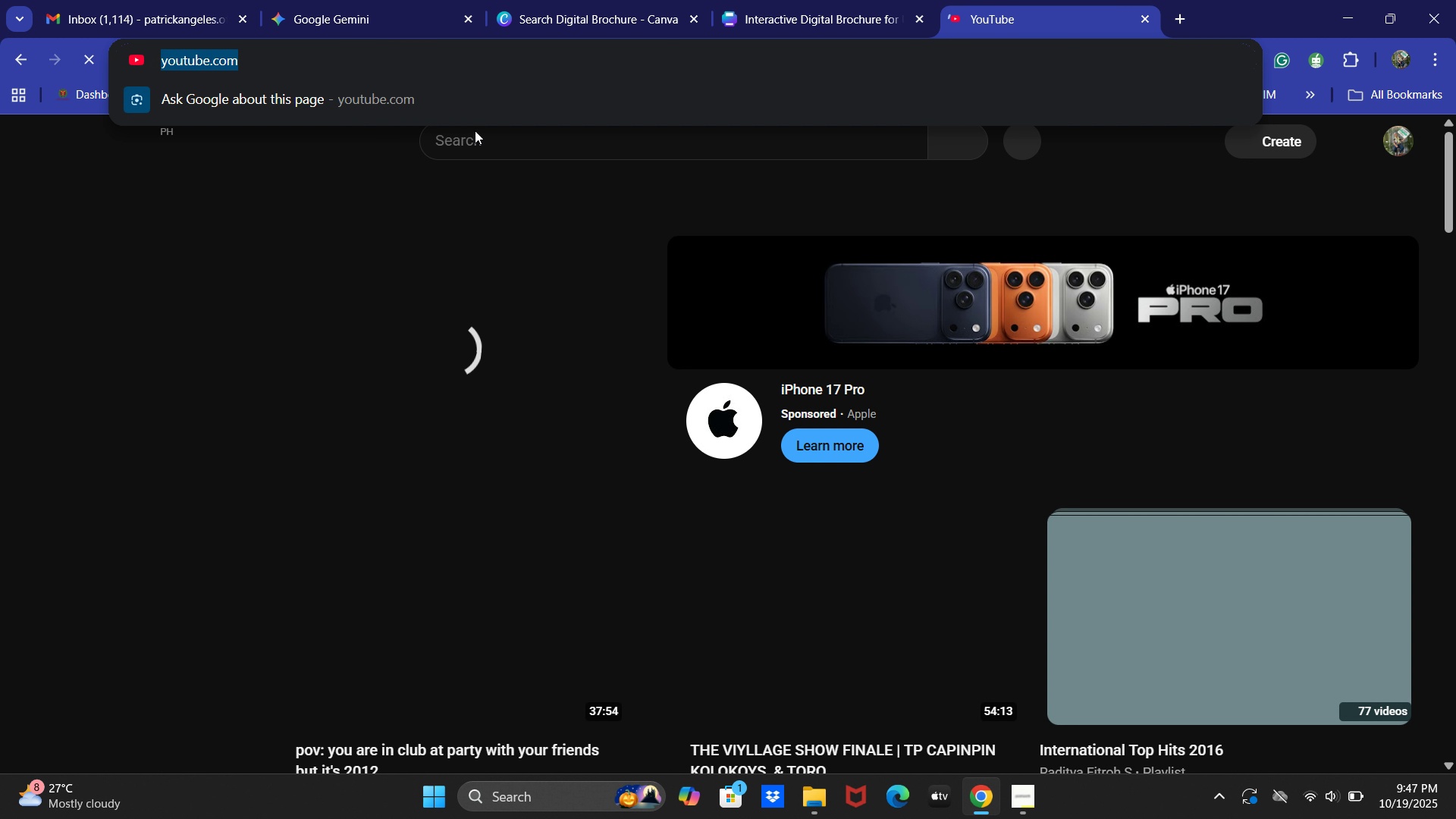 
scroll: coordinate [538, 251], scroll_direction: up, amount: 4.0
 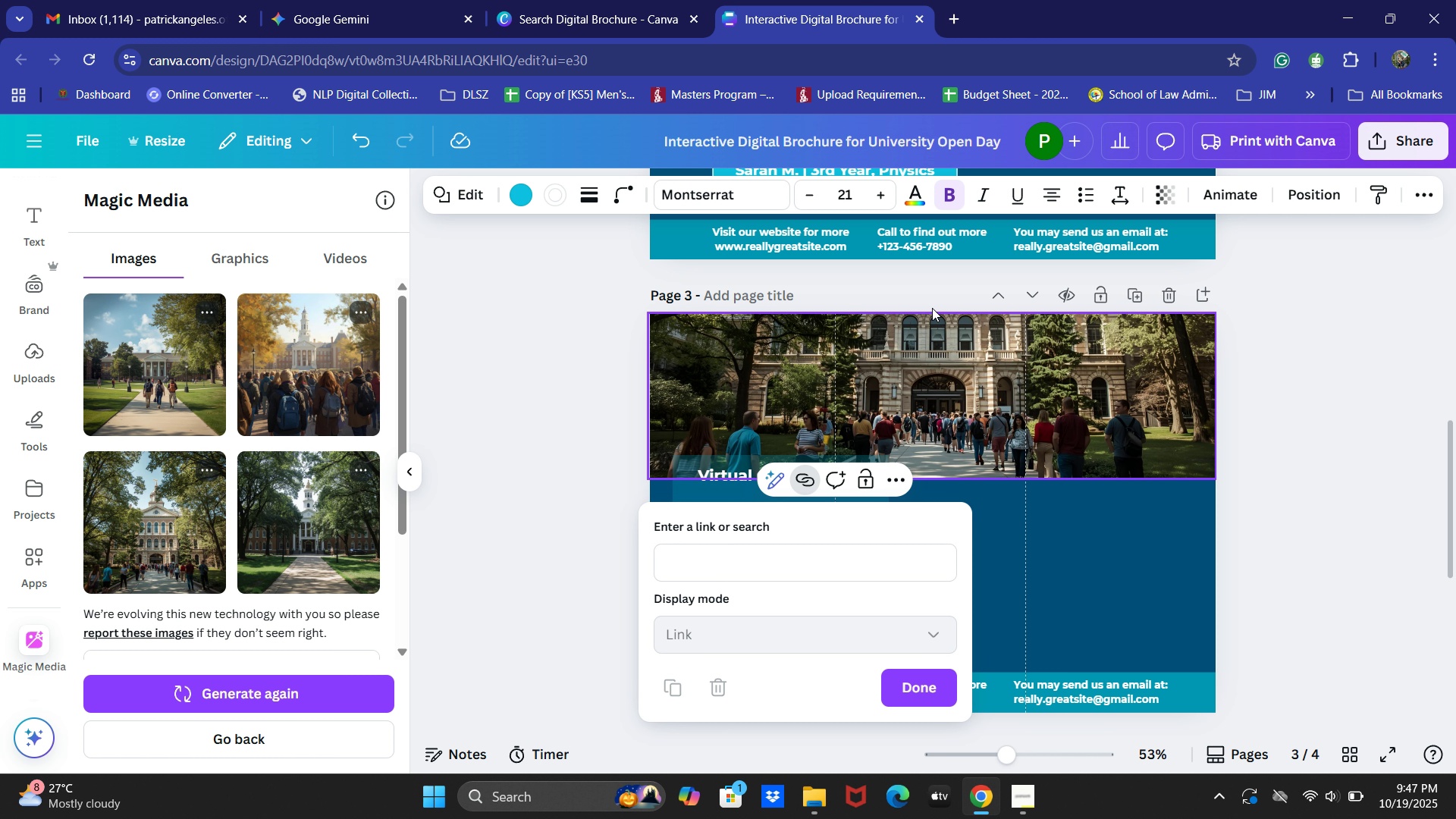 
left_click([941, 14])
 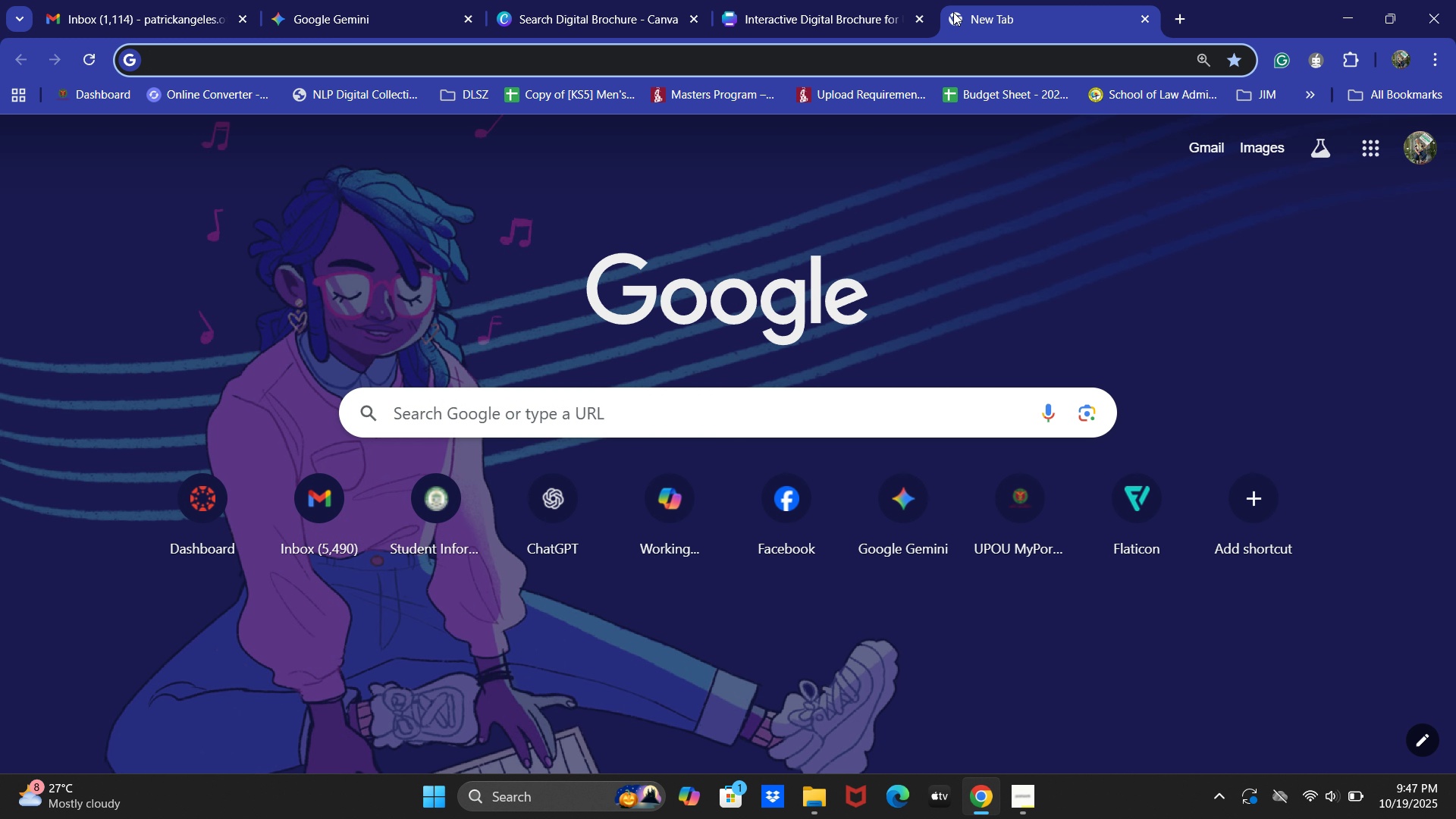 
type(Campus Tori)
key(Backspace)
key(Backspace)
type(i)
key(Backspace)
type(ur)
 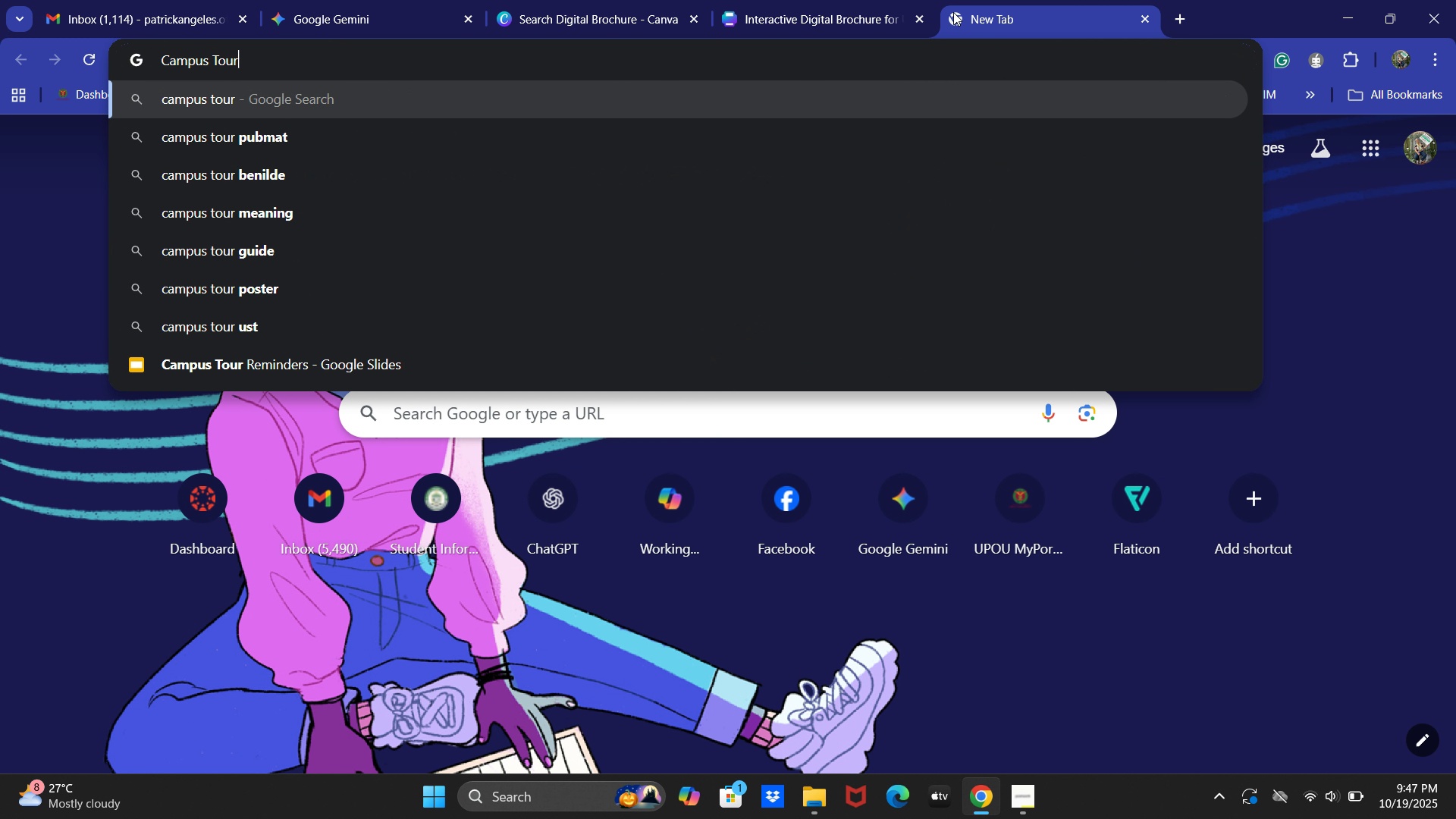 
key(Enter)
 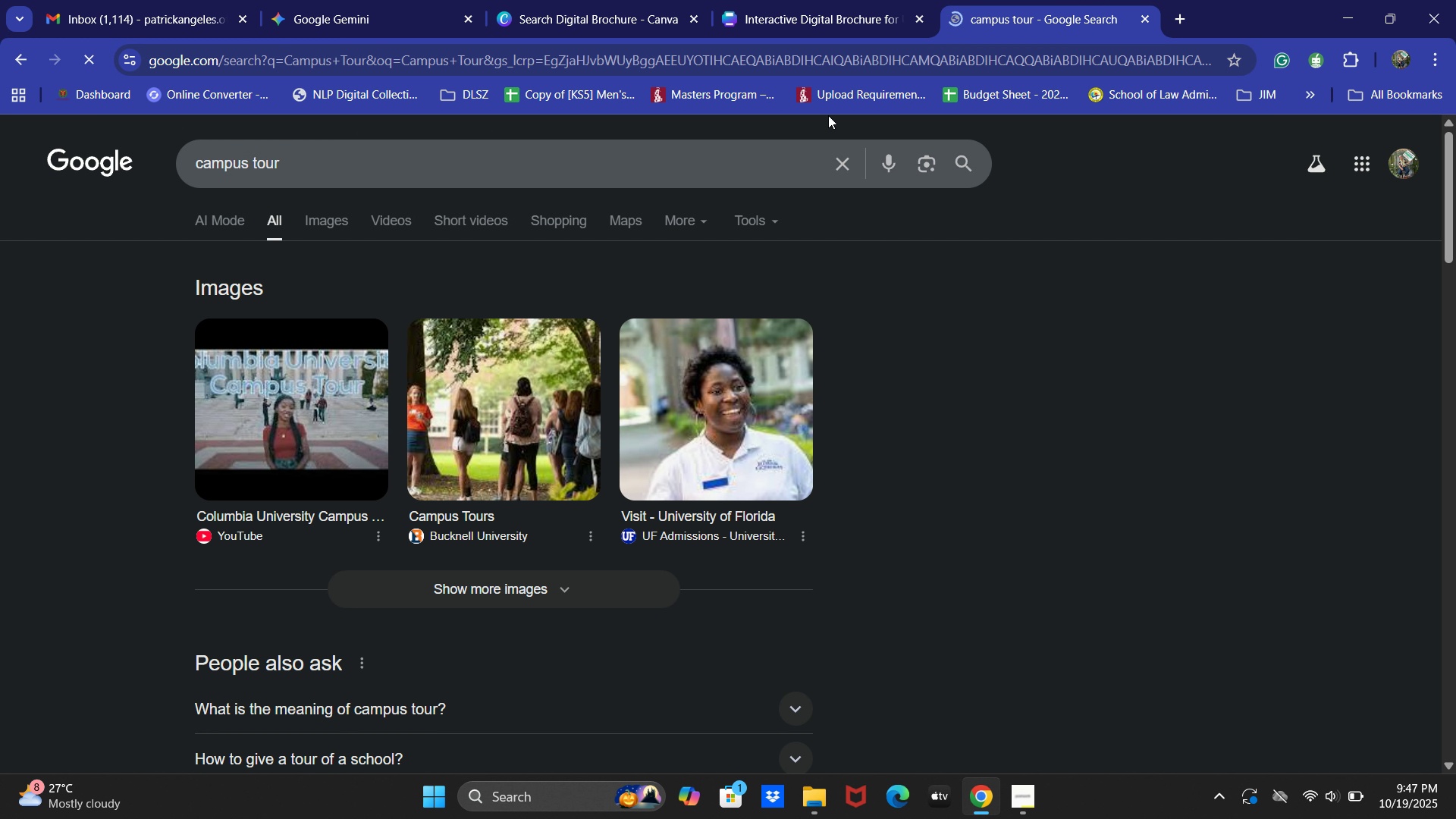 
key(Control+ControlLeft)
 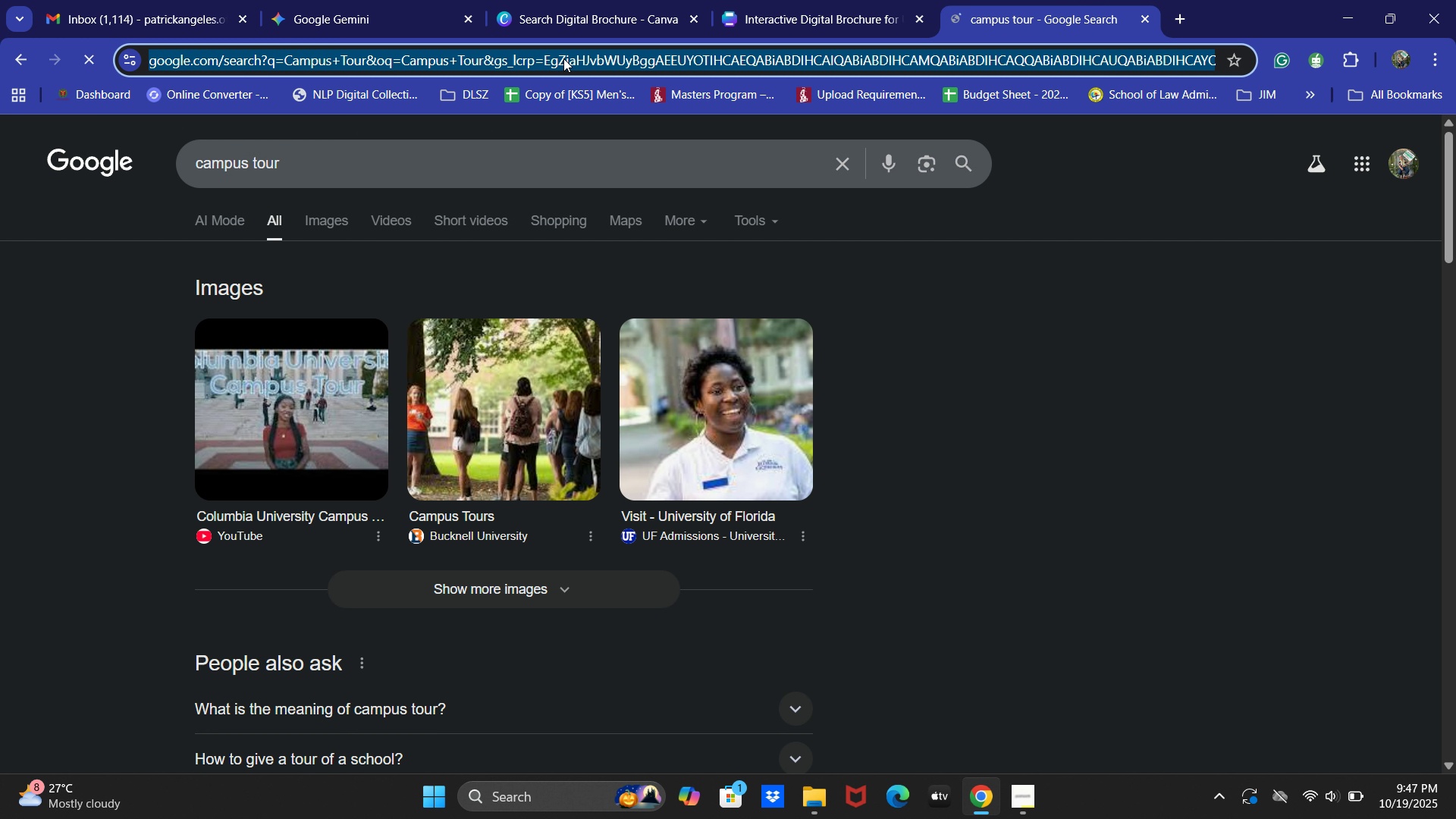 
left_click([563, 58])
 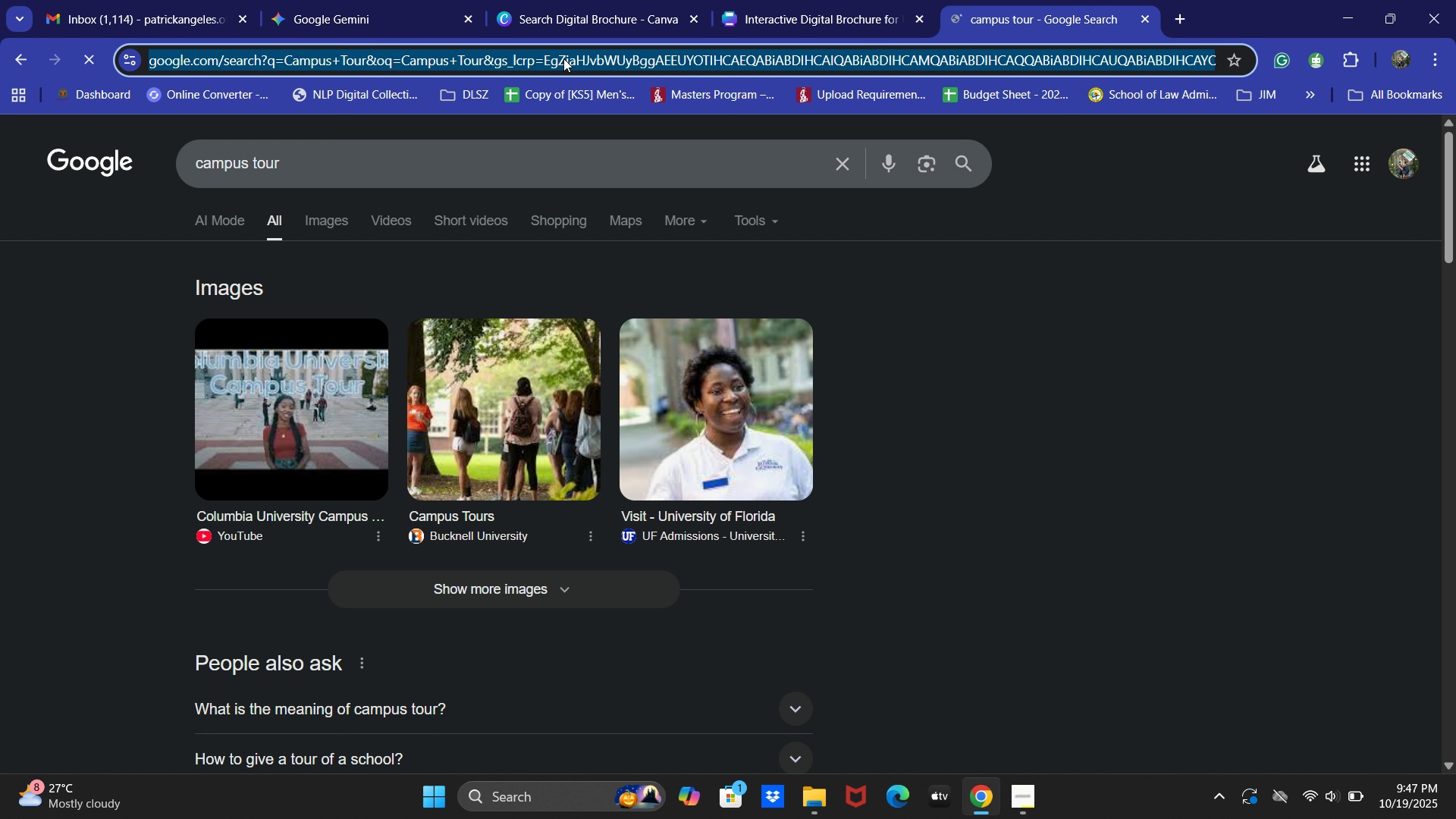 
key(Control+C)
 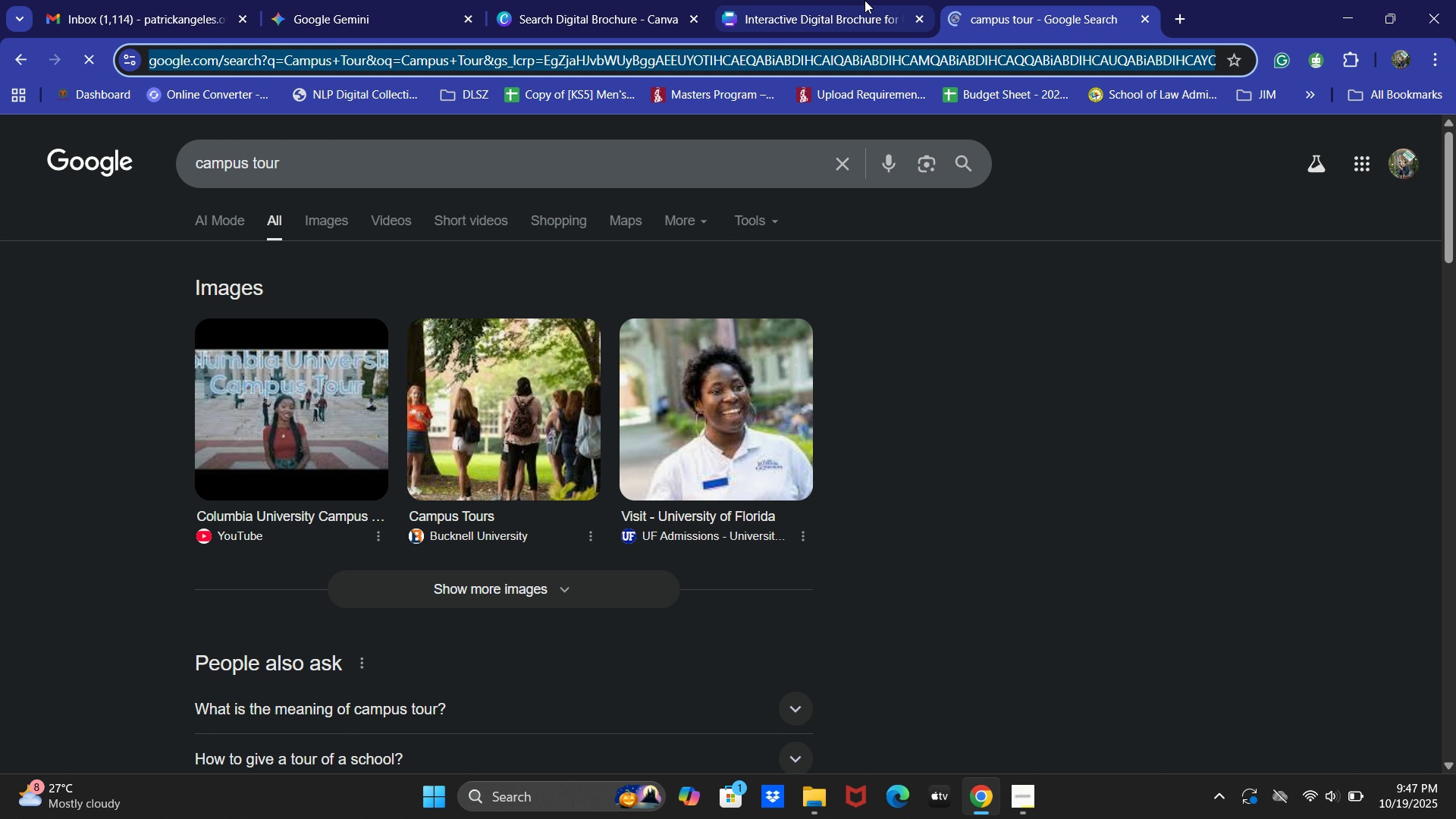 
left_click([864, 0])
 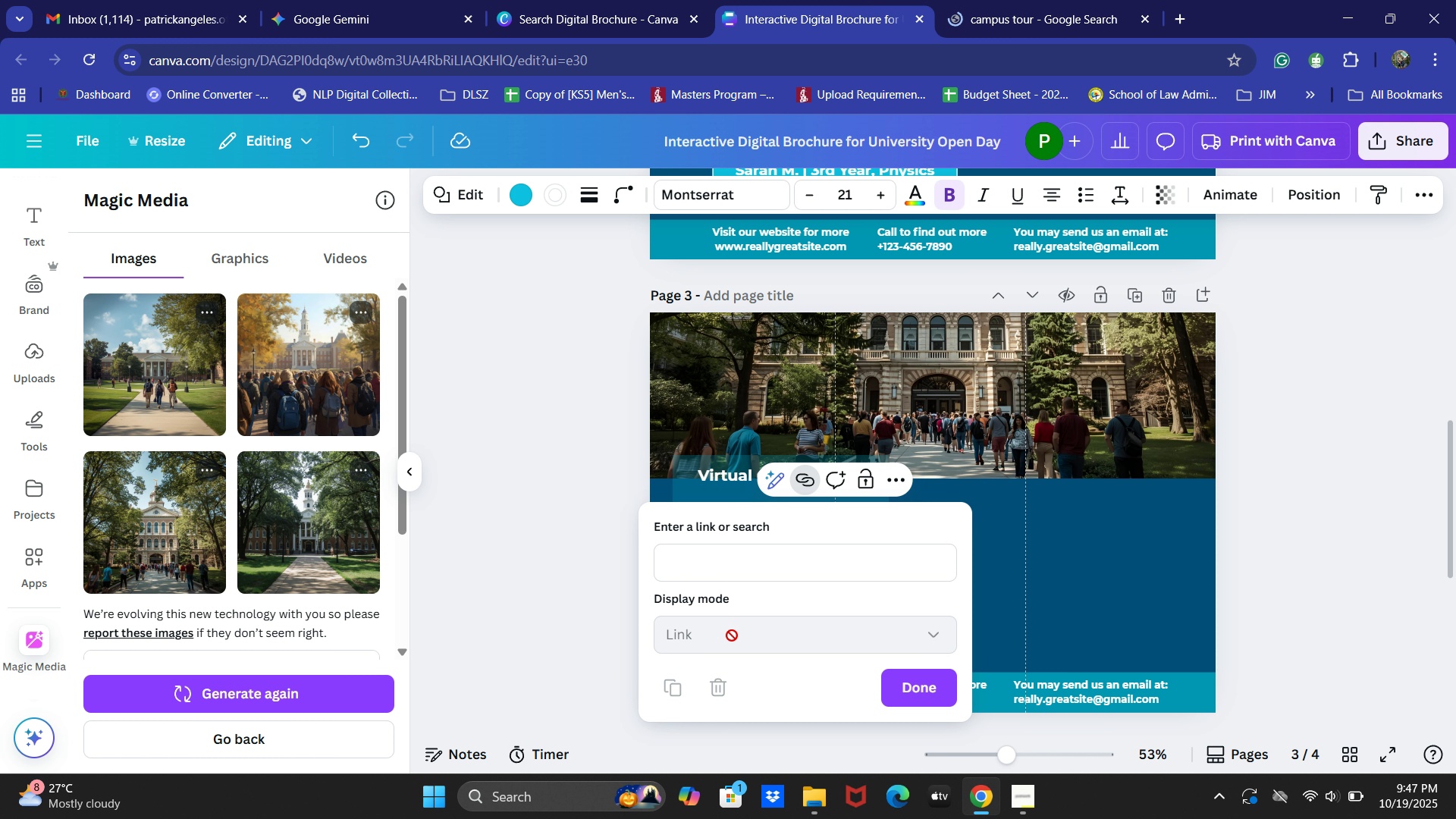 
left_click([725, 649])
 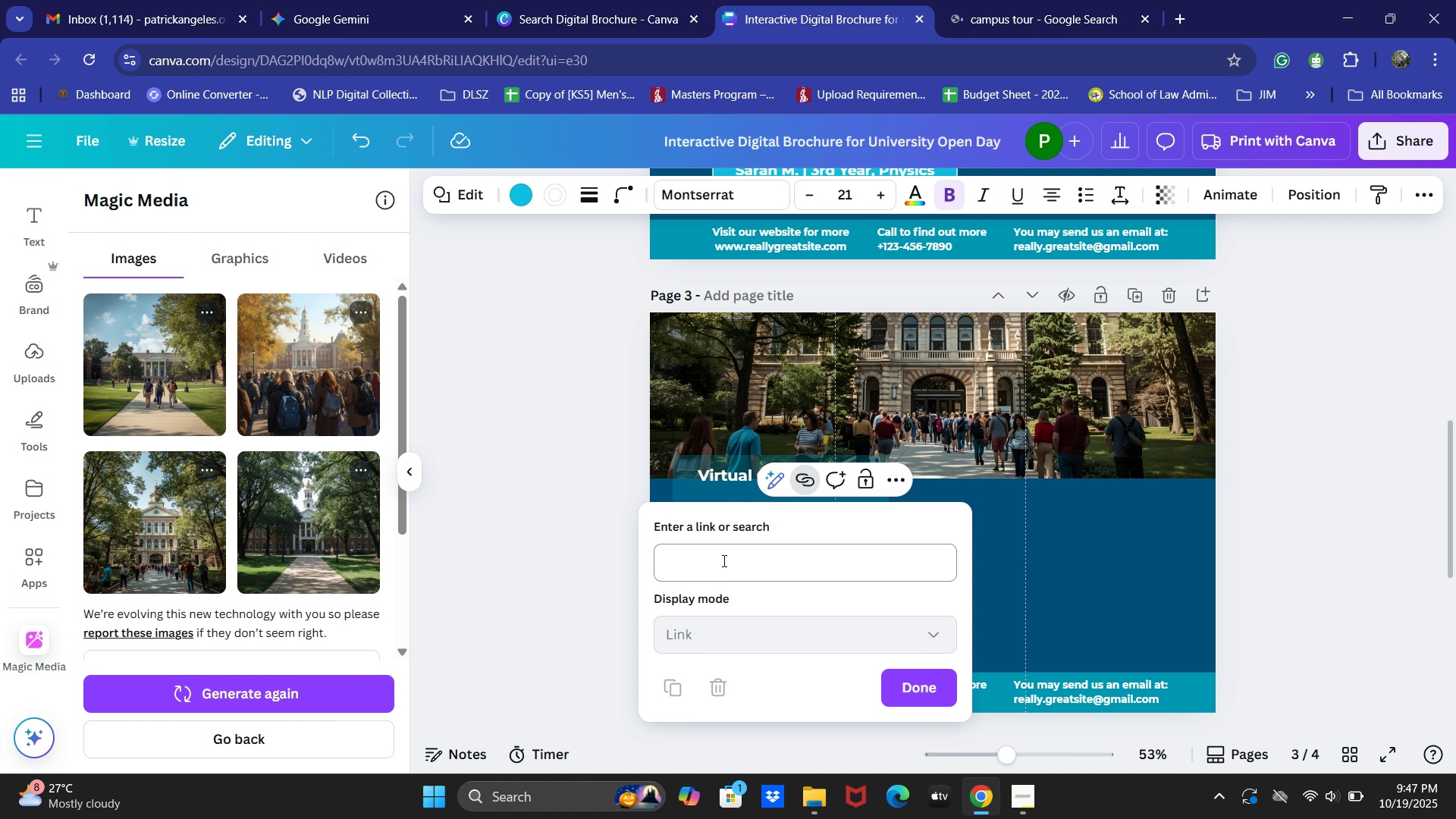 
left_click([723, 560])
 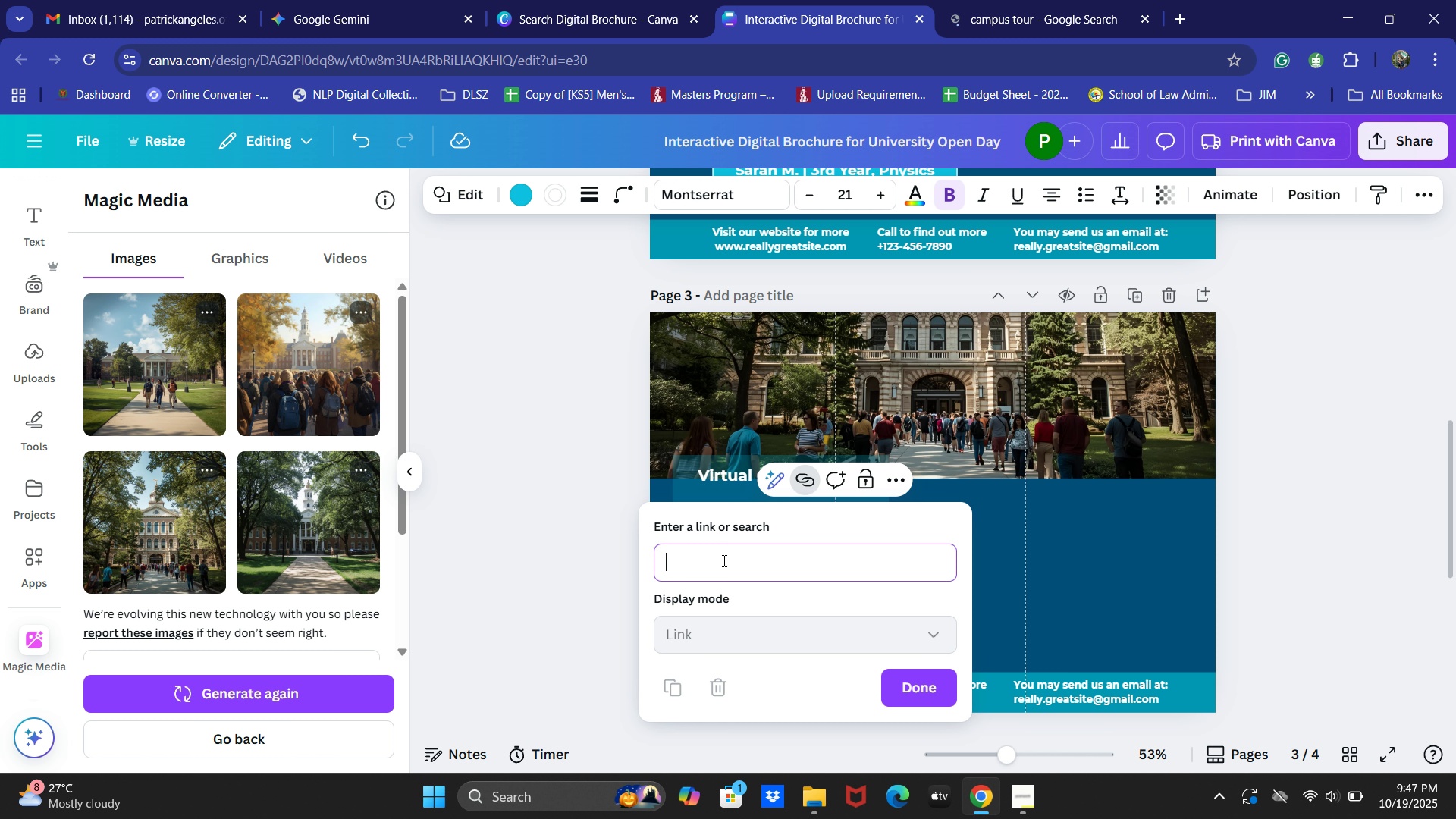 
key(Control+ControlLeft)
 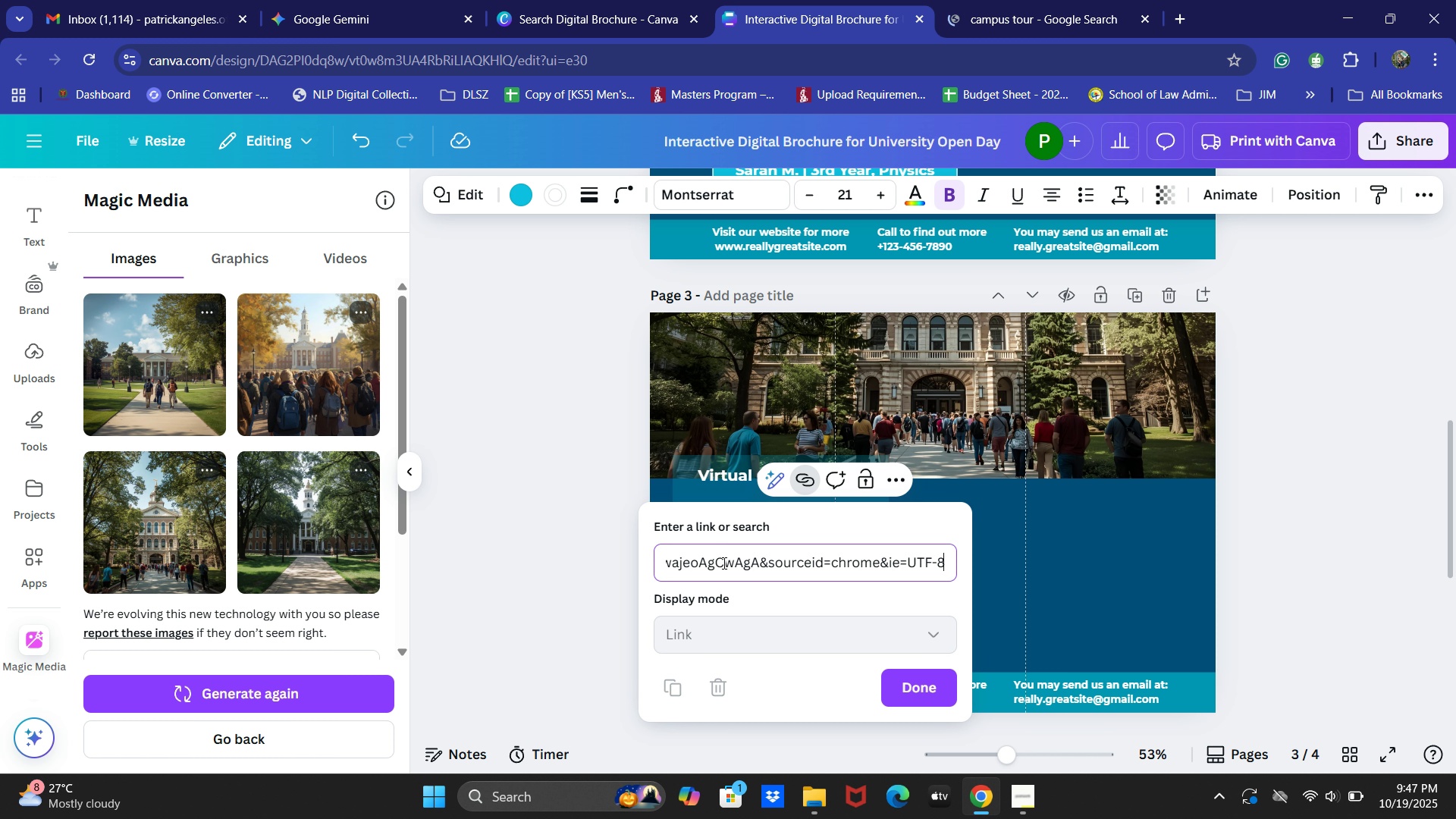 
key(Control+V)
 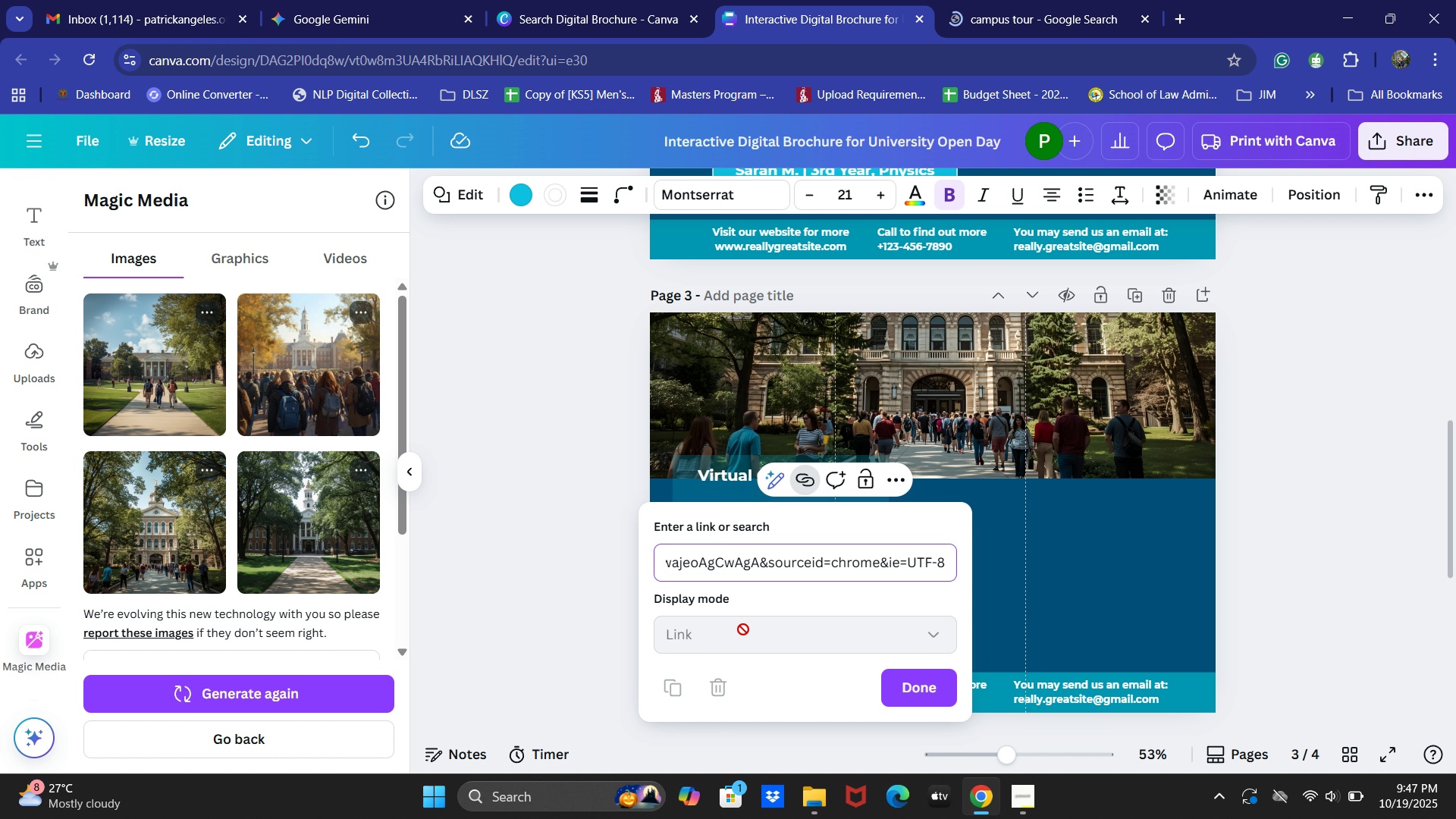 
left_click([743, 630])
 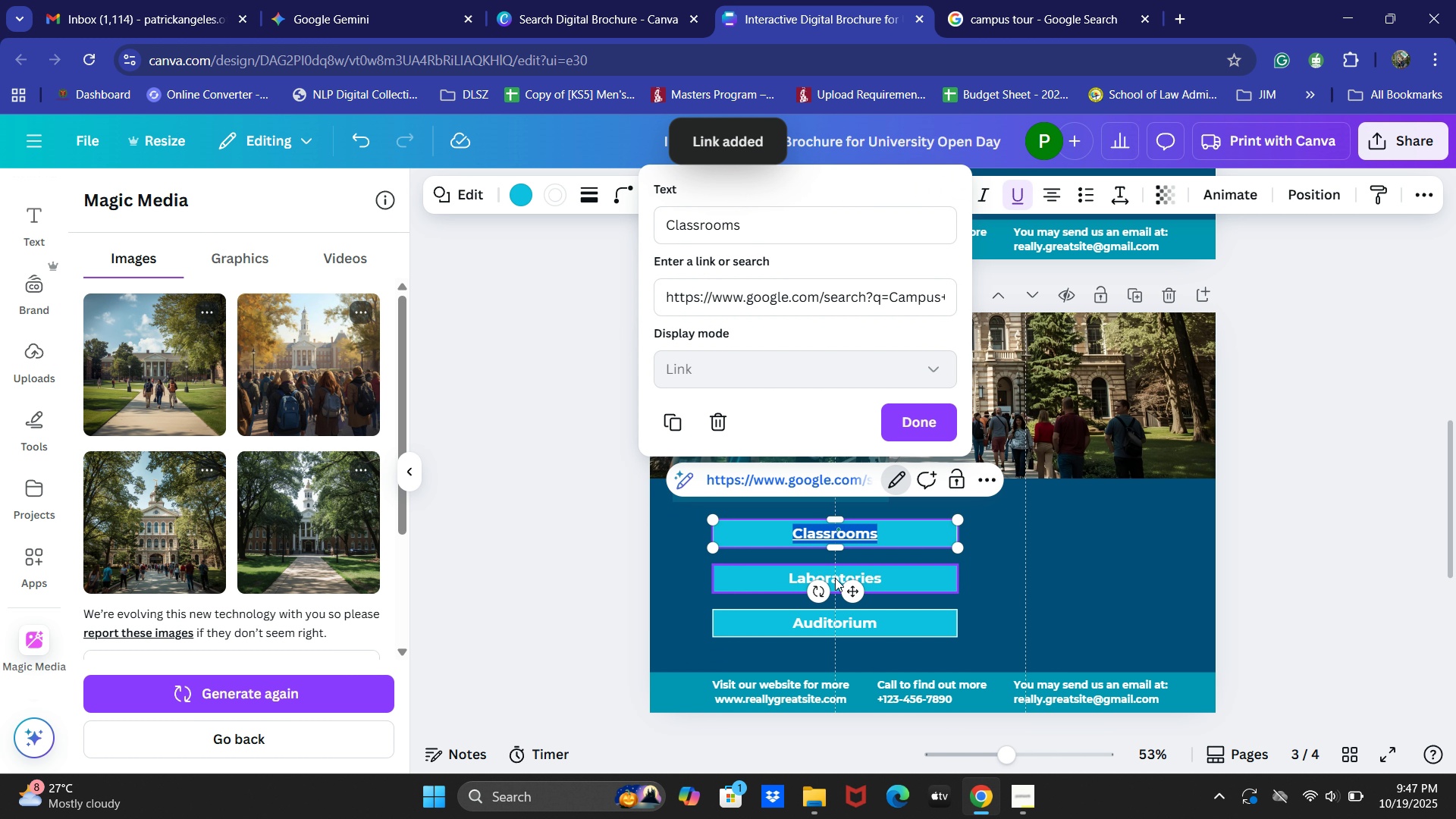 
double_click([830, 578])
 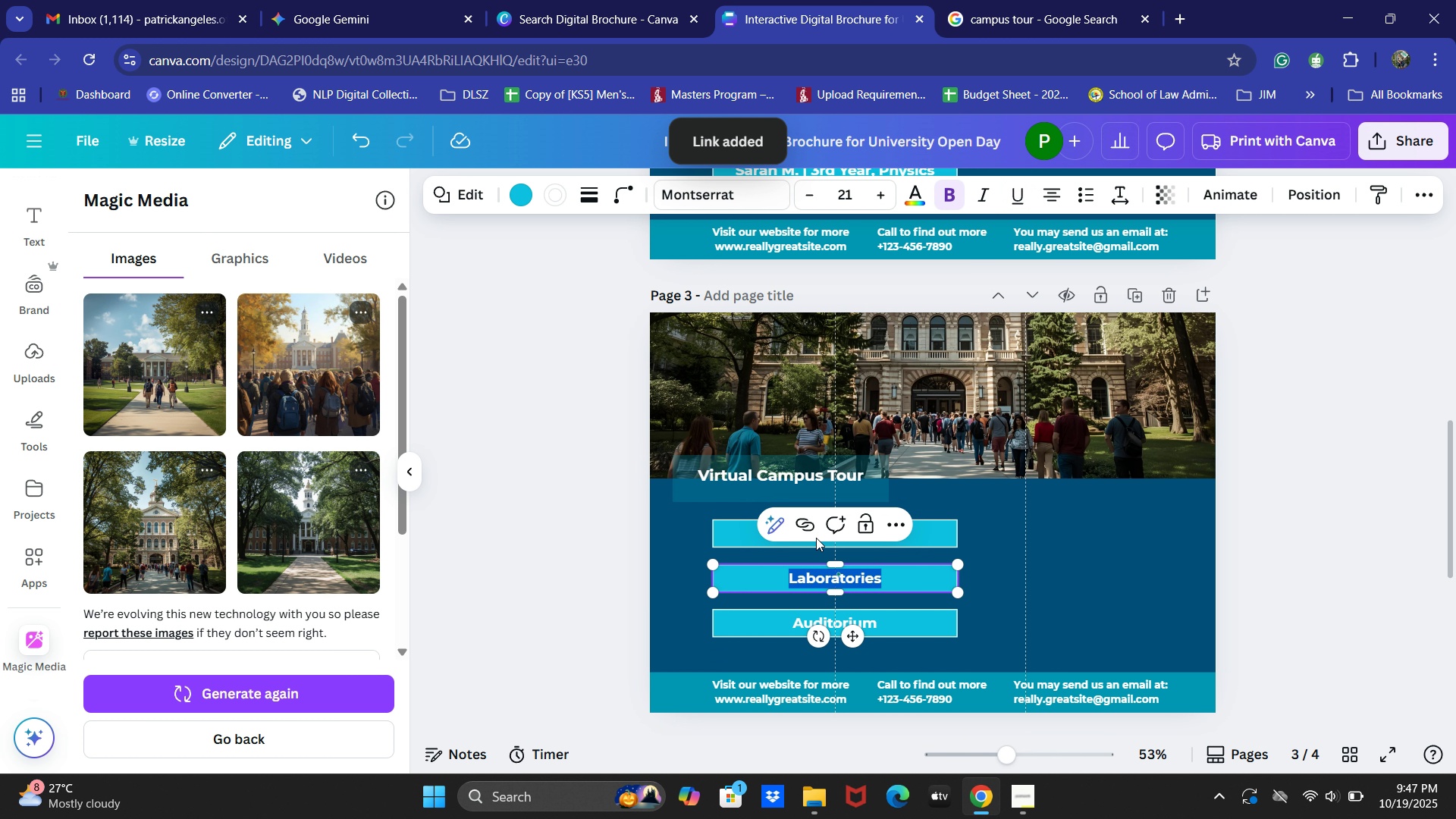 
key(Control+V)
 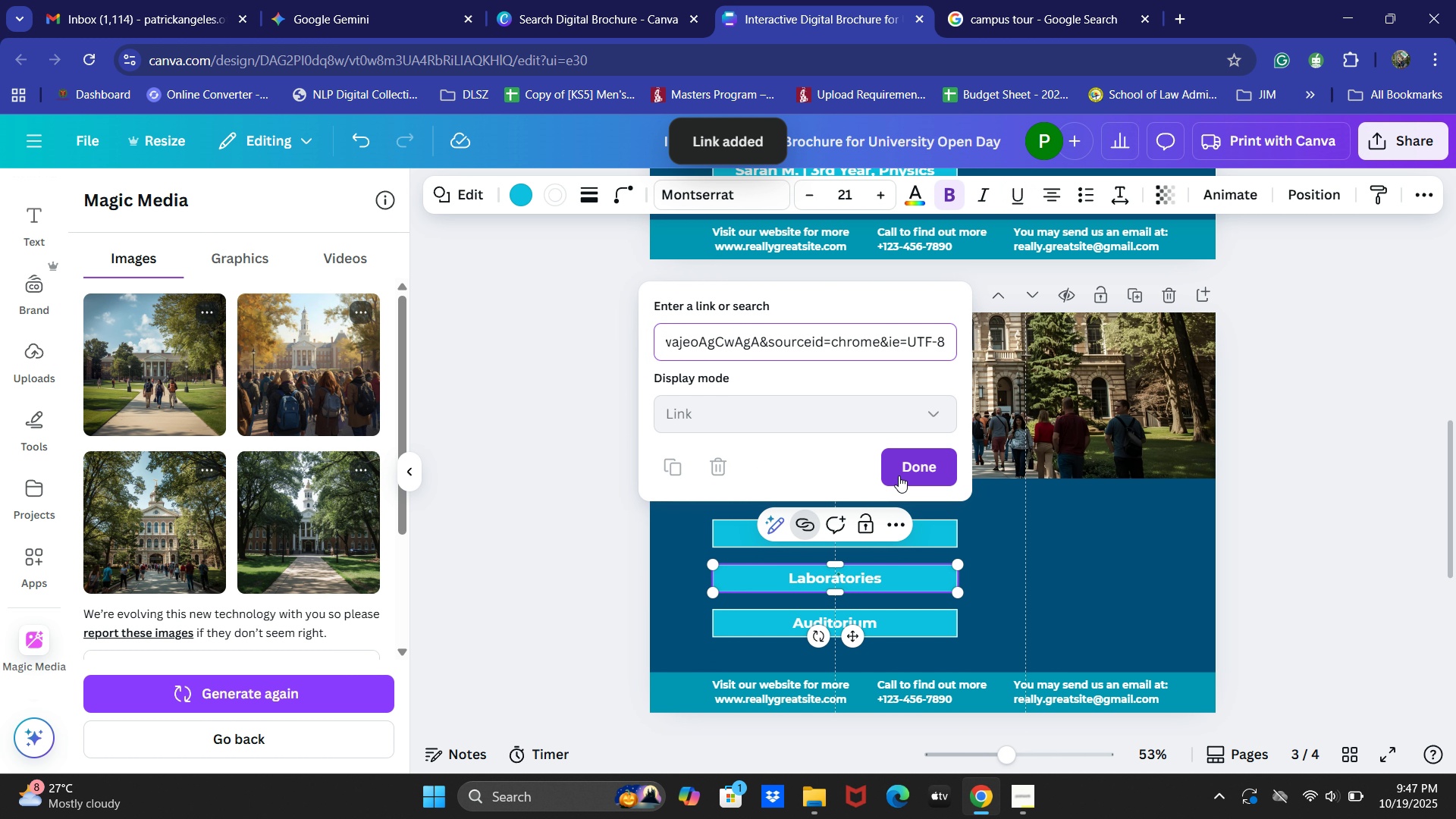 
left_click([900, 474])
 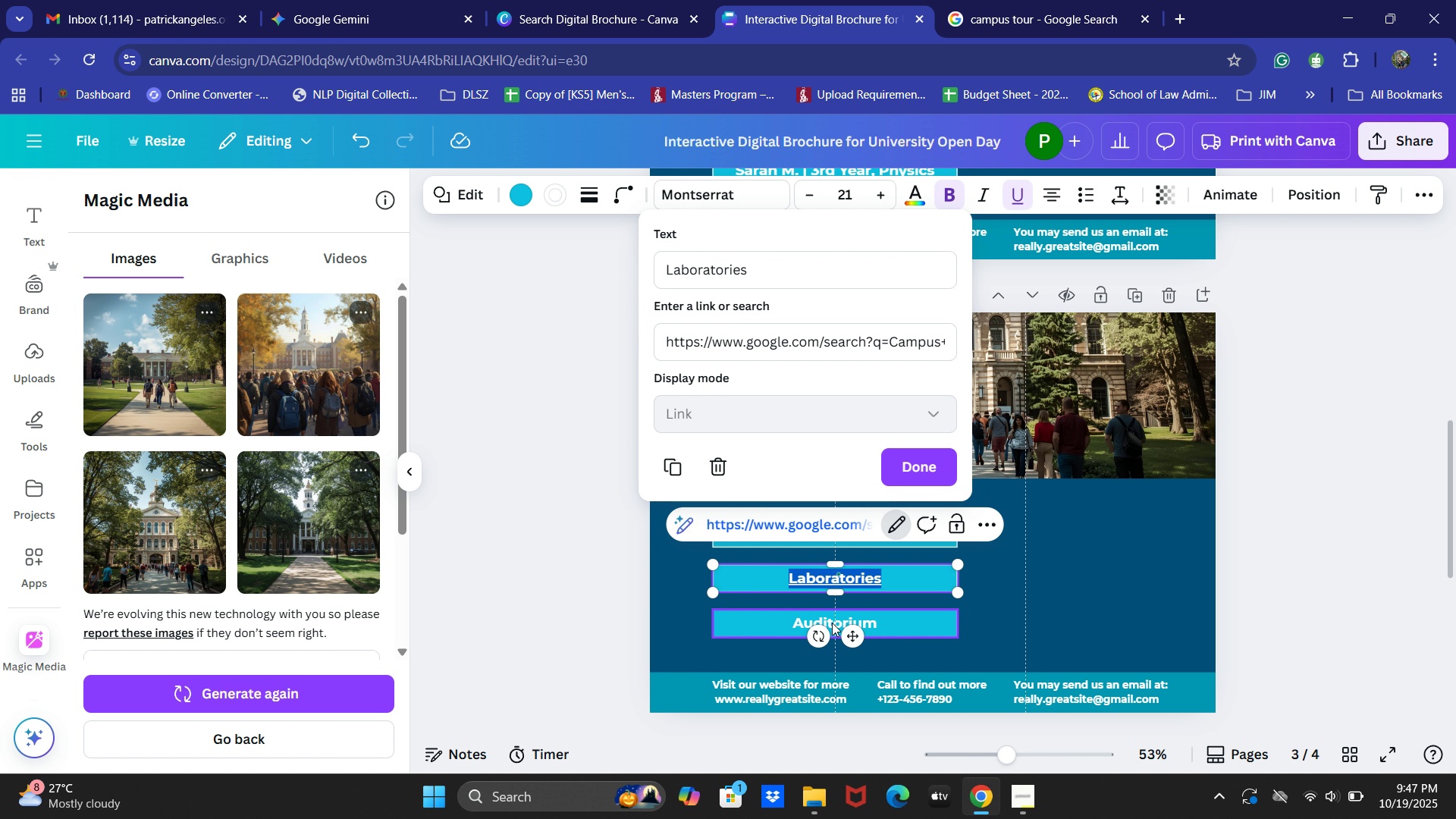 
double_click([832, 621])
 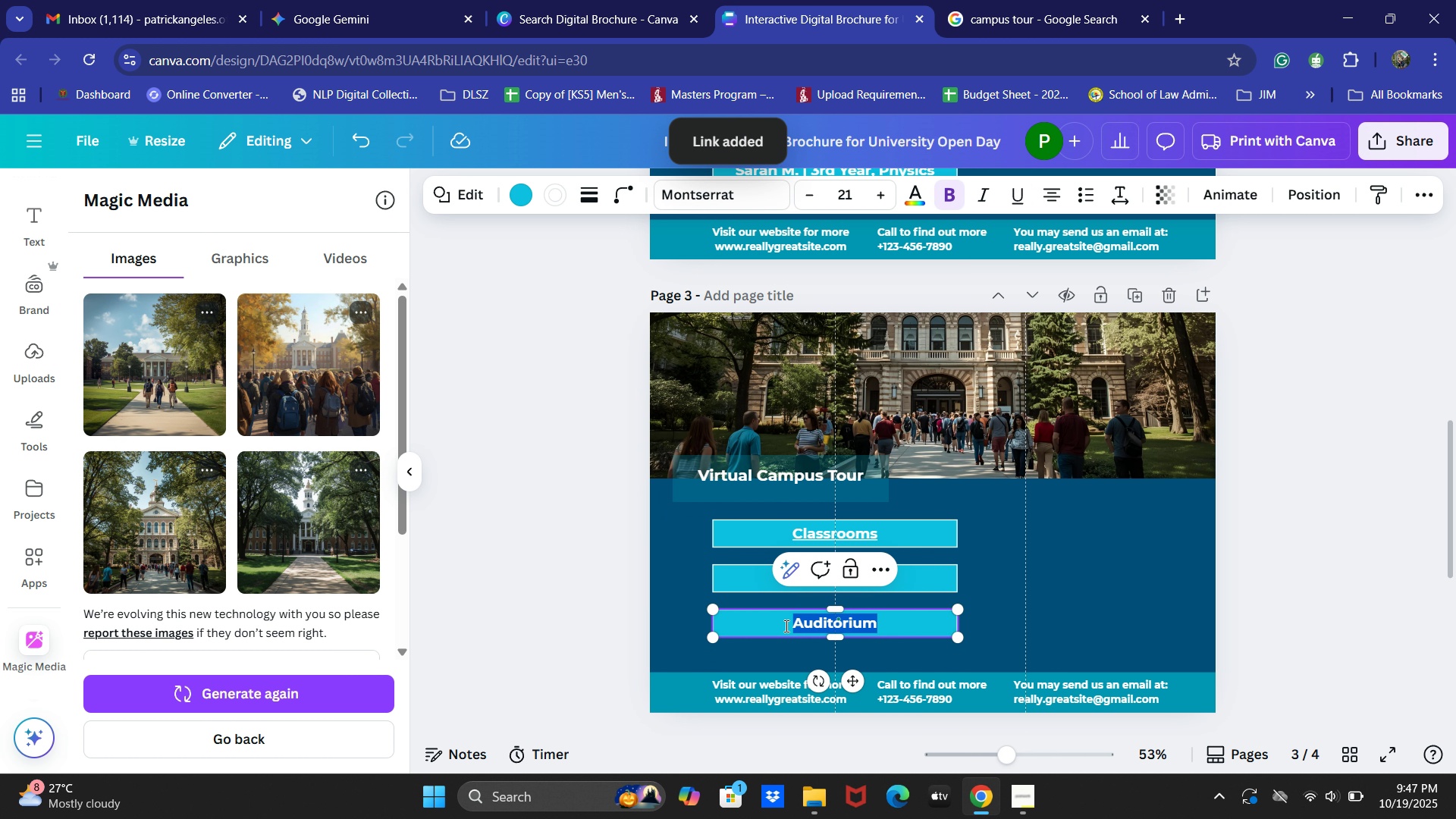 
hold_key(key=ControlLeft, duration=0.56)
 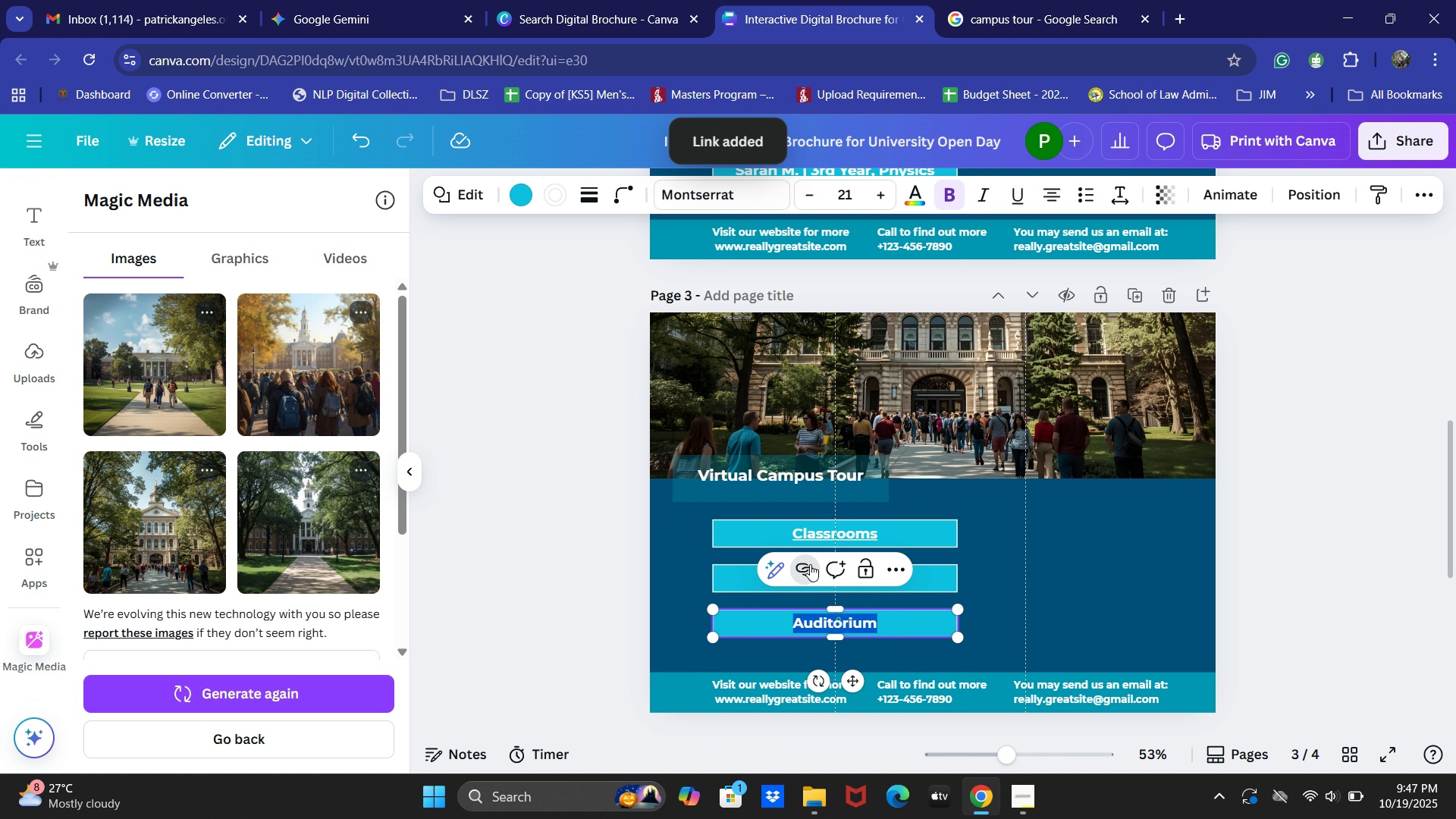 
left_click([810, 564])
 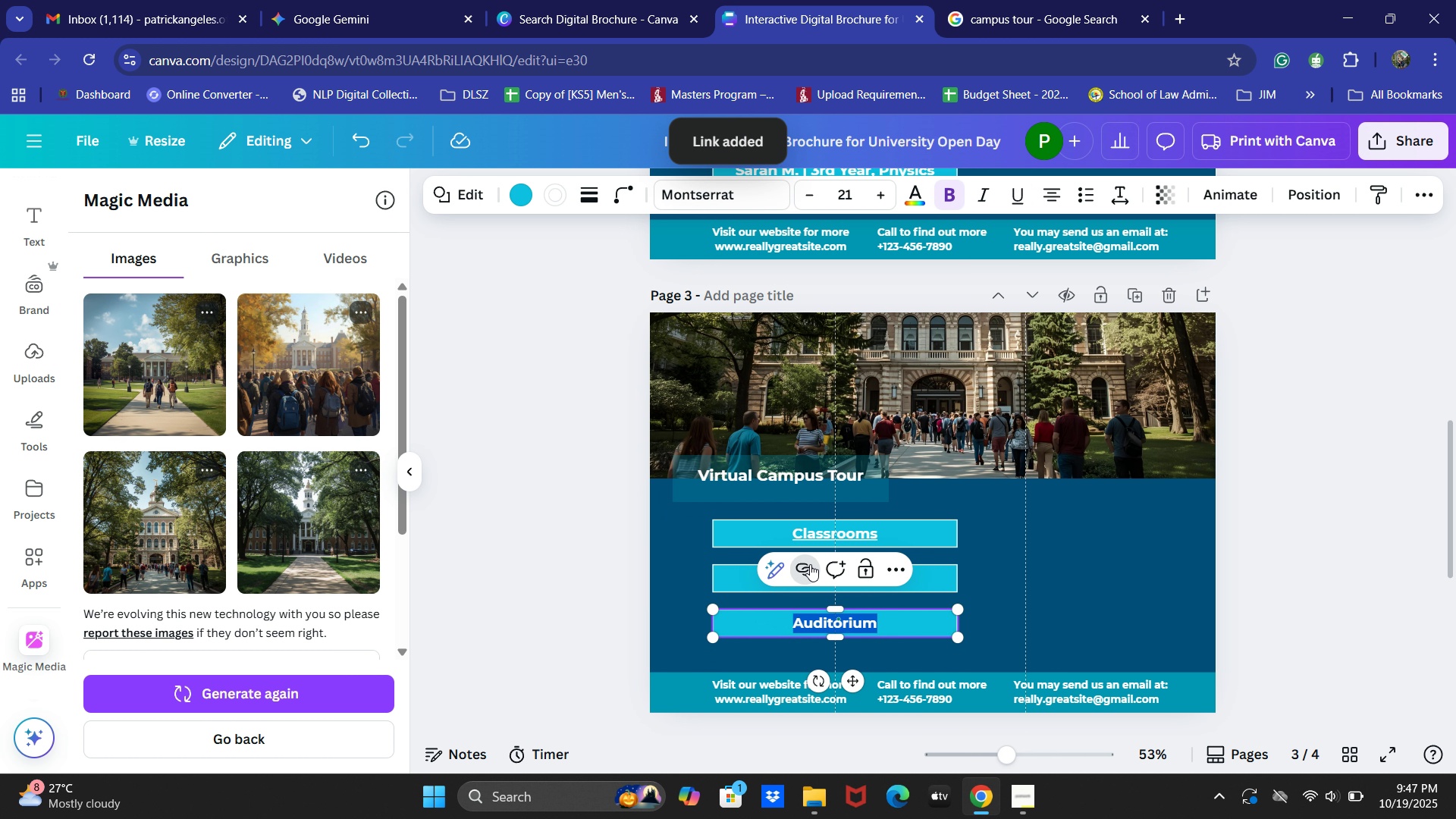 
key(Control+V)
 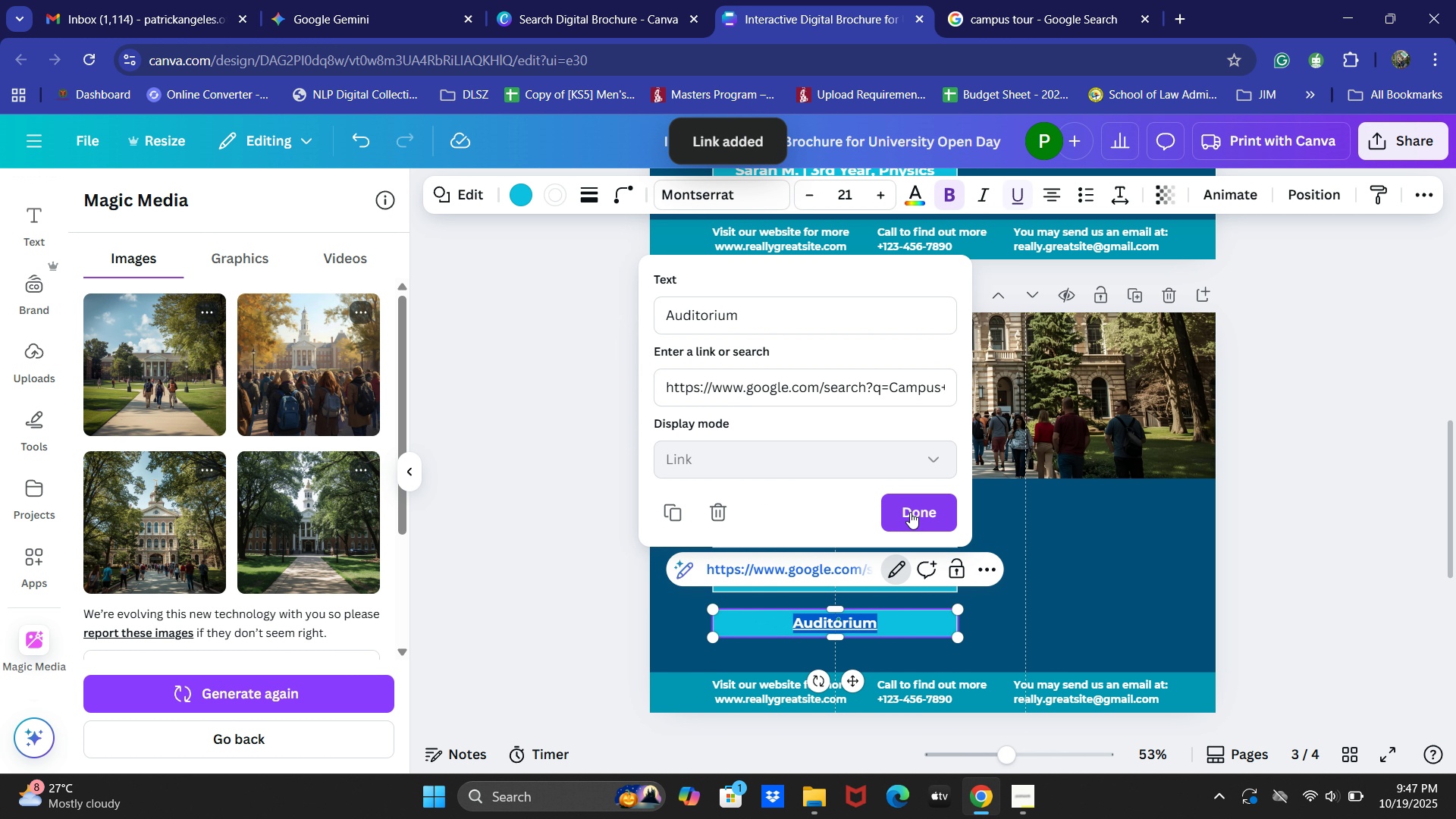 
double_click([910, 511])
 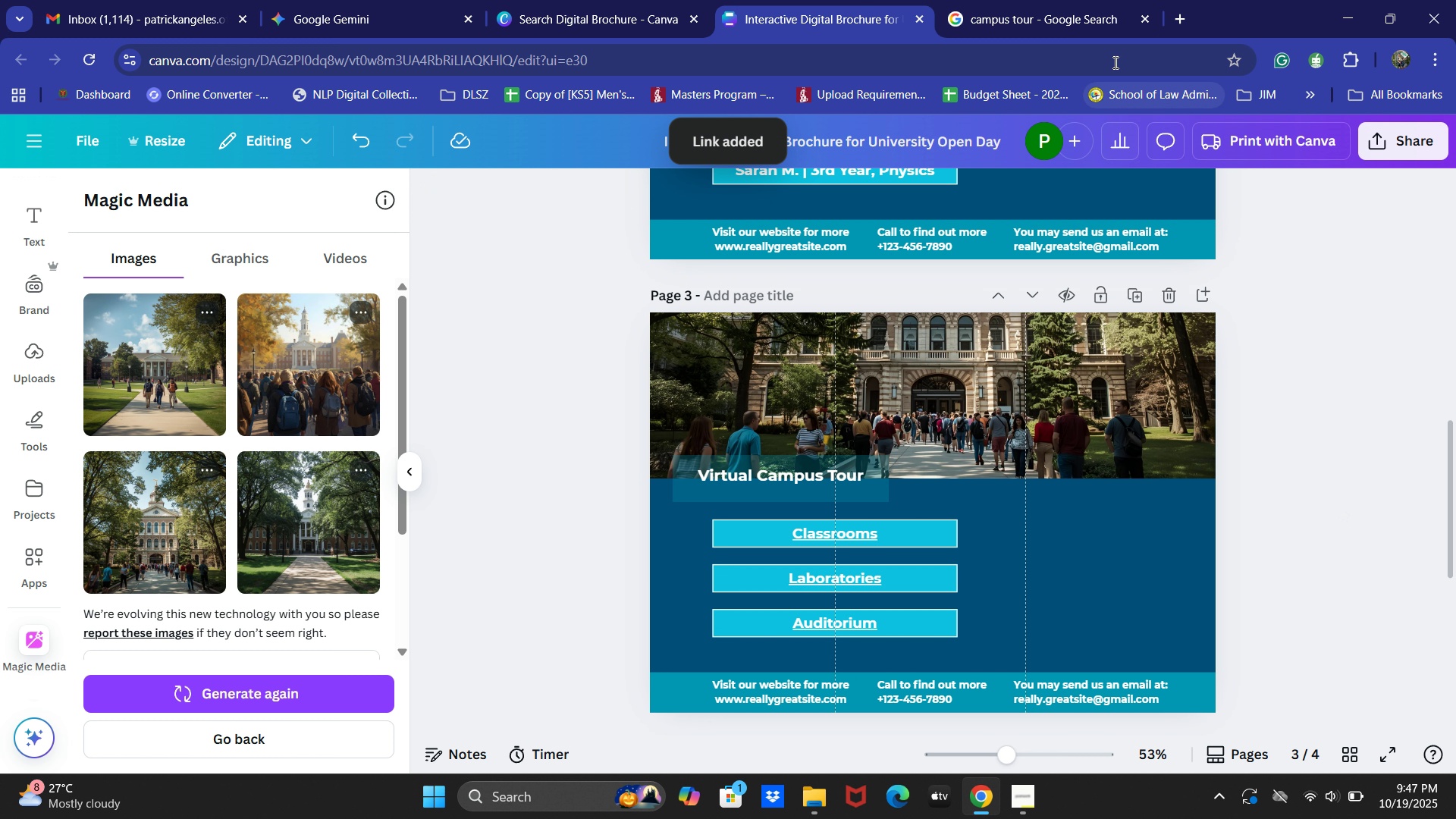 
left_click([1144, 18])
 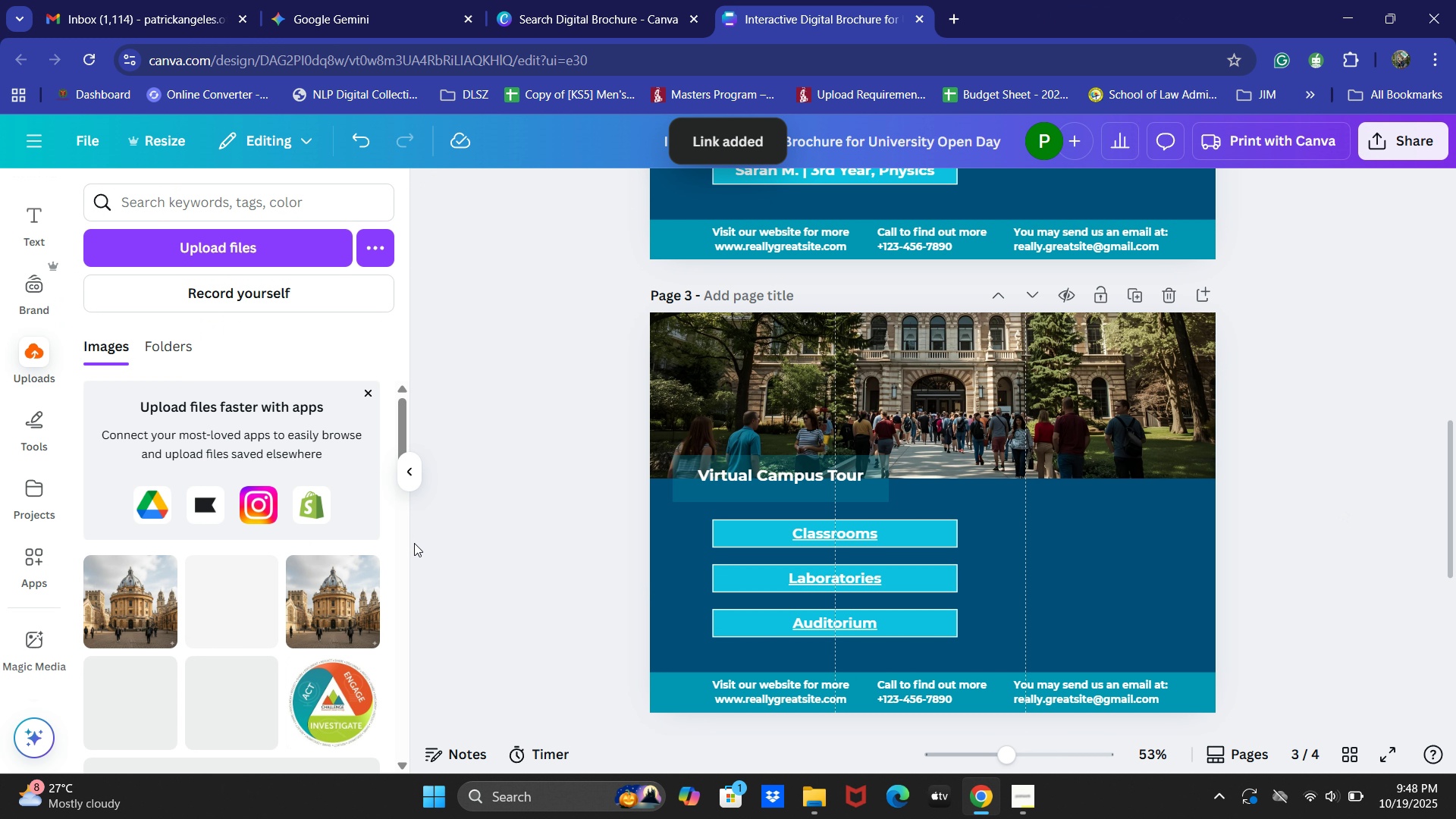 
scroll: coordinate [345, 627], scroll_direction: down, amount: 10.0
 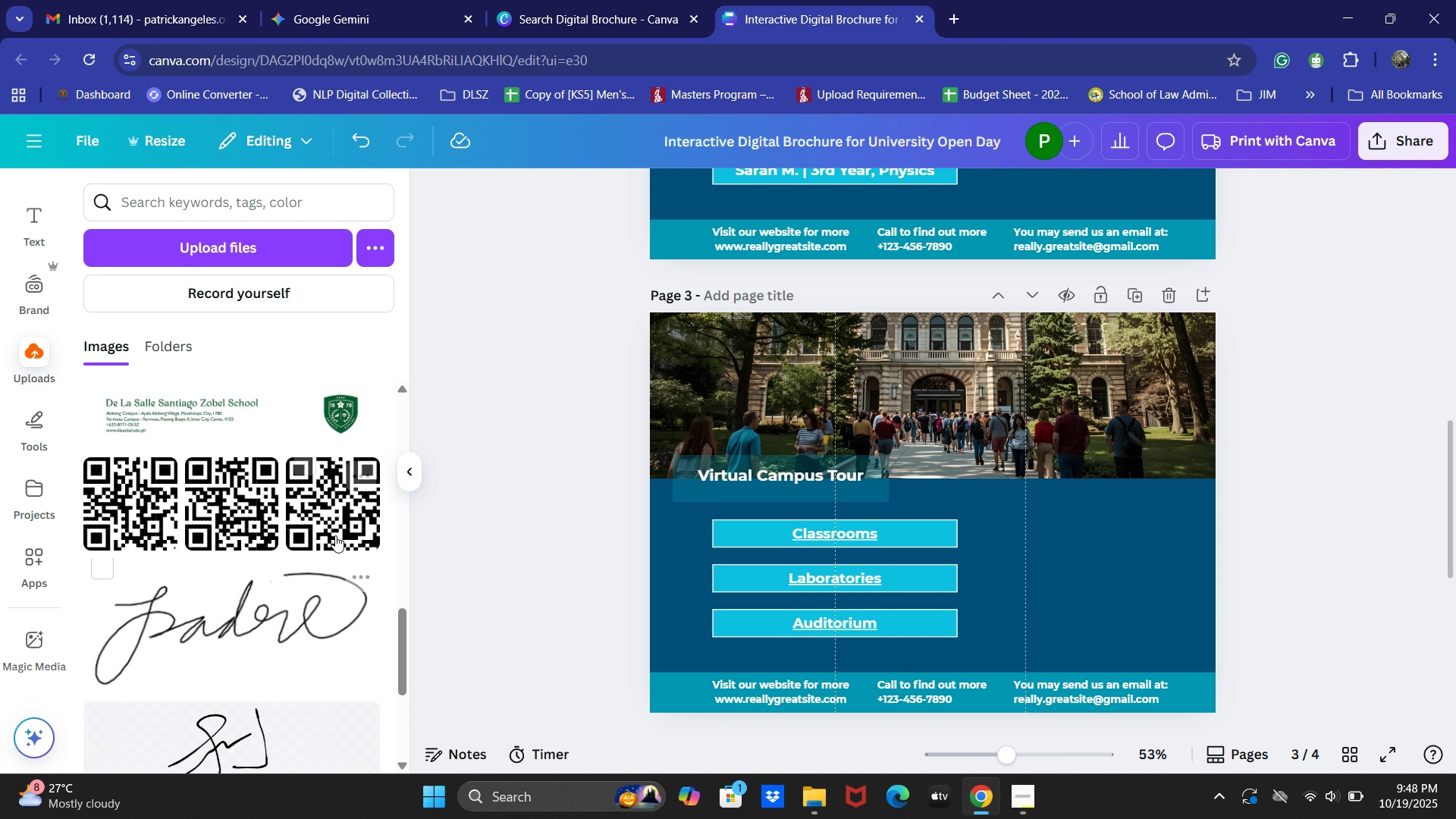 
left_click([335, 535])
 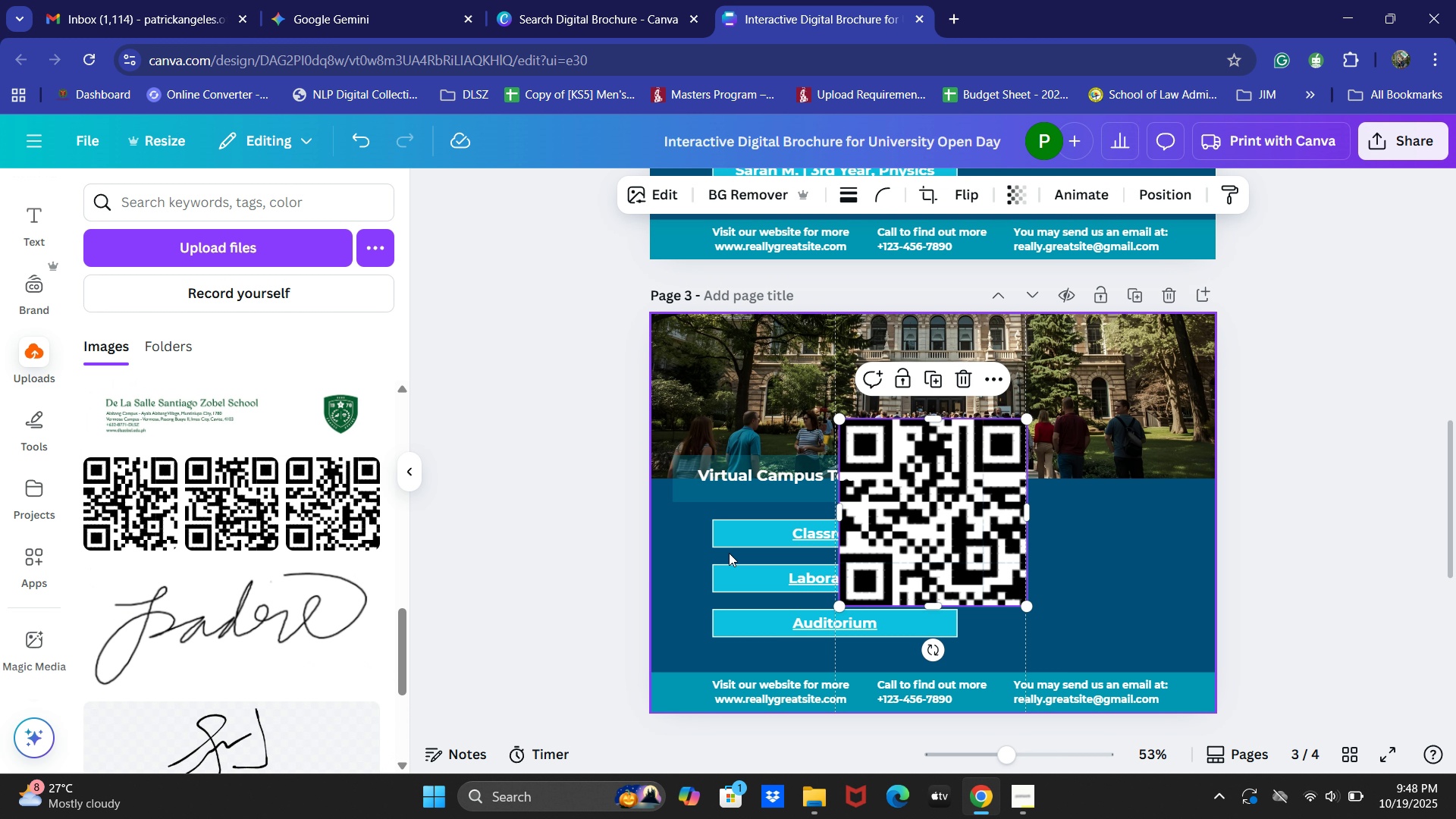 
left_click([1206, 532])
 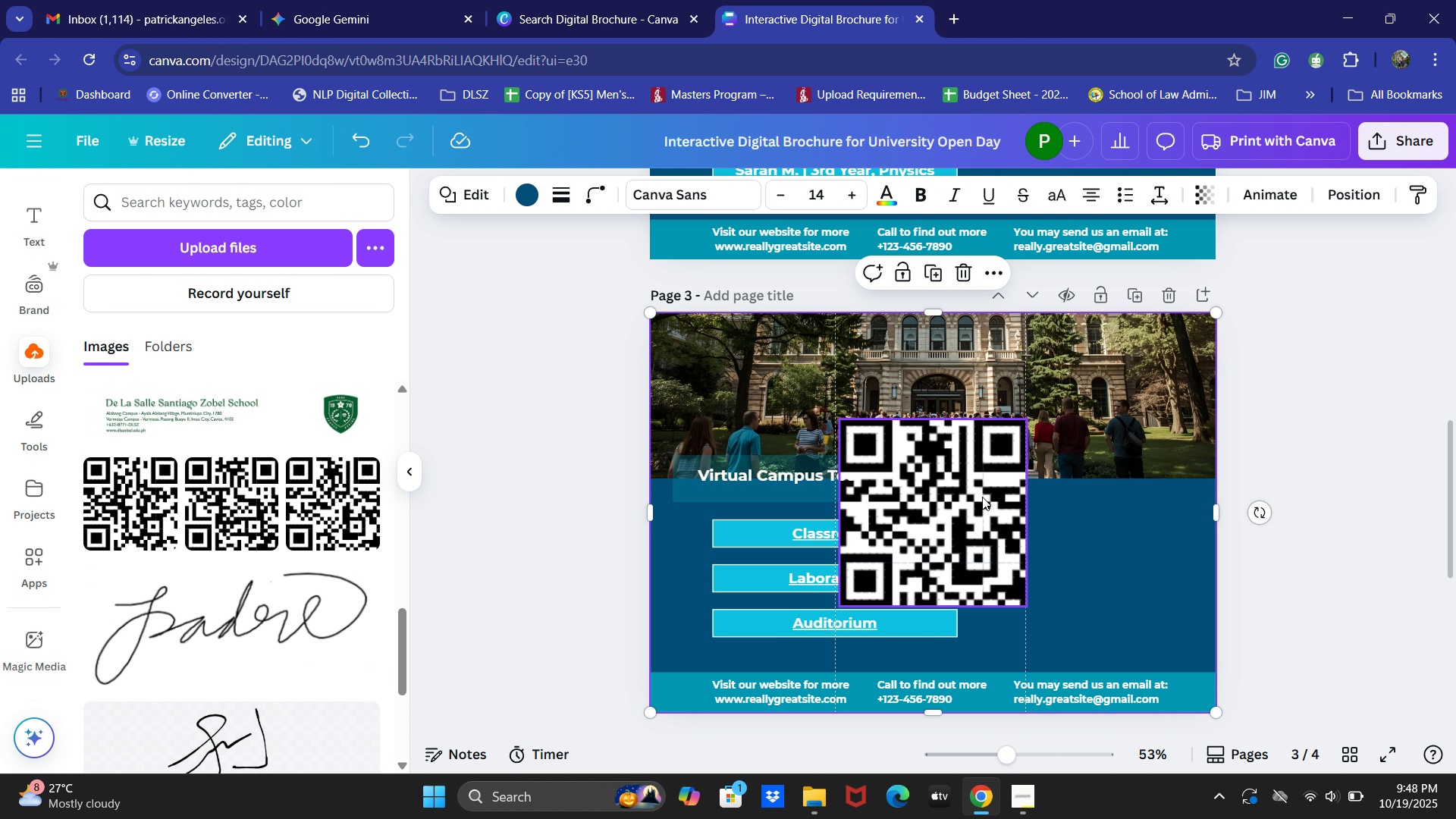 
left_click([982, 497])
 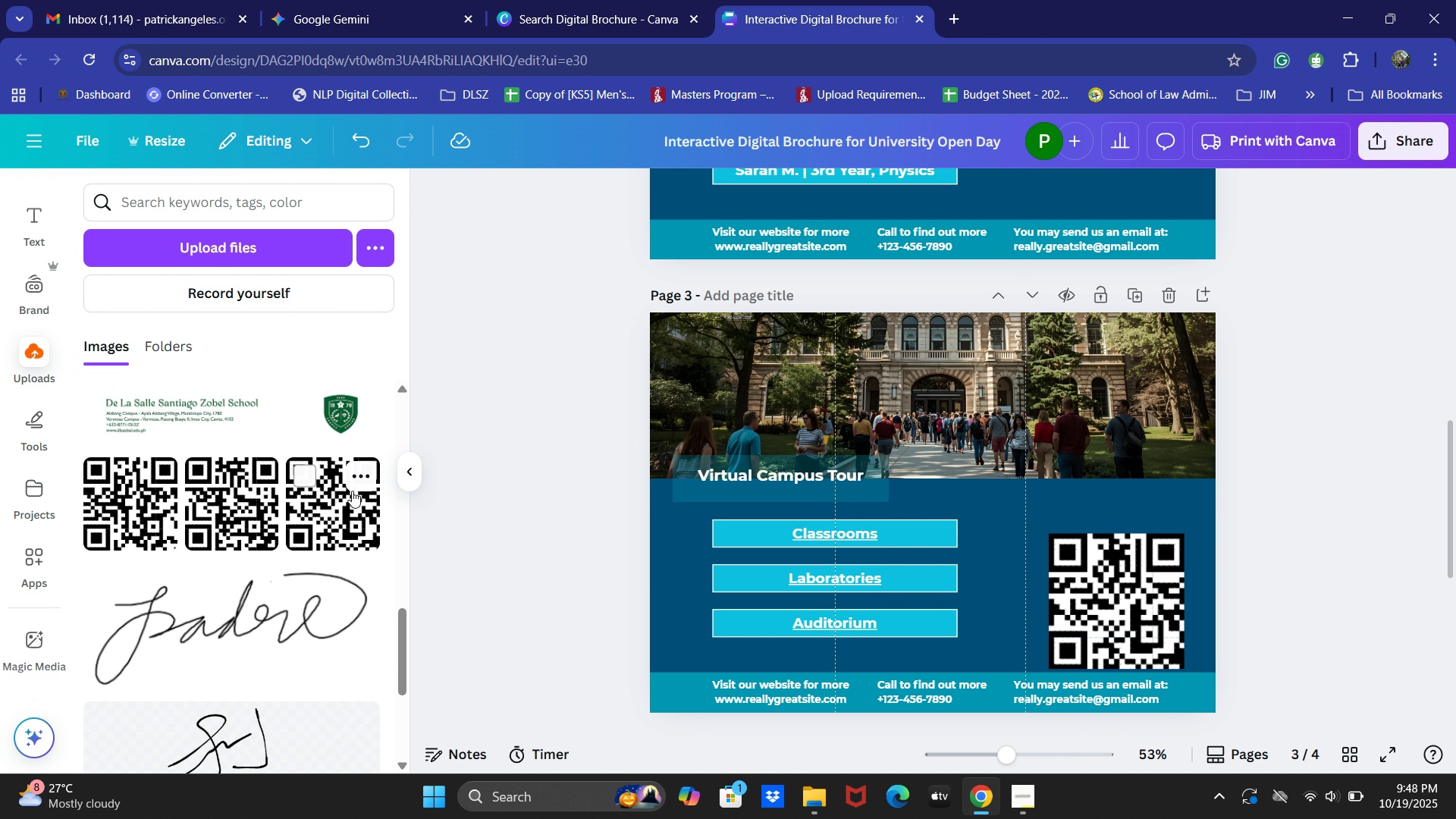 
scroll: coordinate [61, 208], scroll_direction: up, amount: 5.0
 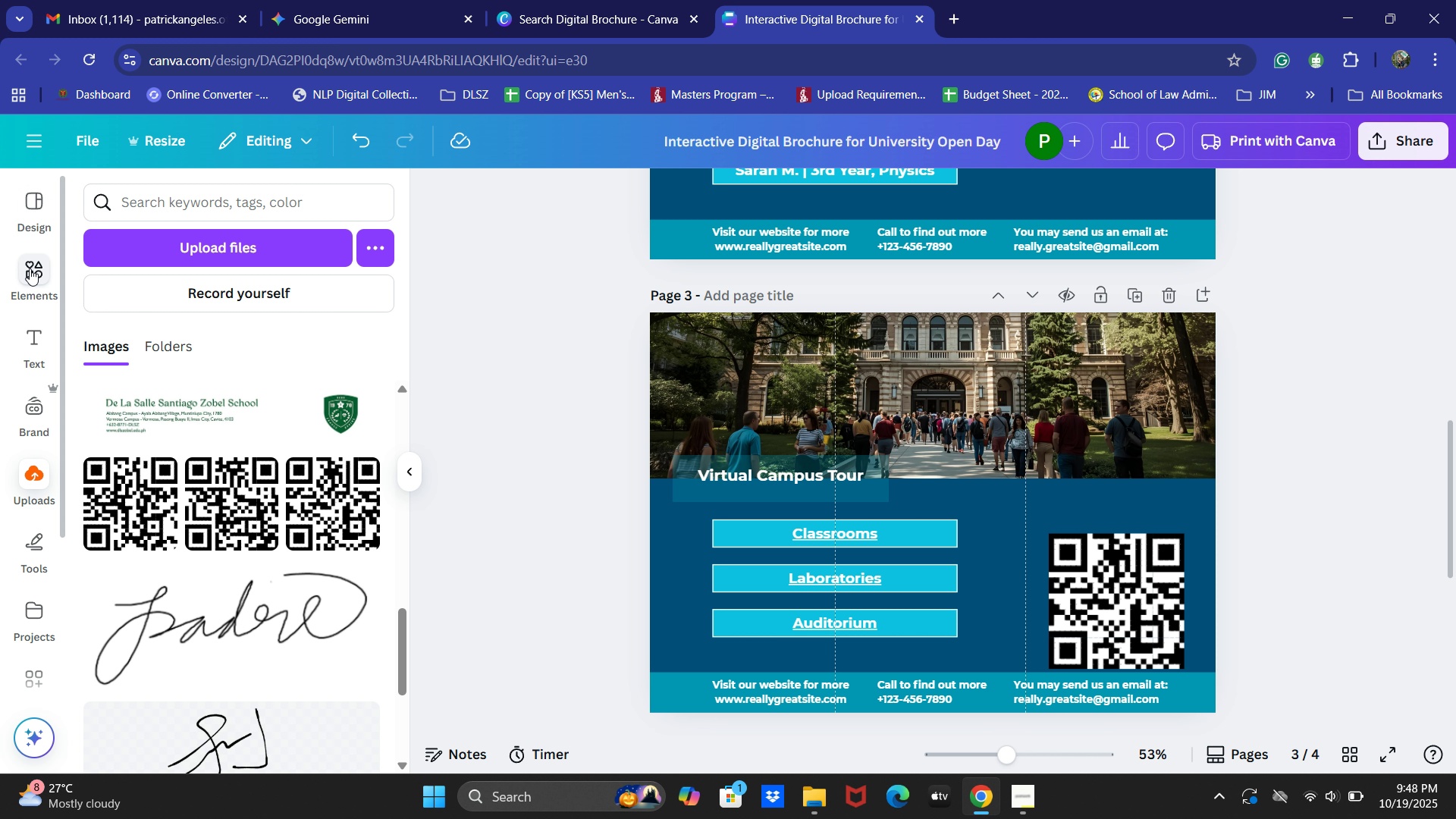 
left_click([30, 268])
 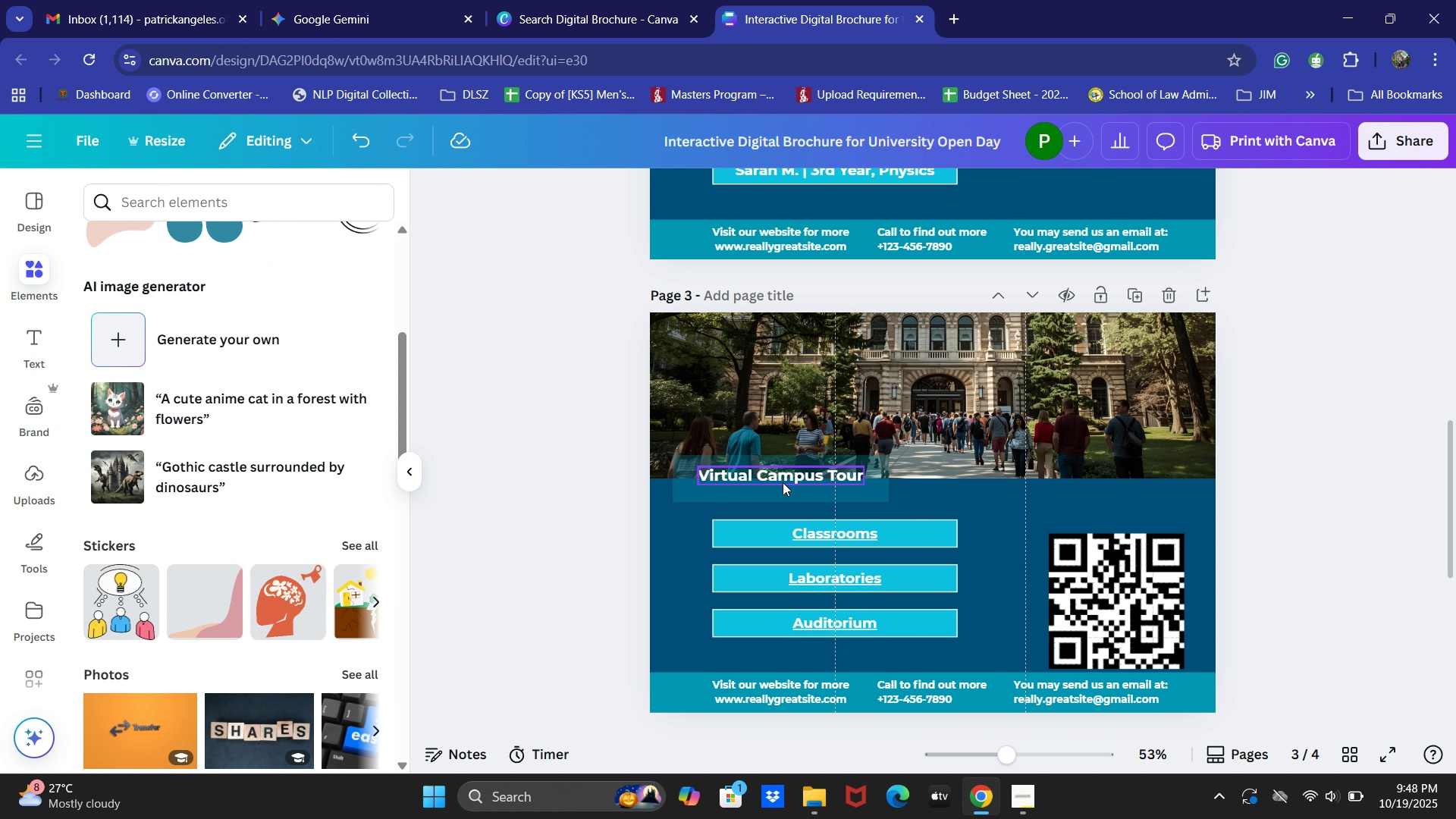 
scroll: coordinate [1016, 472], scroll_direction: up, amount: 8.0
 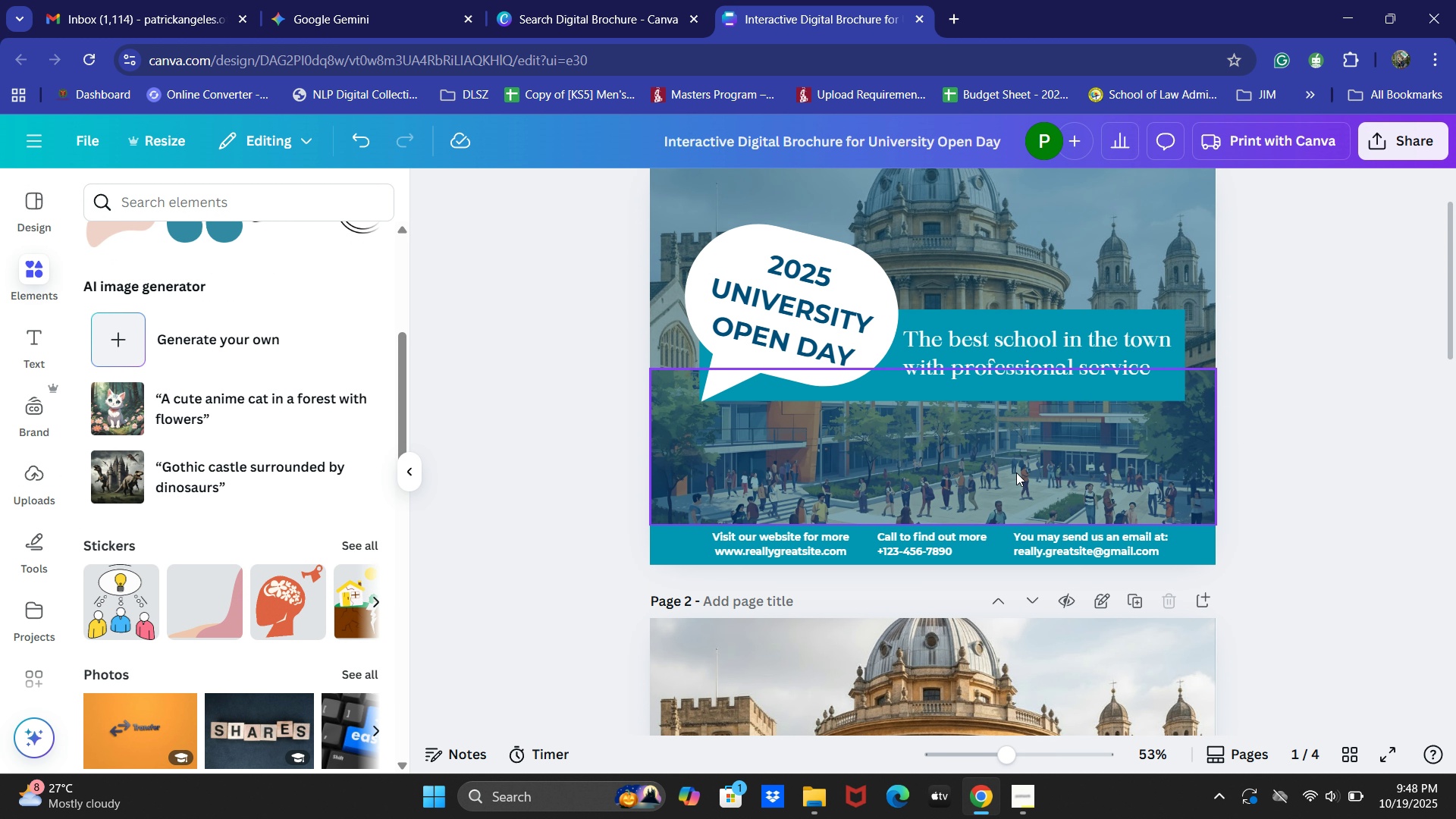 
scroll: coordinate [1022, 476], scroll_direction: down, amount: 9.0
 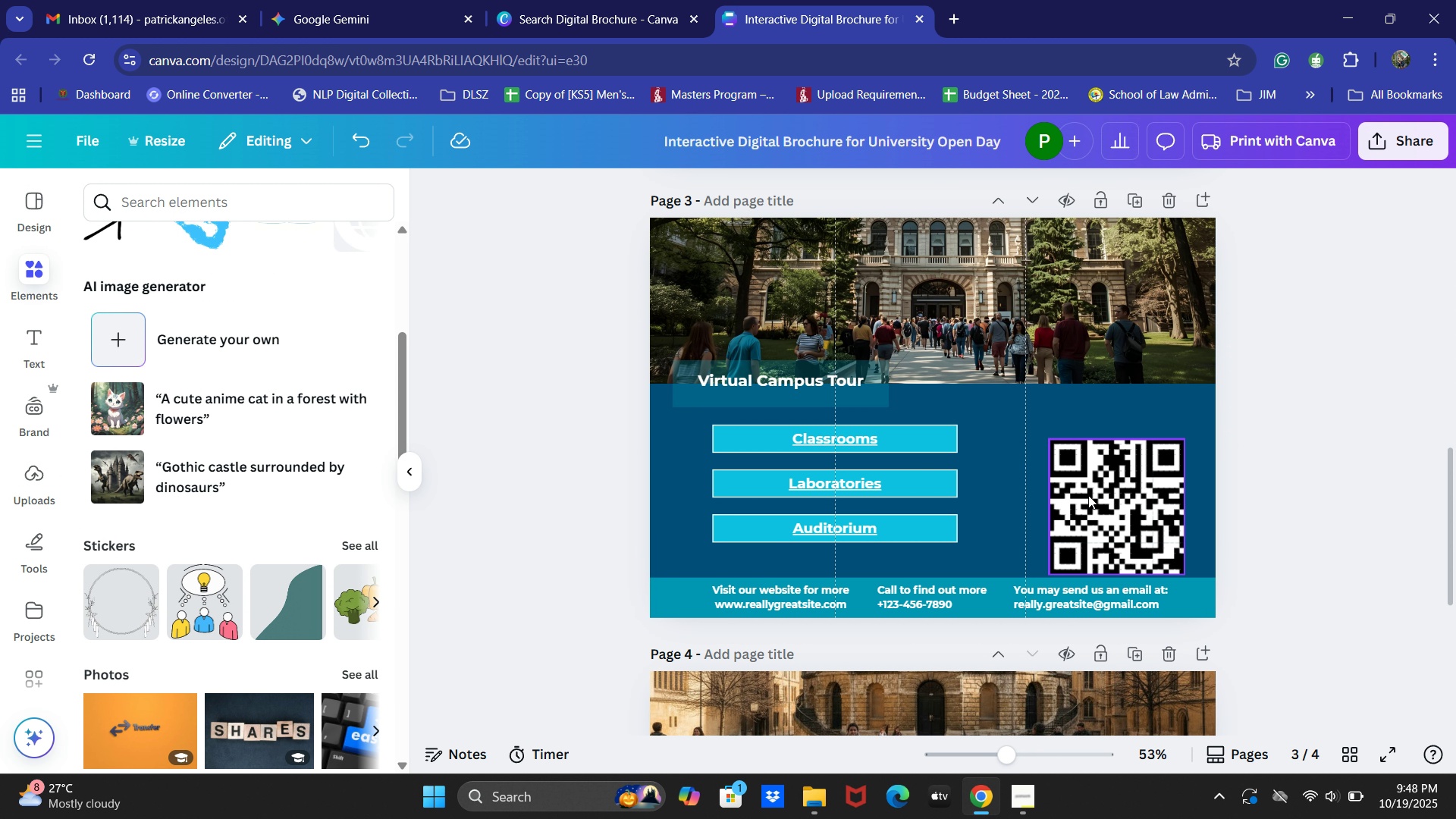 
left_click([1088, 495])
 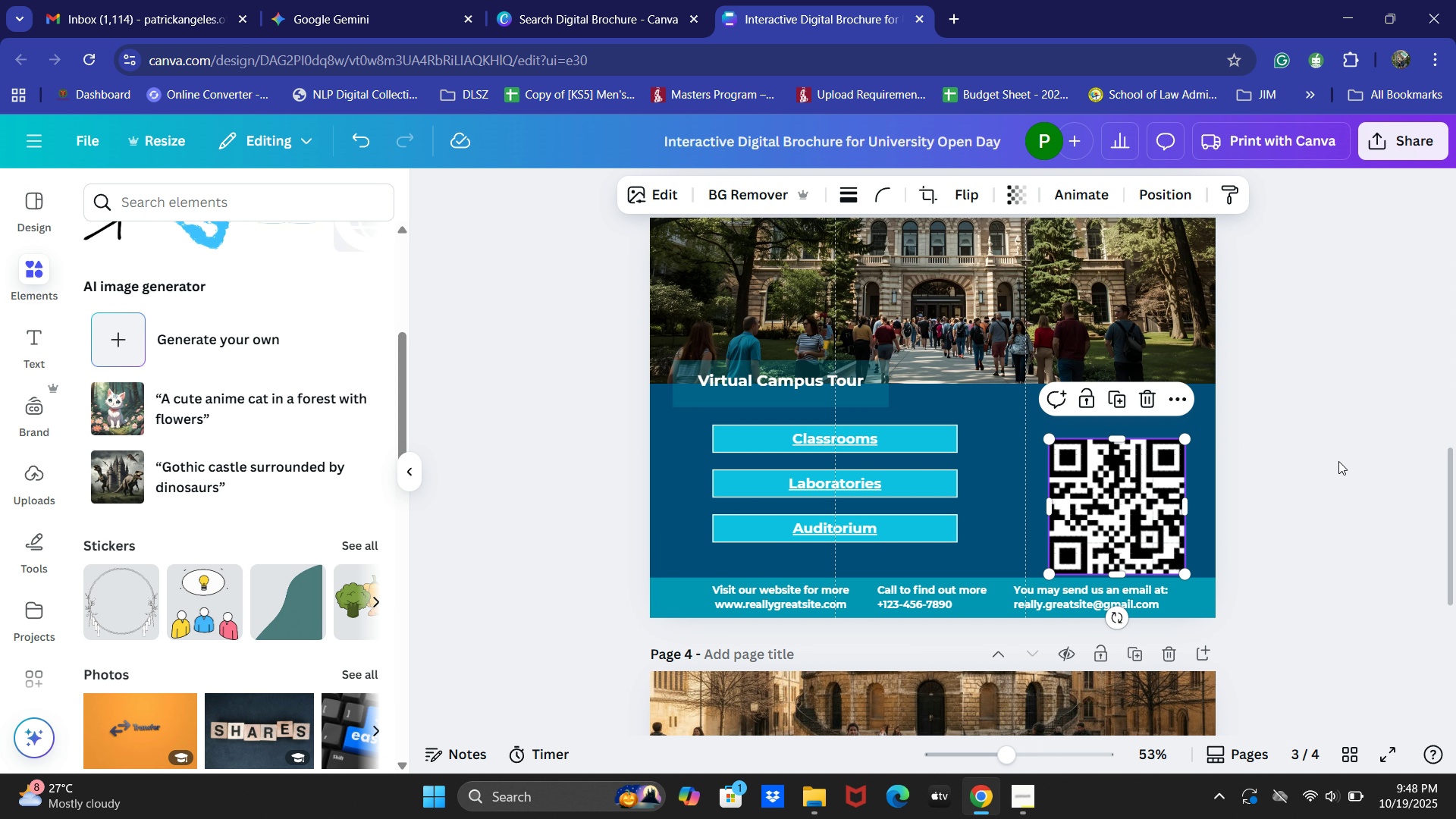 
left_click([1338, 461])
 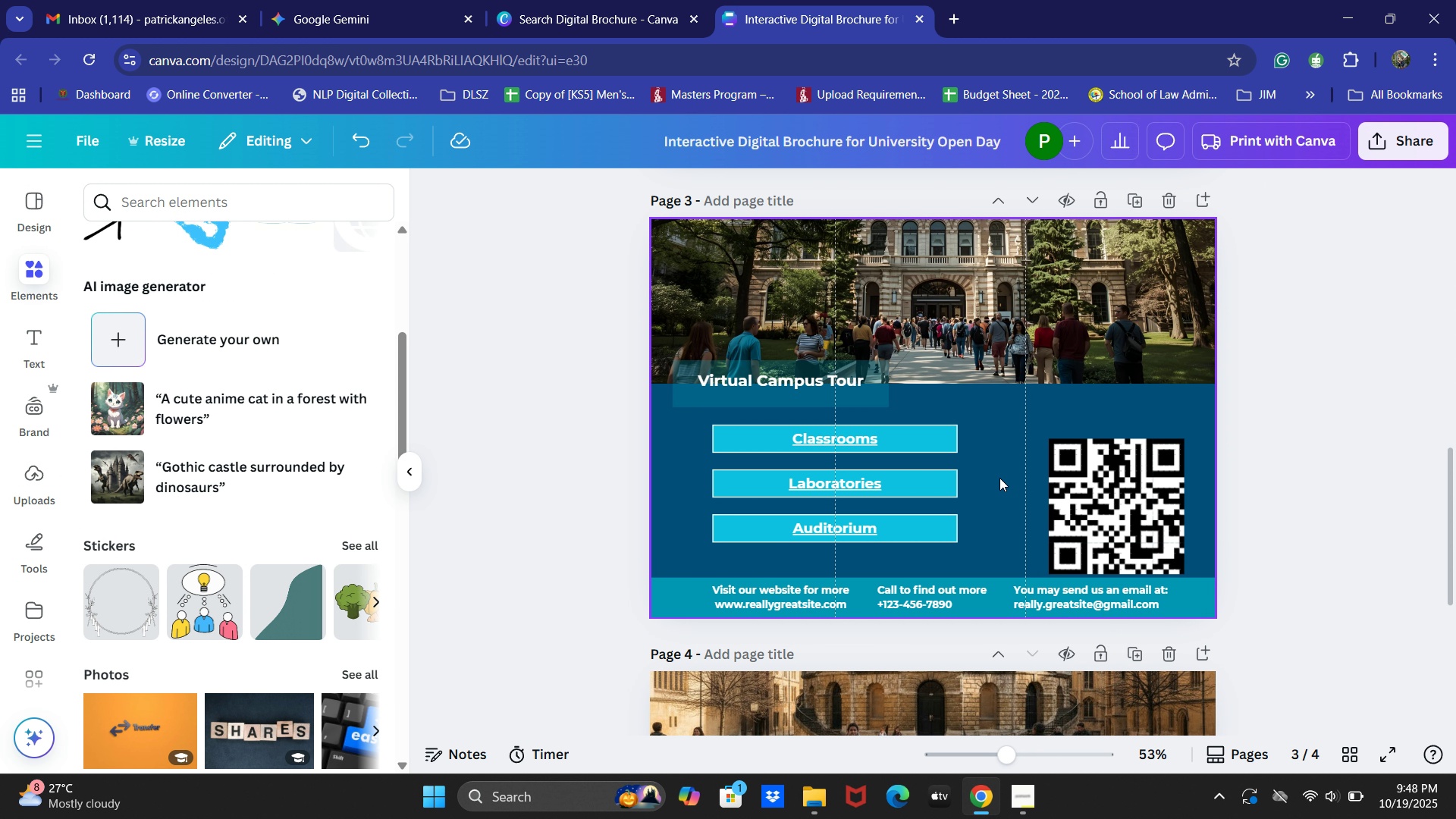 
scroll: coordinate [1087, 495], scroll_direction: up, amount: 7.0
 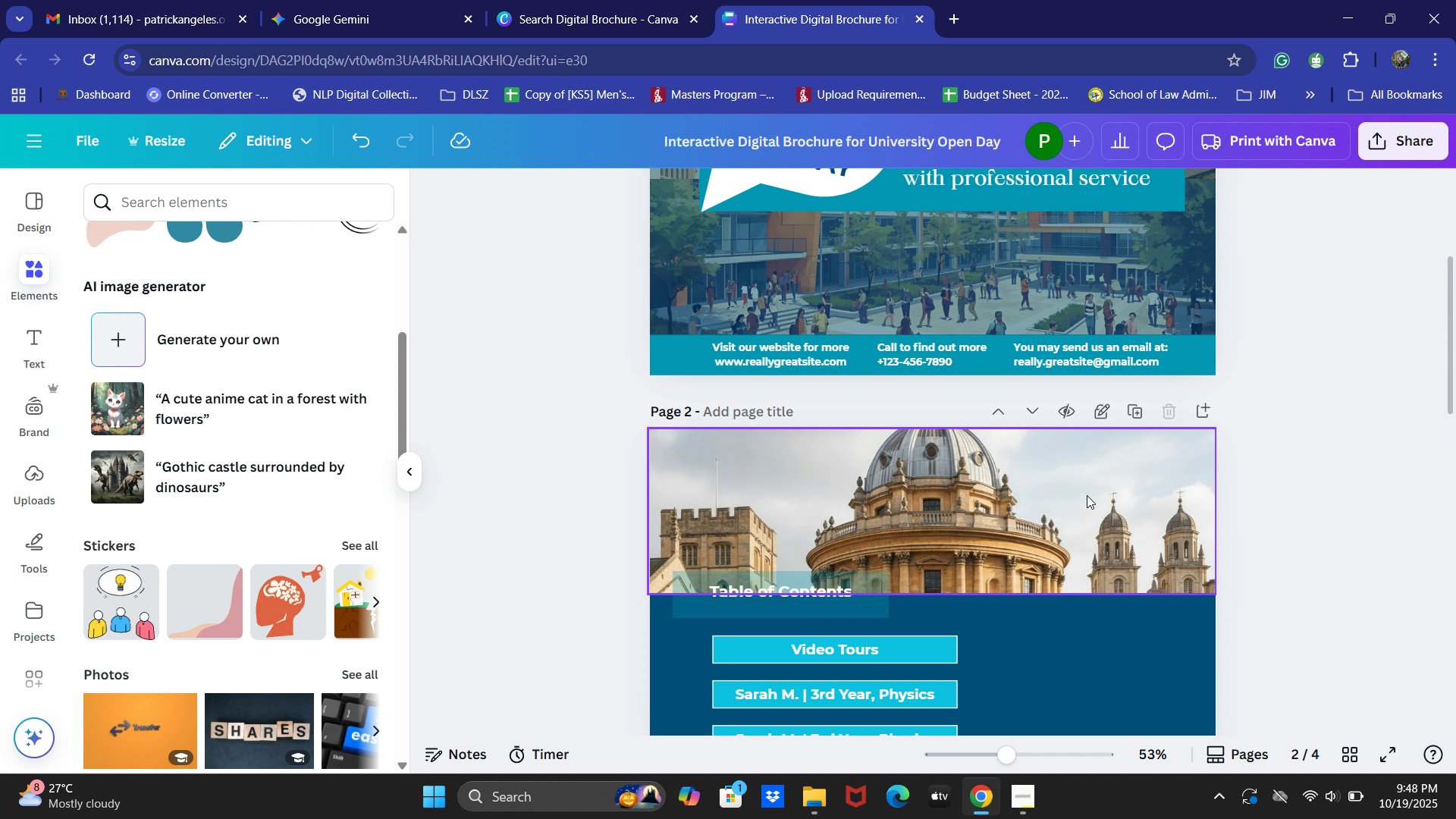 
scroll: coordinate [1091, 485], scroll_direction: down, amount: 7.0
 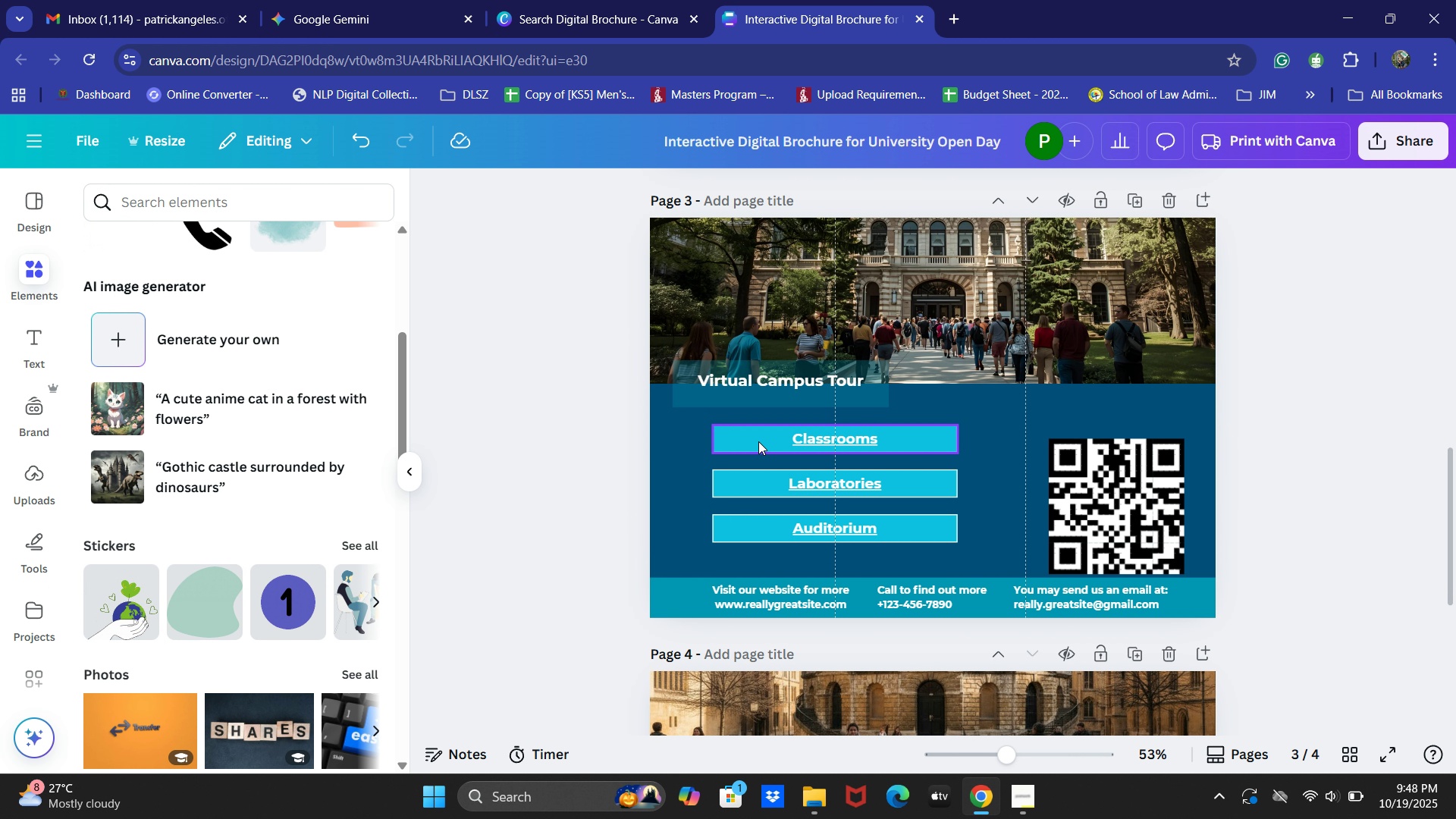 
left_click([1147, 464])
 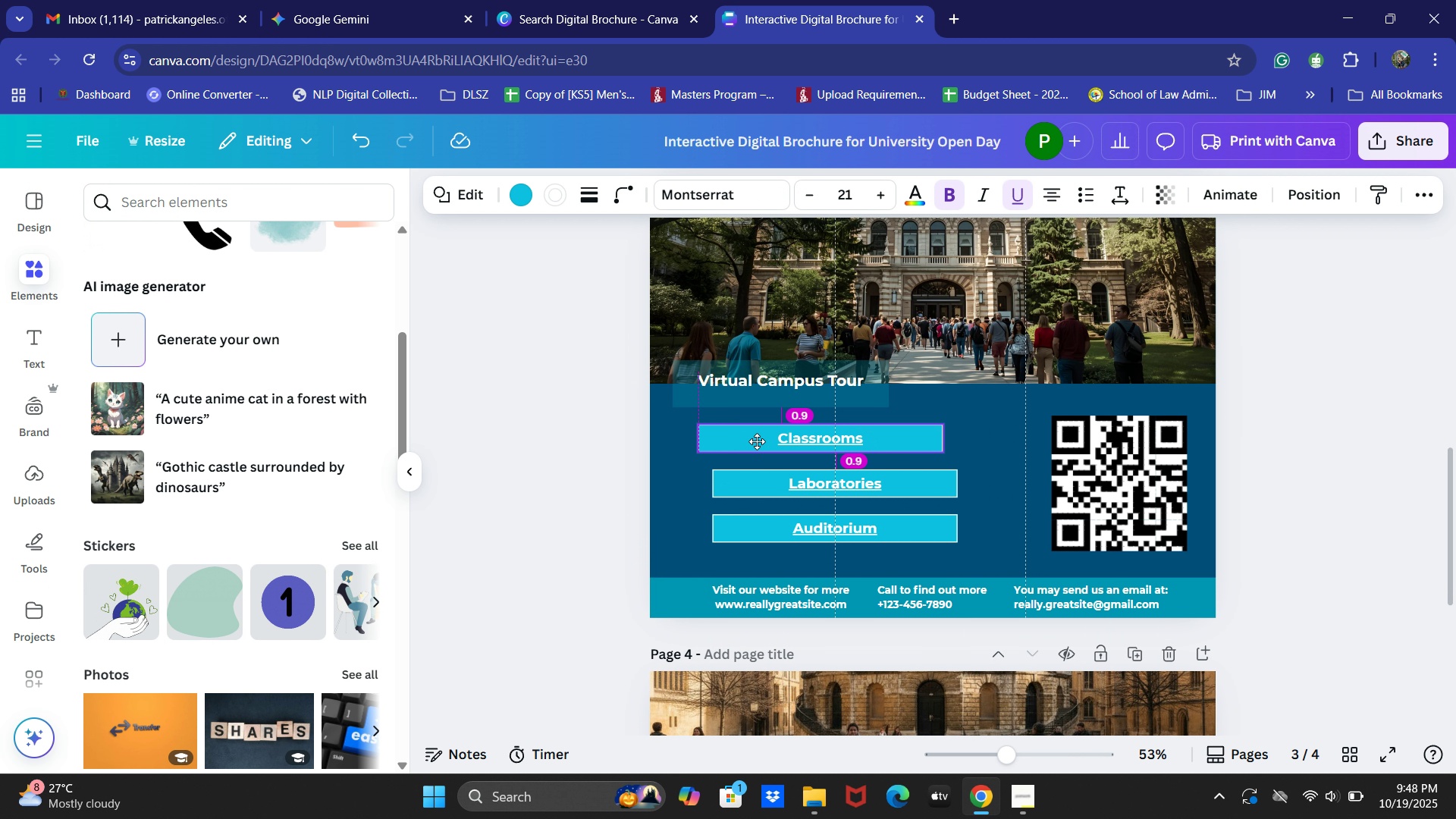 
wait(5.95)
 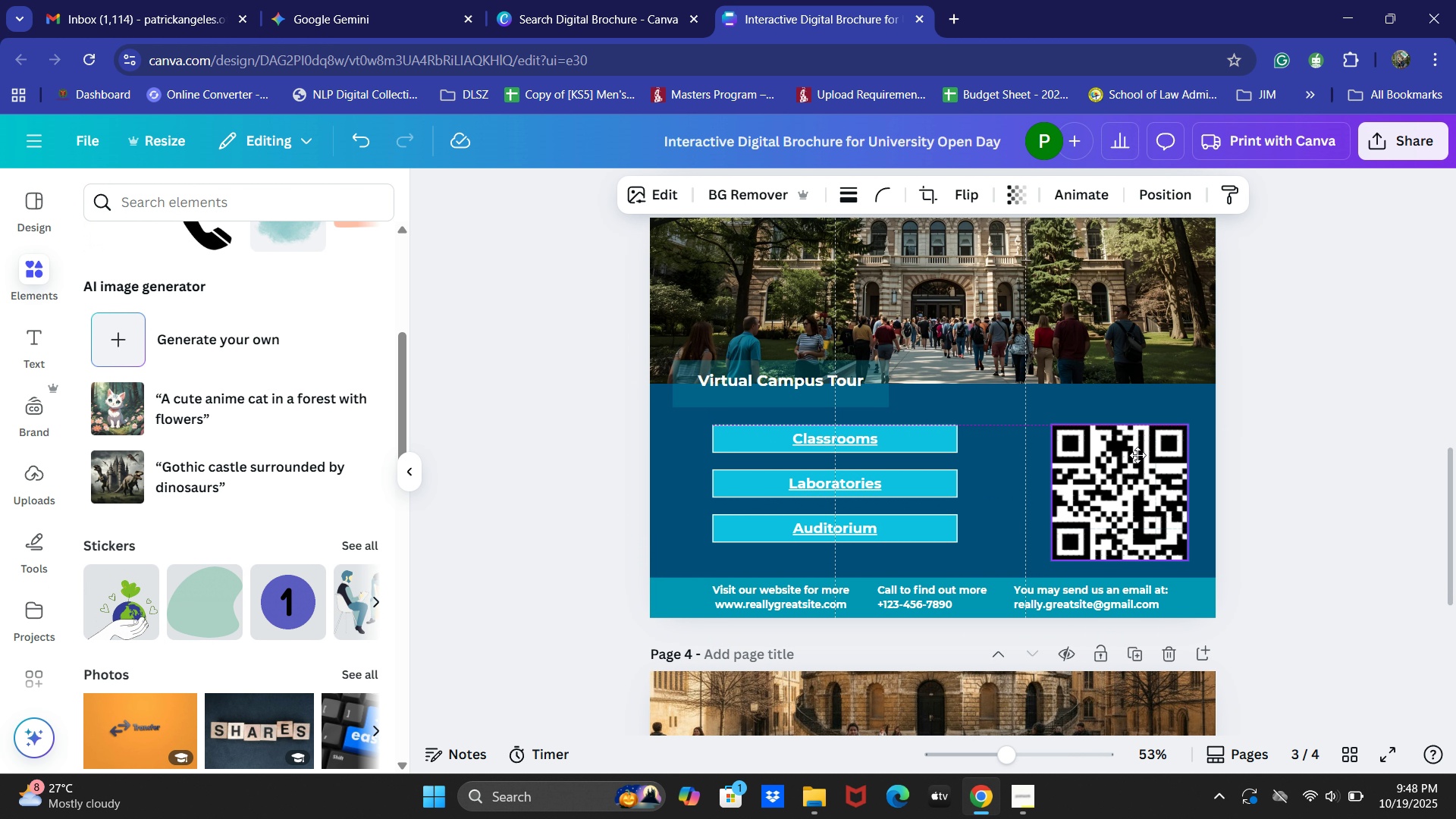 
key(Control+Z)
 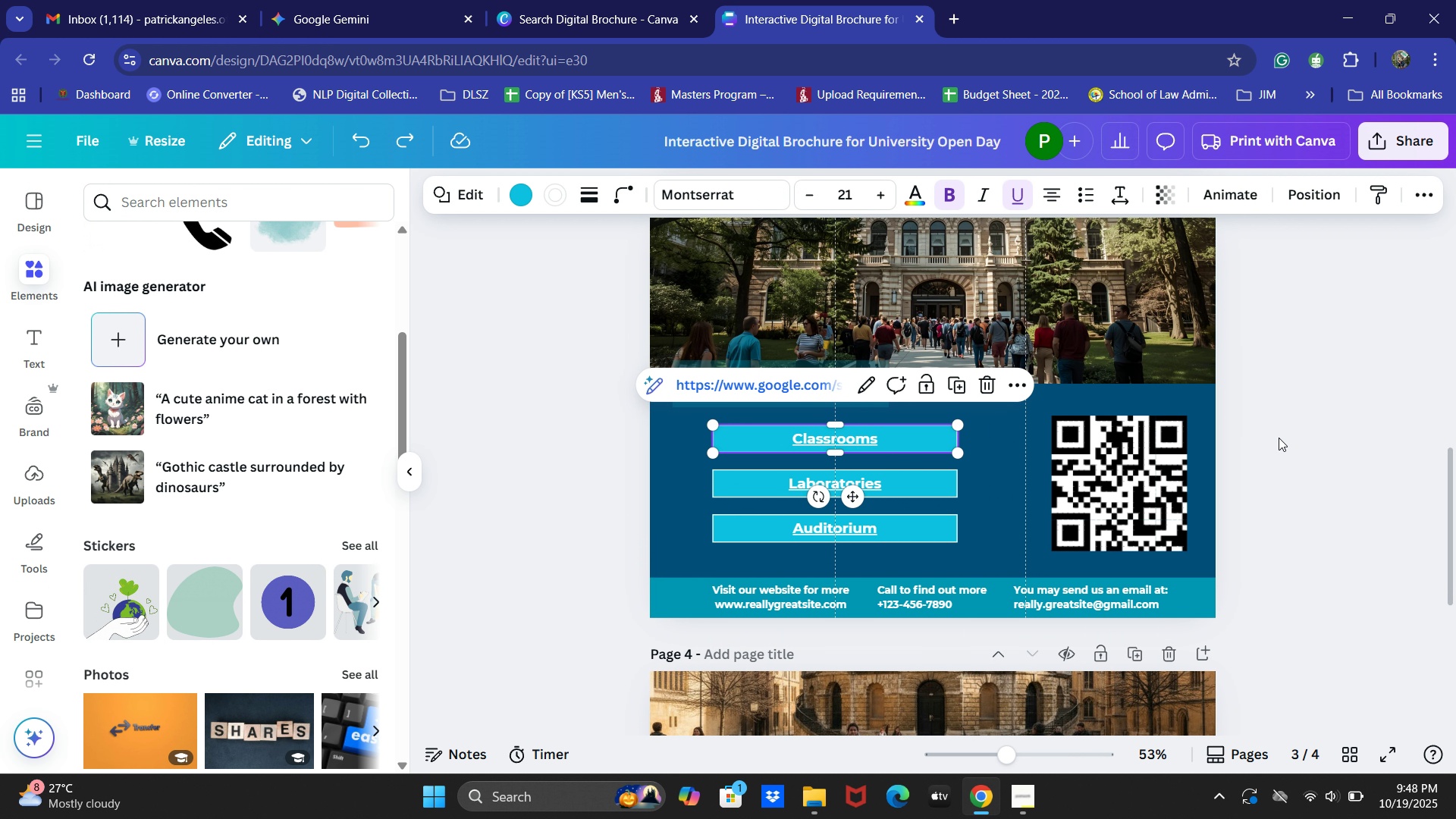 
left_click([1279, 438])
 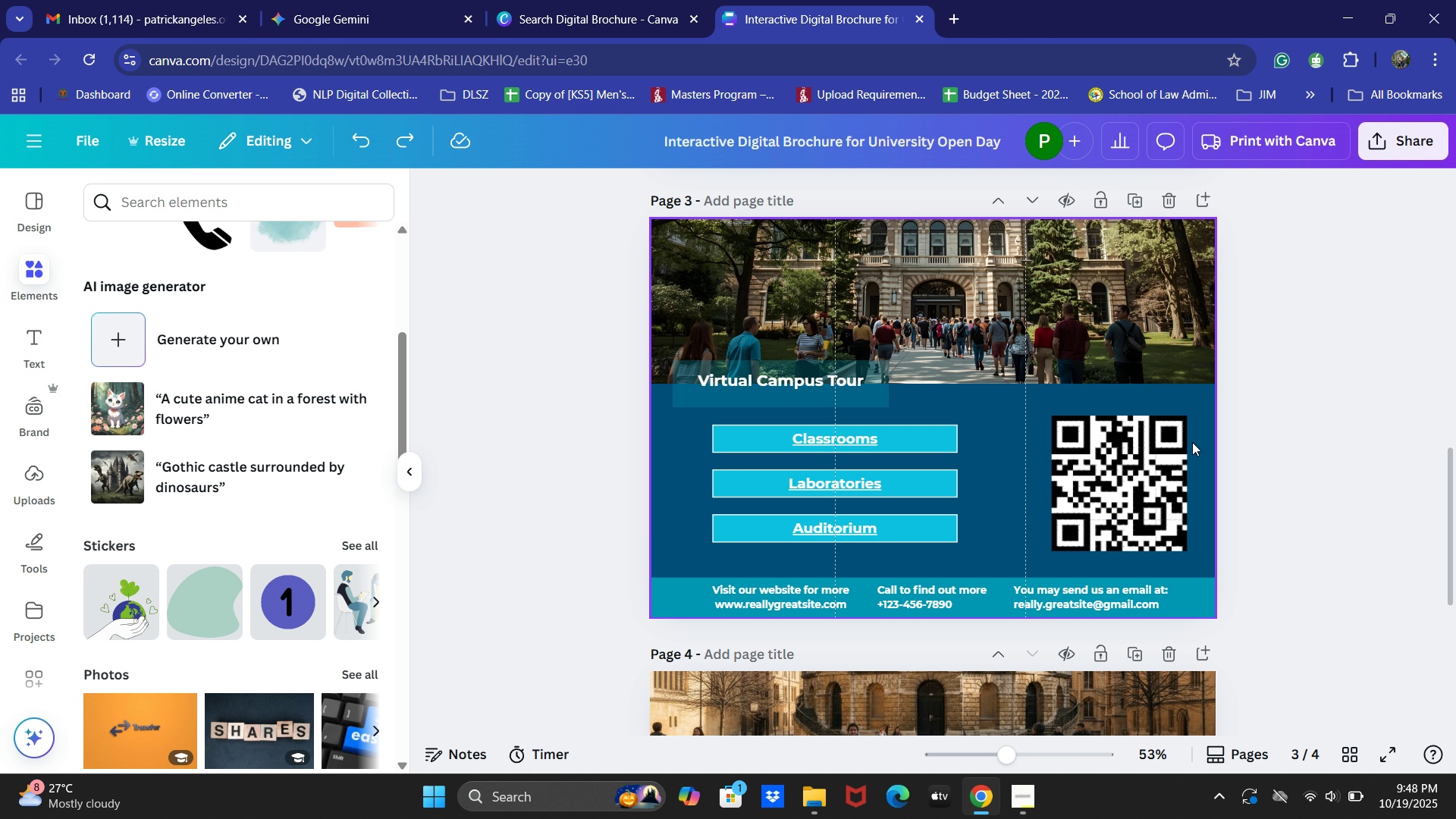 
mouse_move([1118, 475])
 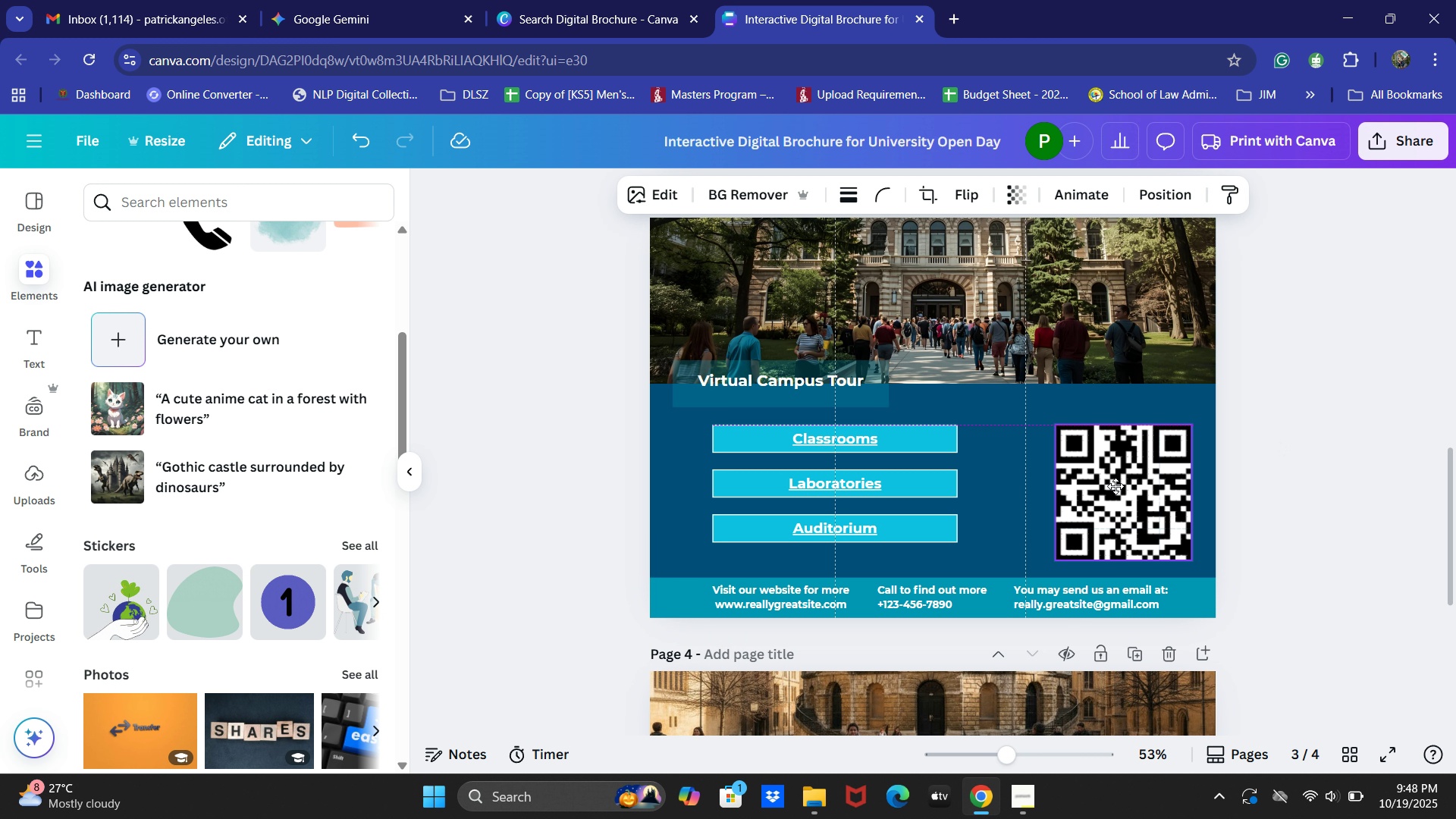 
wait(5.14)
 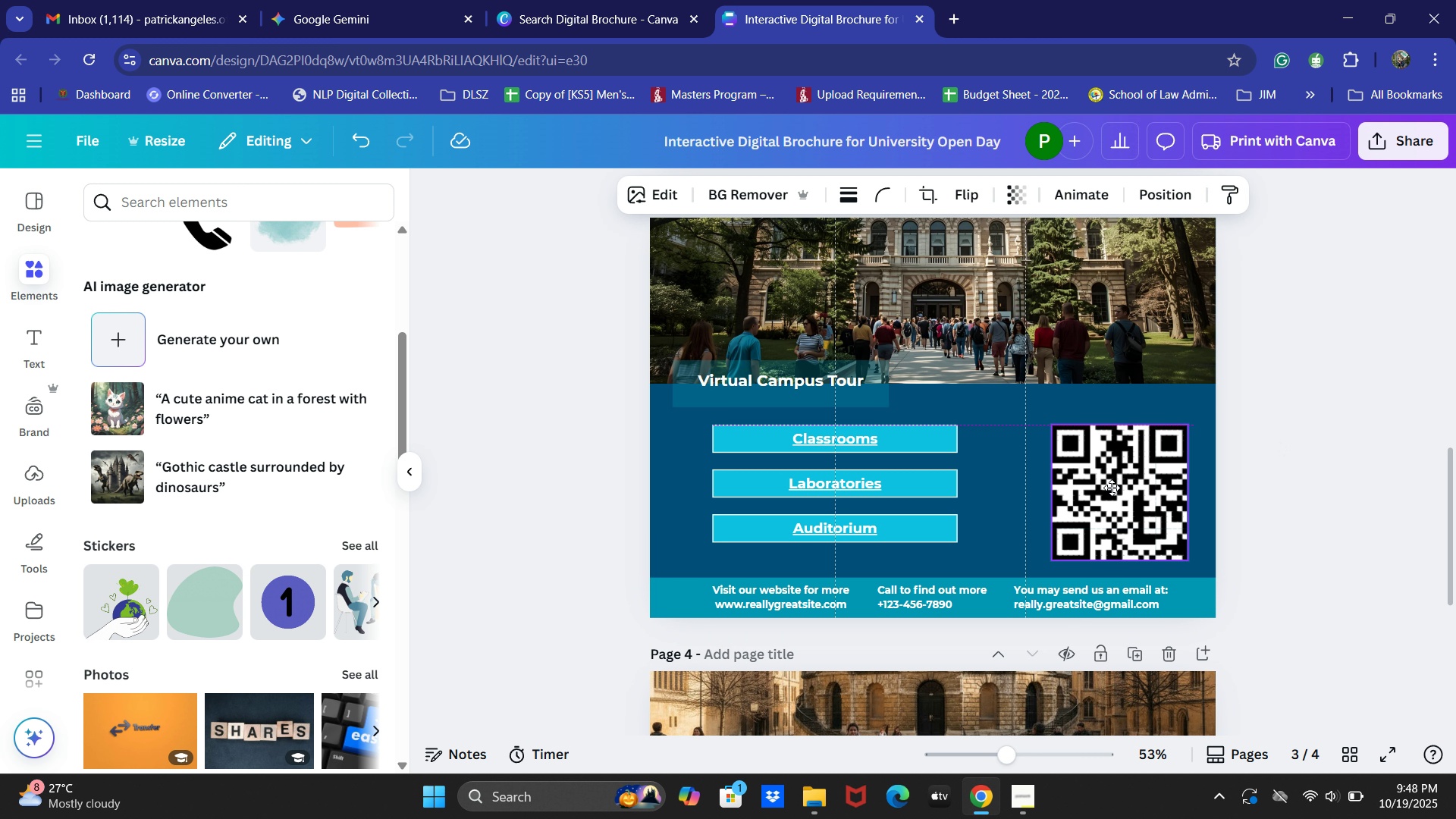 
scroll: coordinate [235, 400], scroll_direction: up, amount: 8.0
 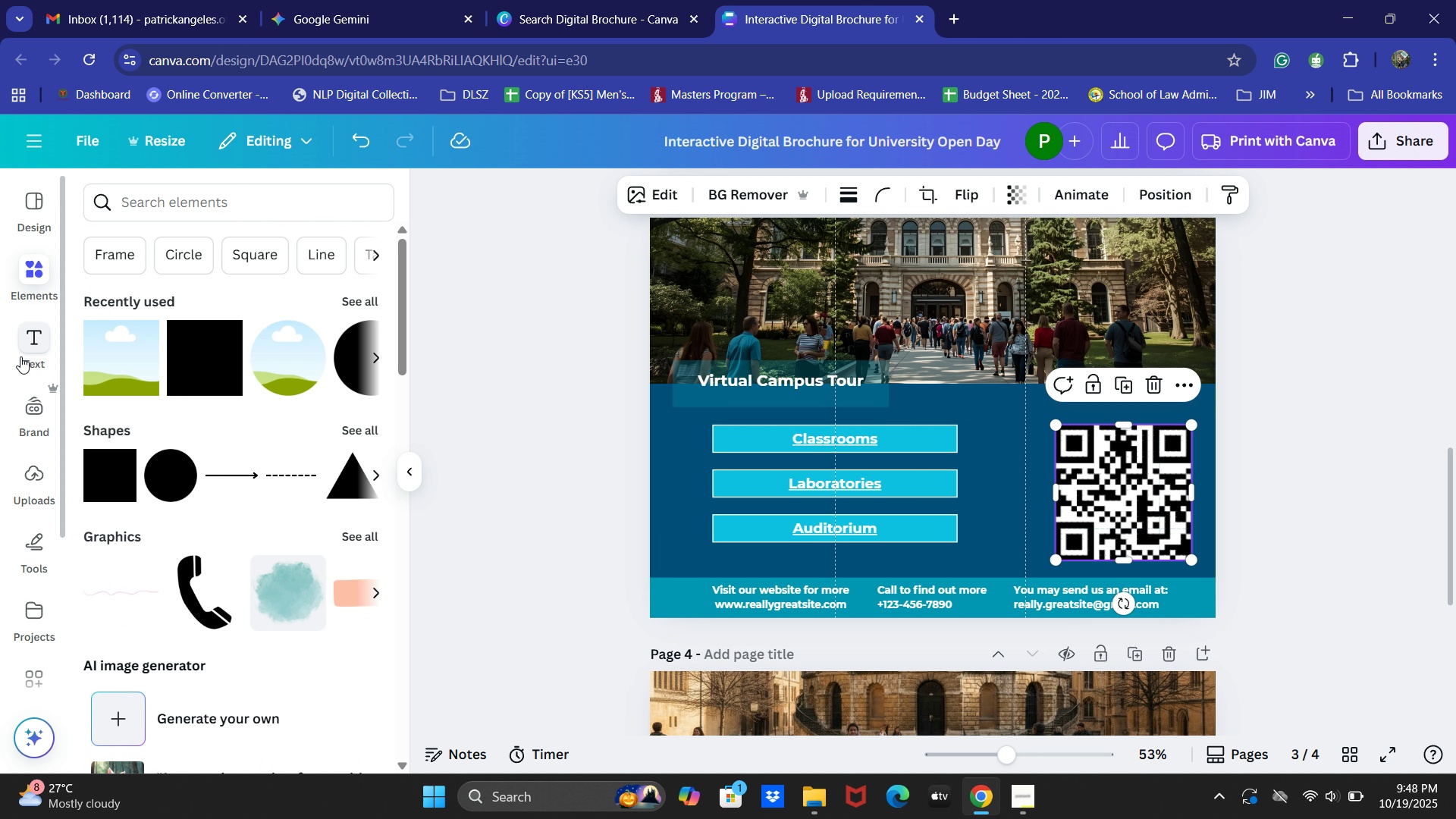 
left_click([20, 353])
 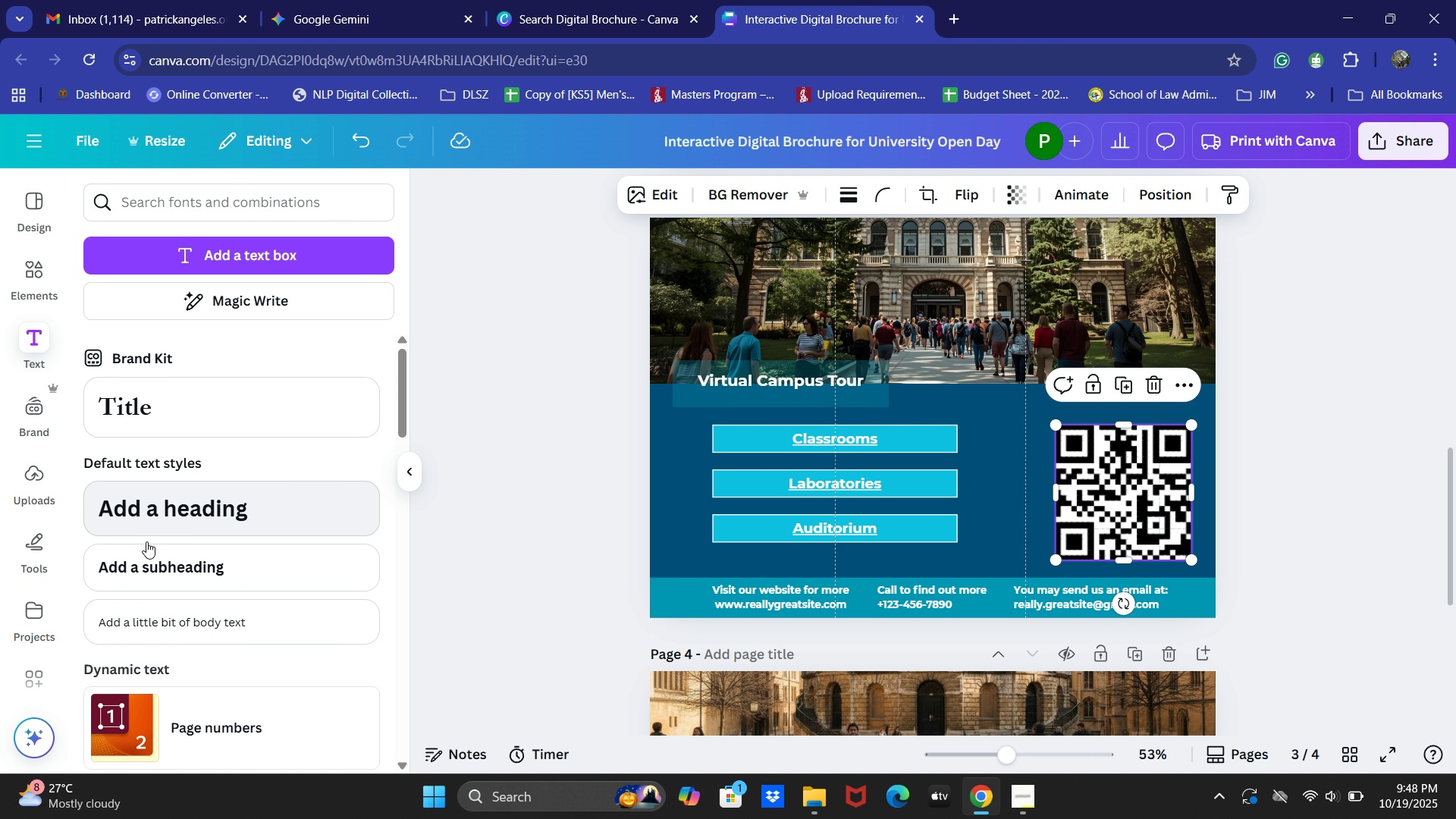 
left_click([152, 570])
 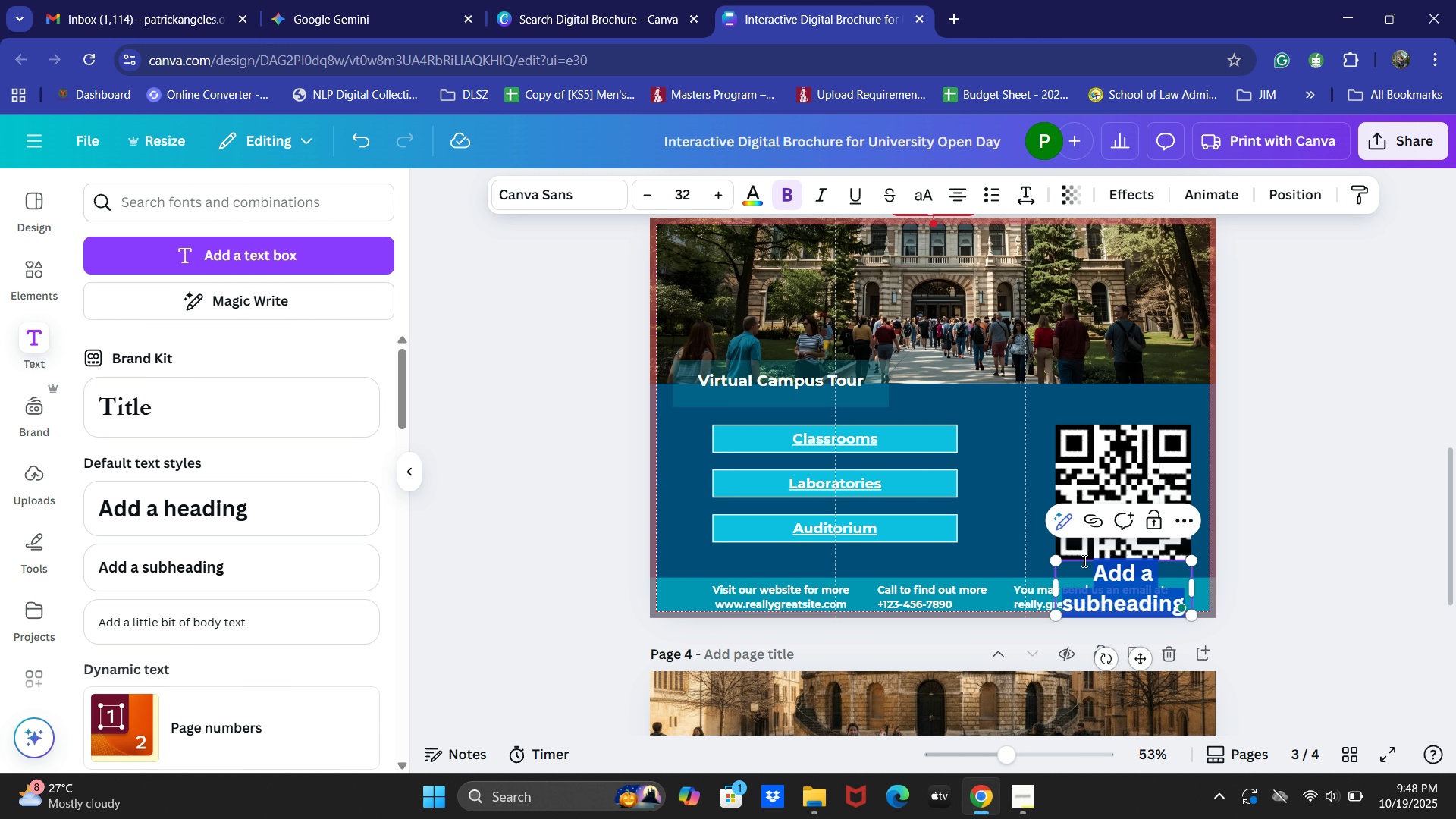 
left_click([1038, 537])
 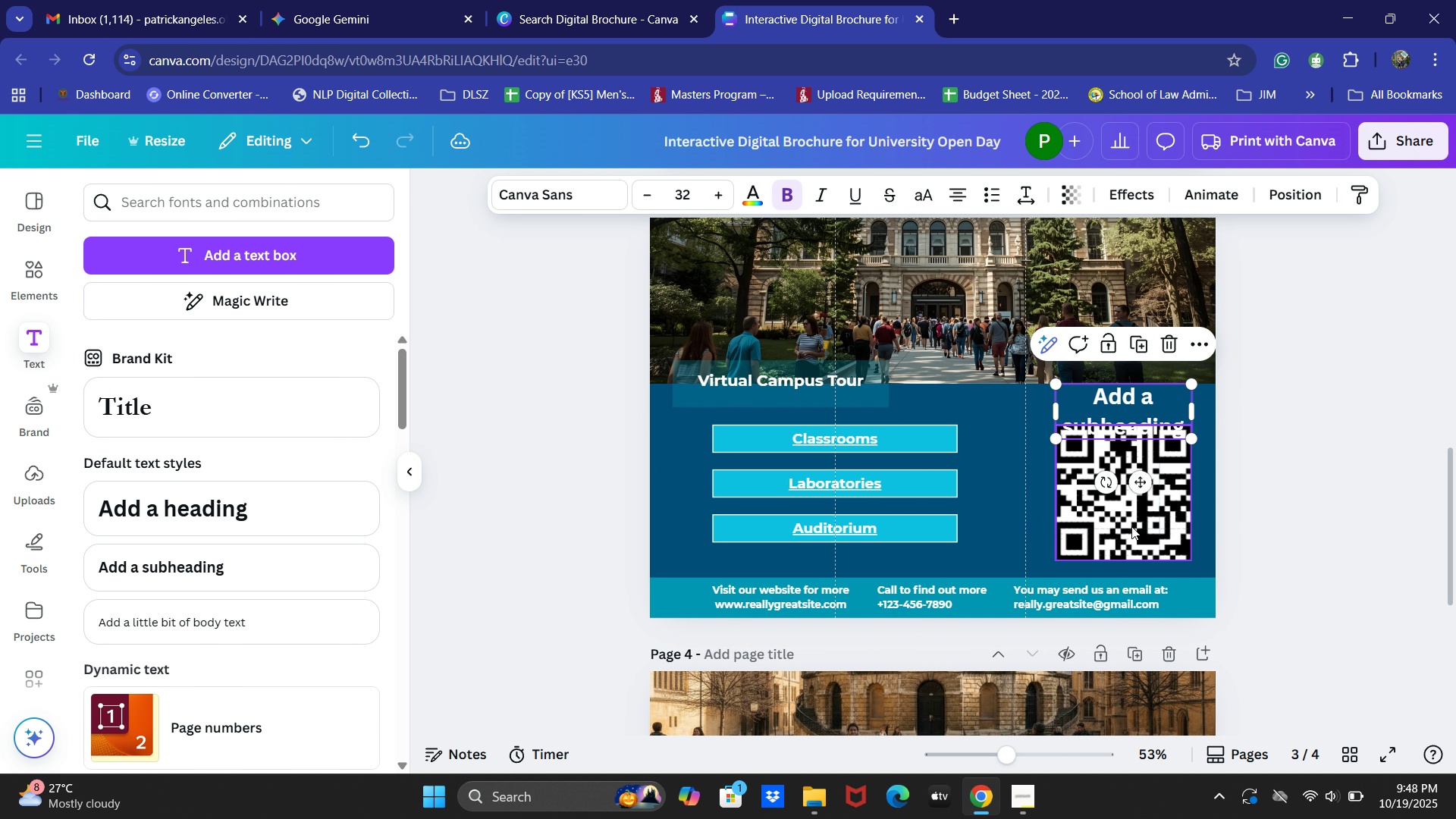 
left_click([1174, 495])
 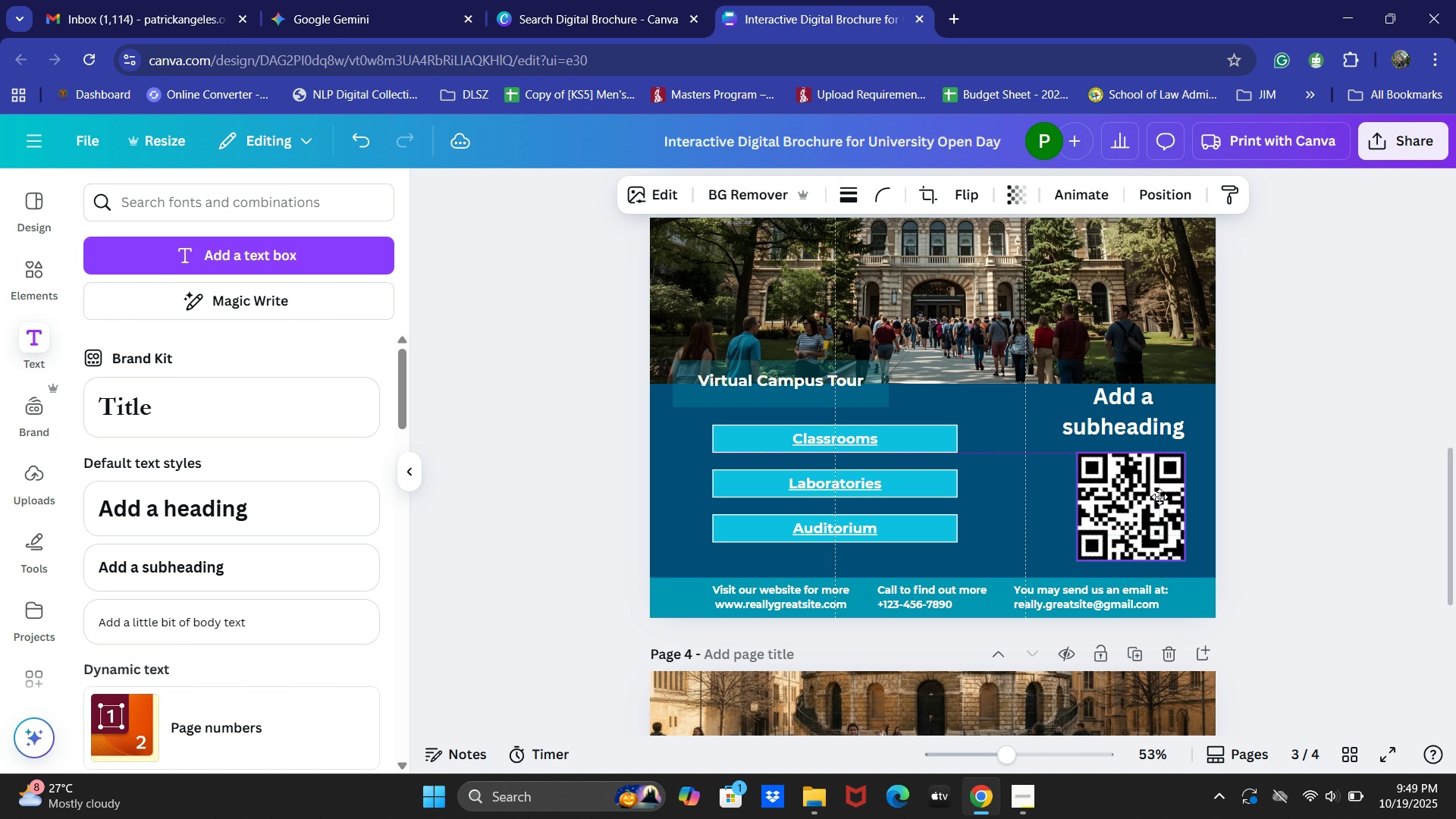 
double_click([1132, 413])
 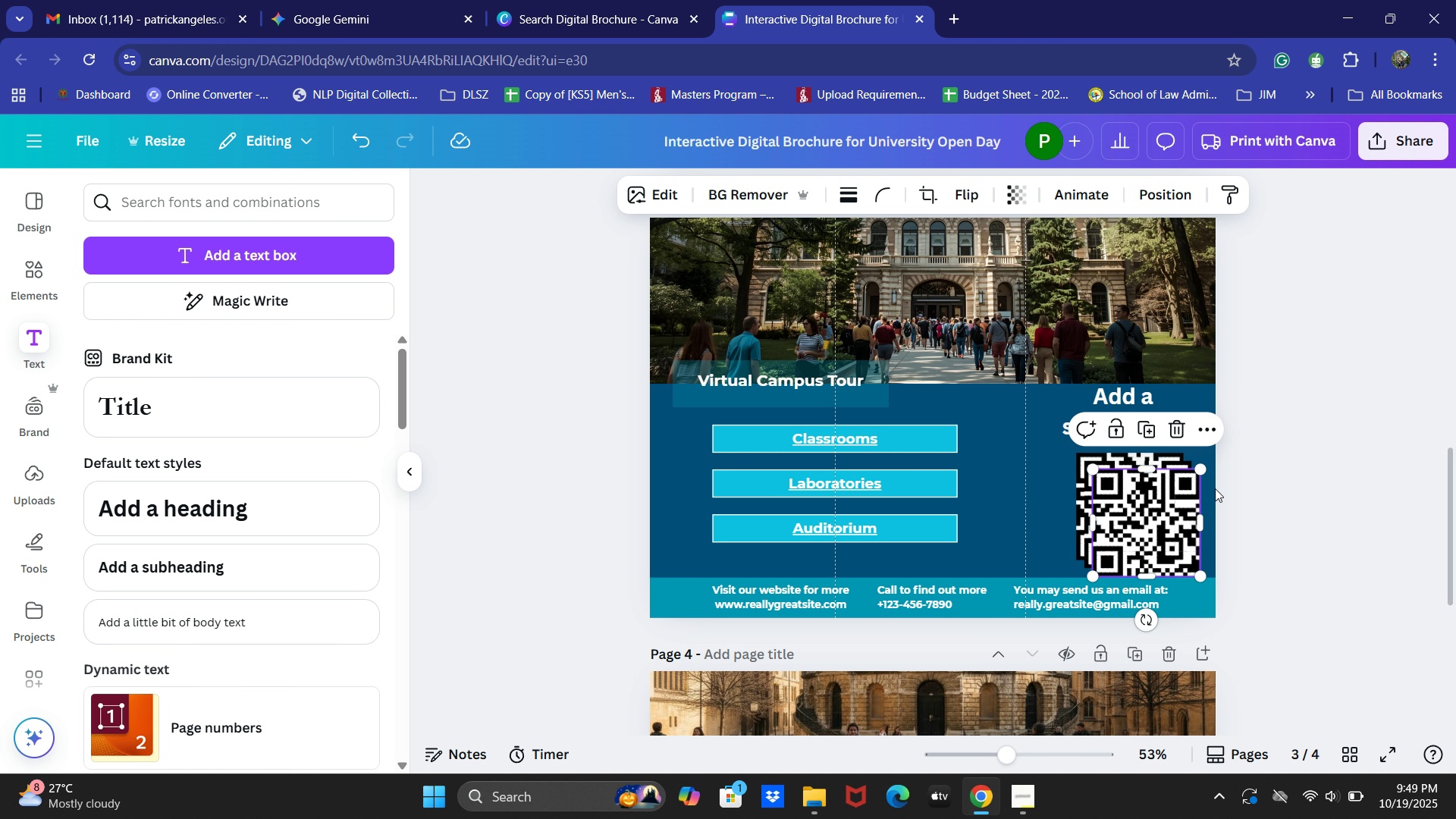 
key(Control+Z)
 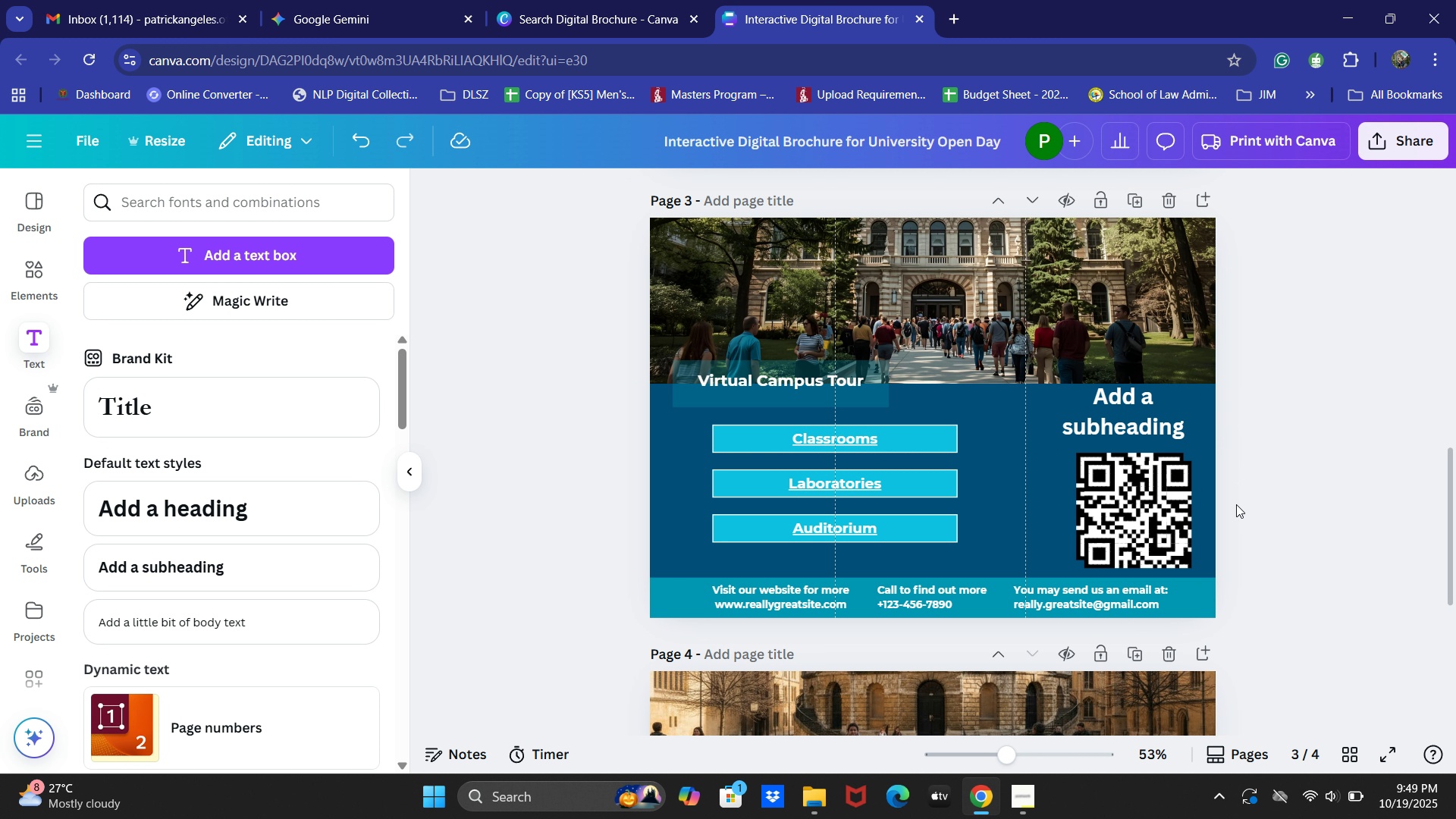 
key(Control+Z)
 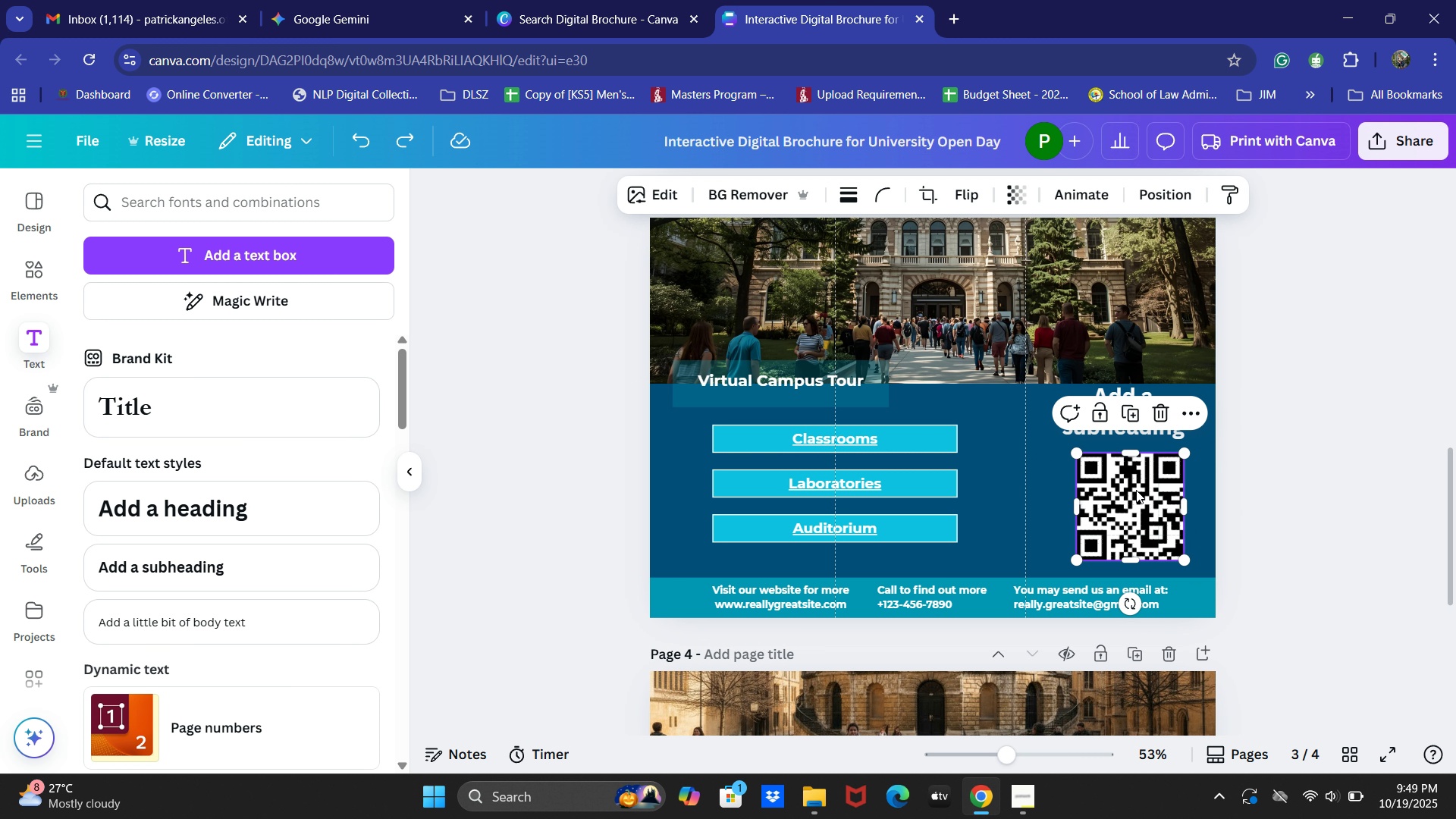 
left_click([1136, 490])
 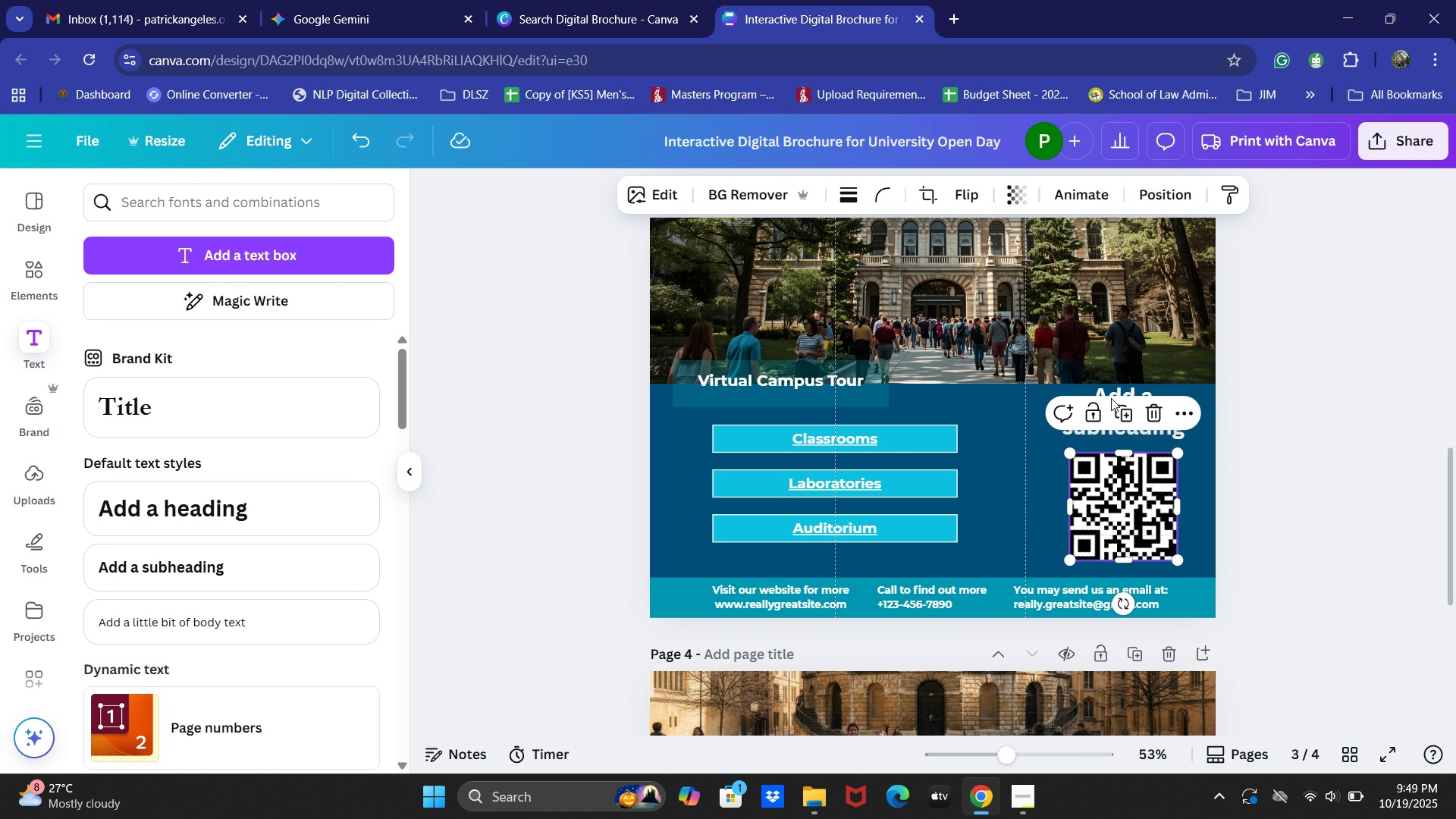 
wait(6.87)
 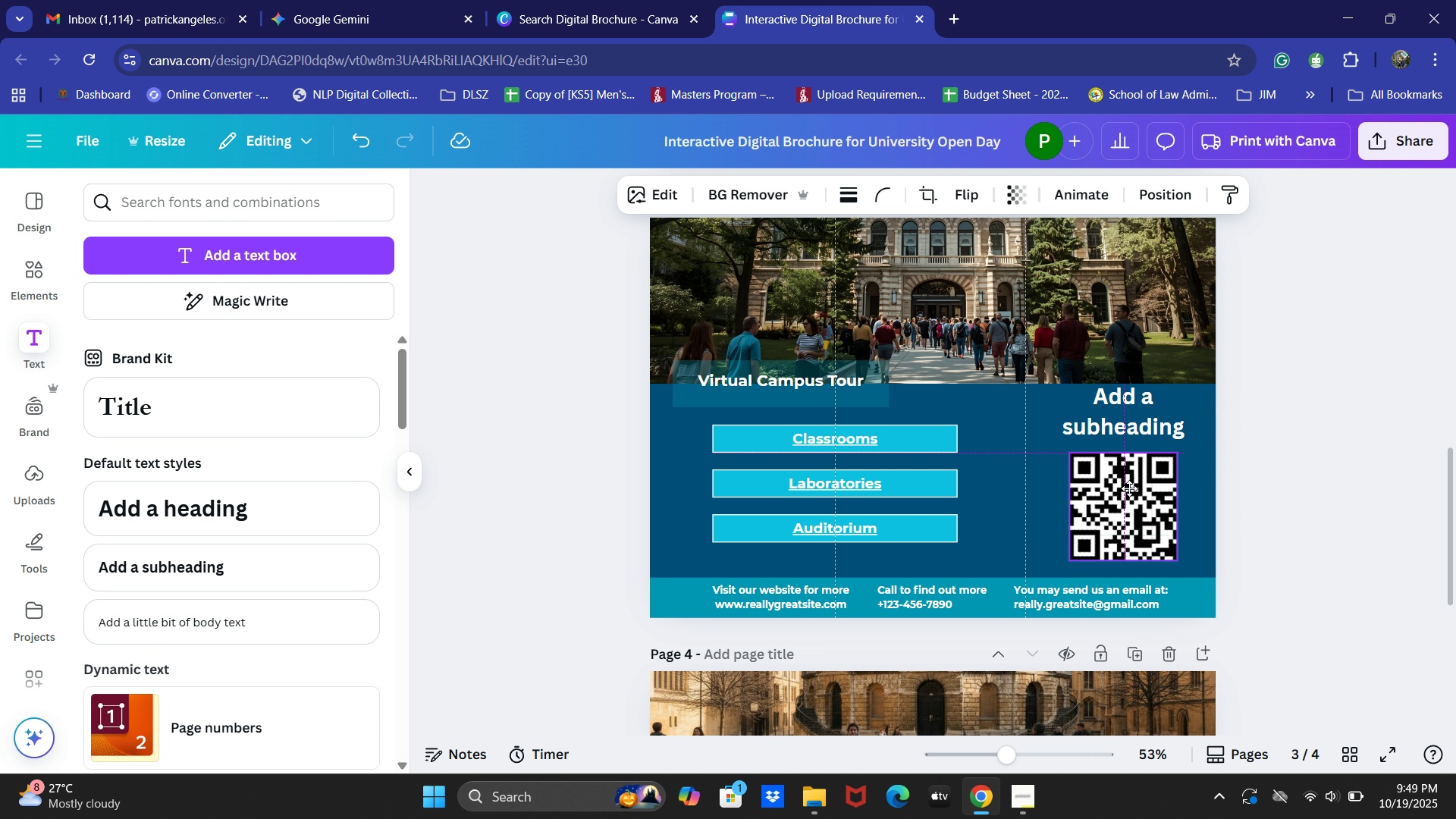 
left_click([413, 470])
 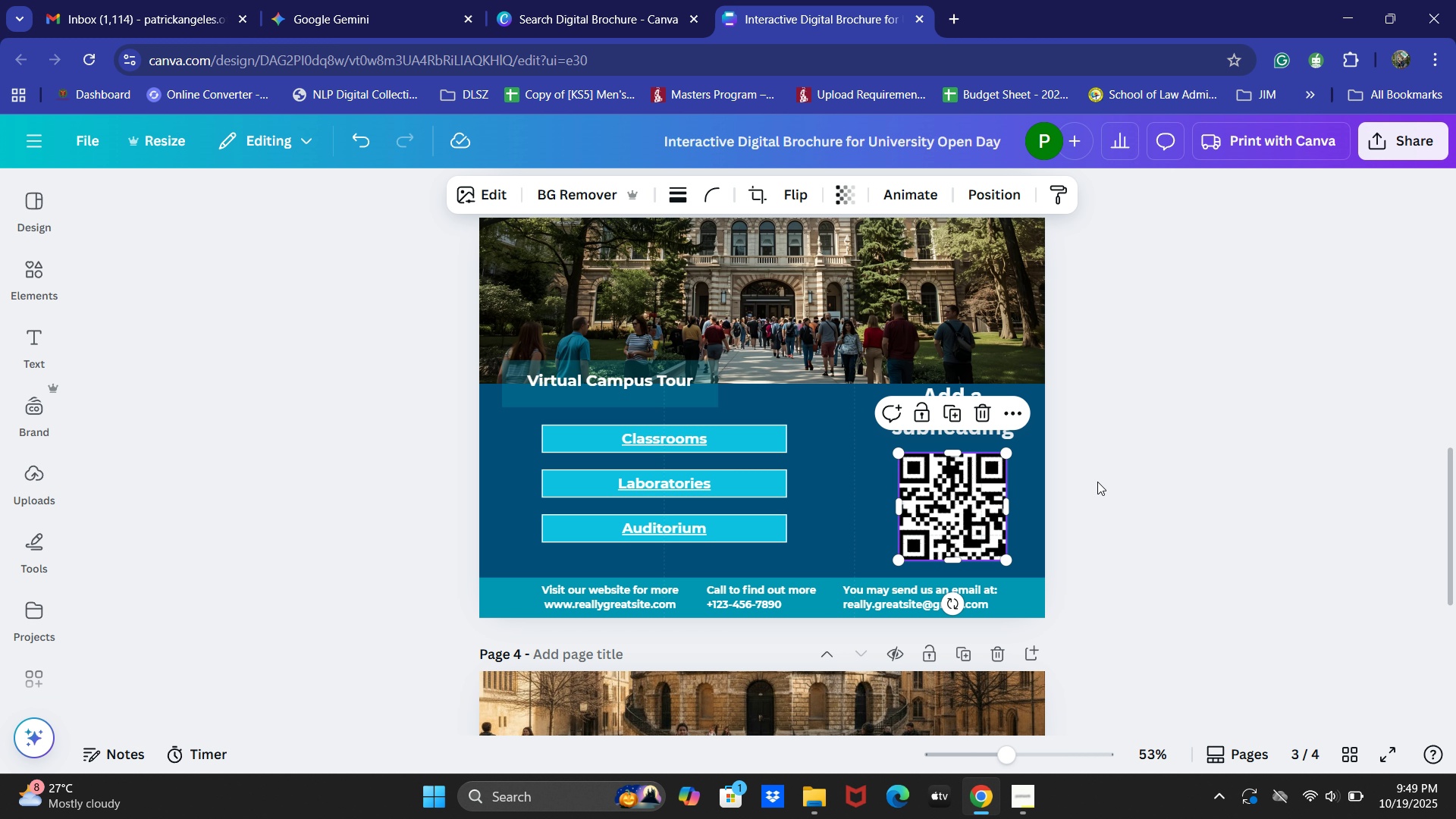 
left_click([1098, 480])
 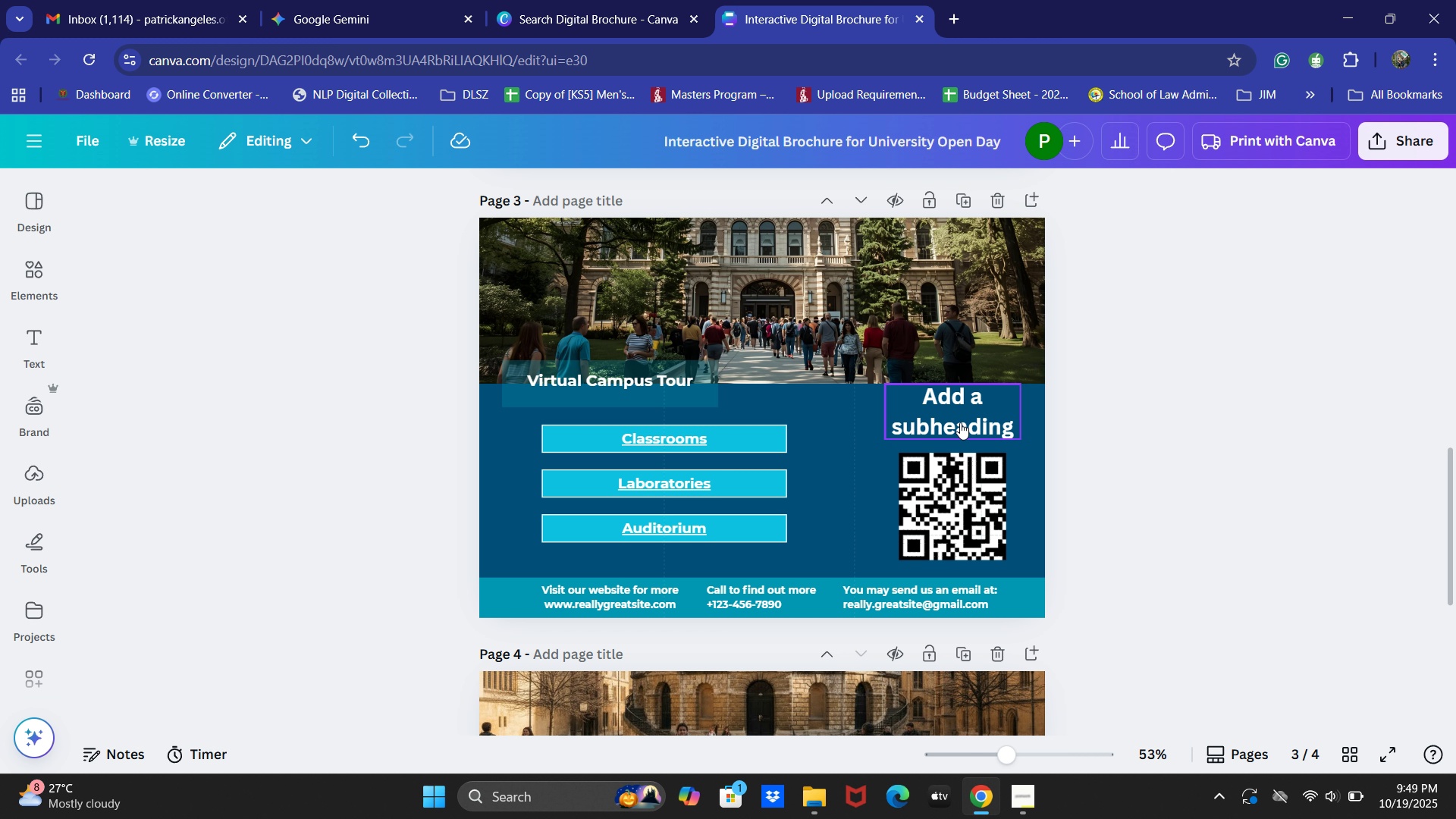 
double_click([960, 422])
 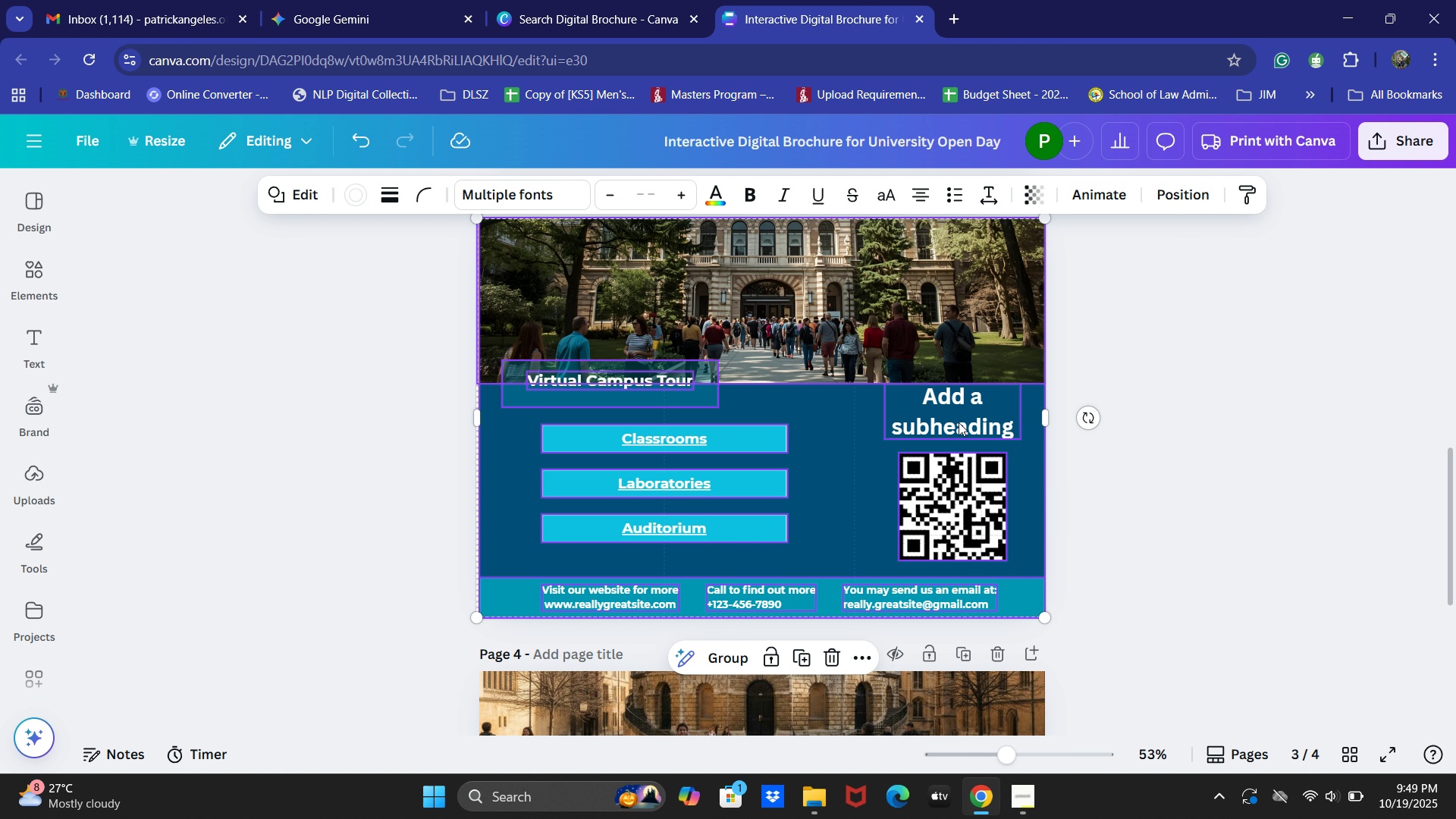 
hold_key(key=ShiftLeft, duration=0.49)
 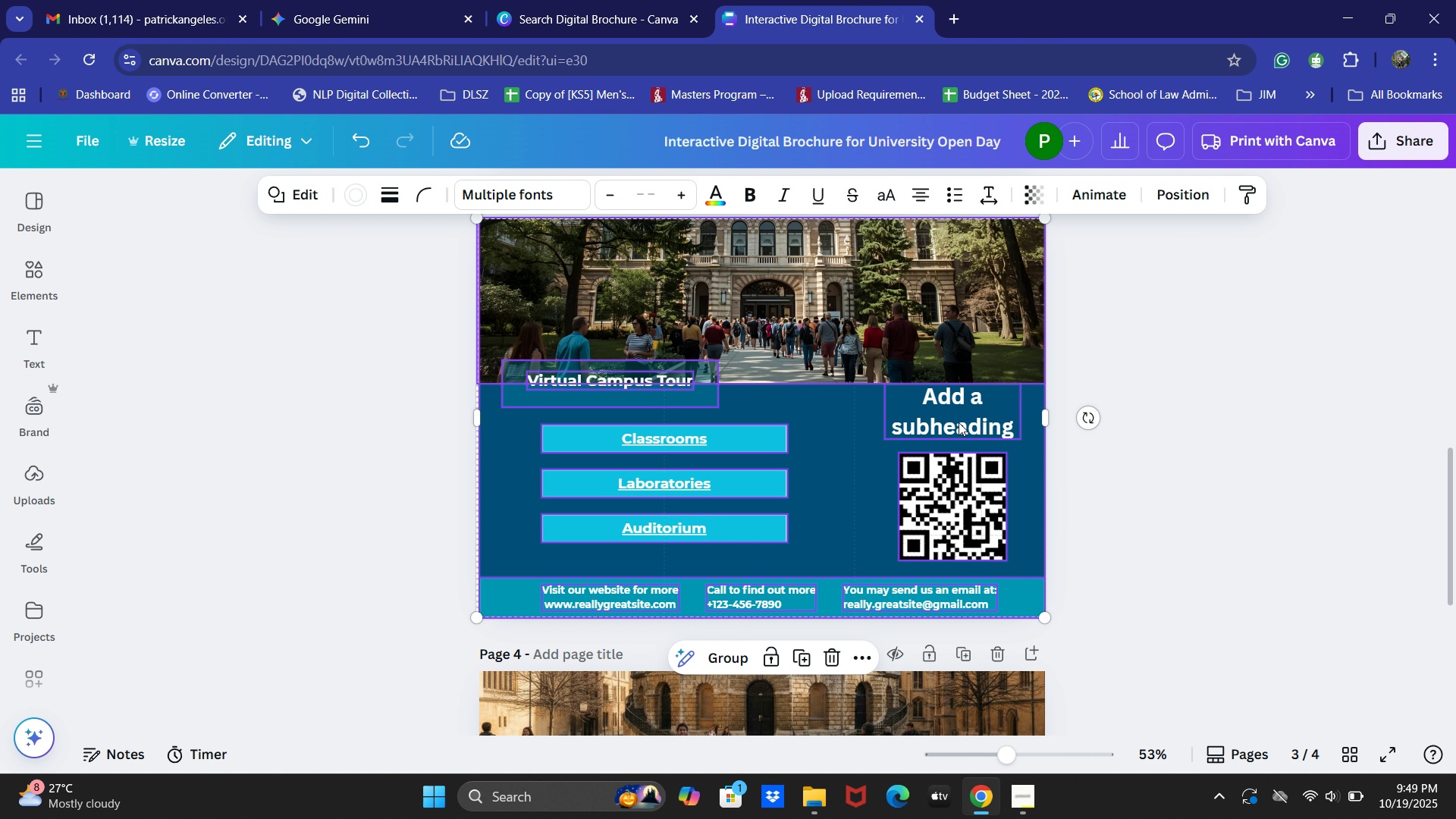 
key(Control+ControlLeft)
 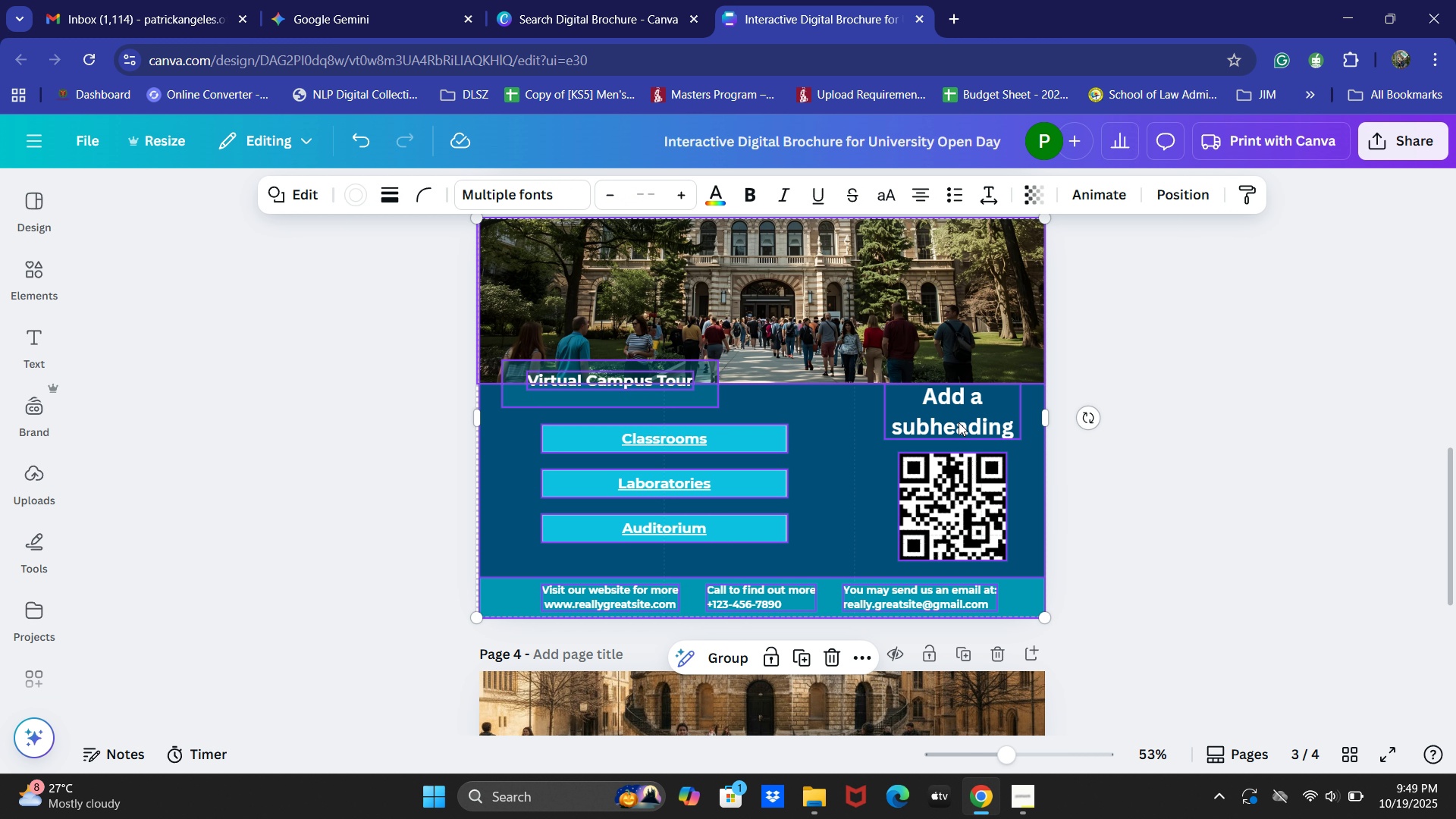 
key(Control+A)
 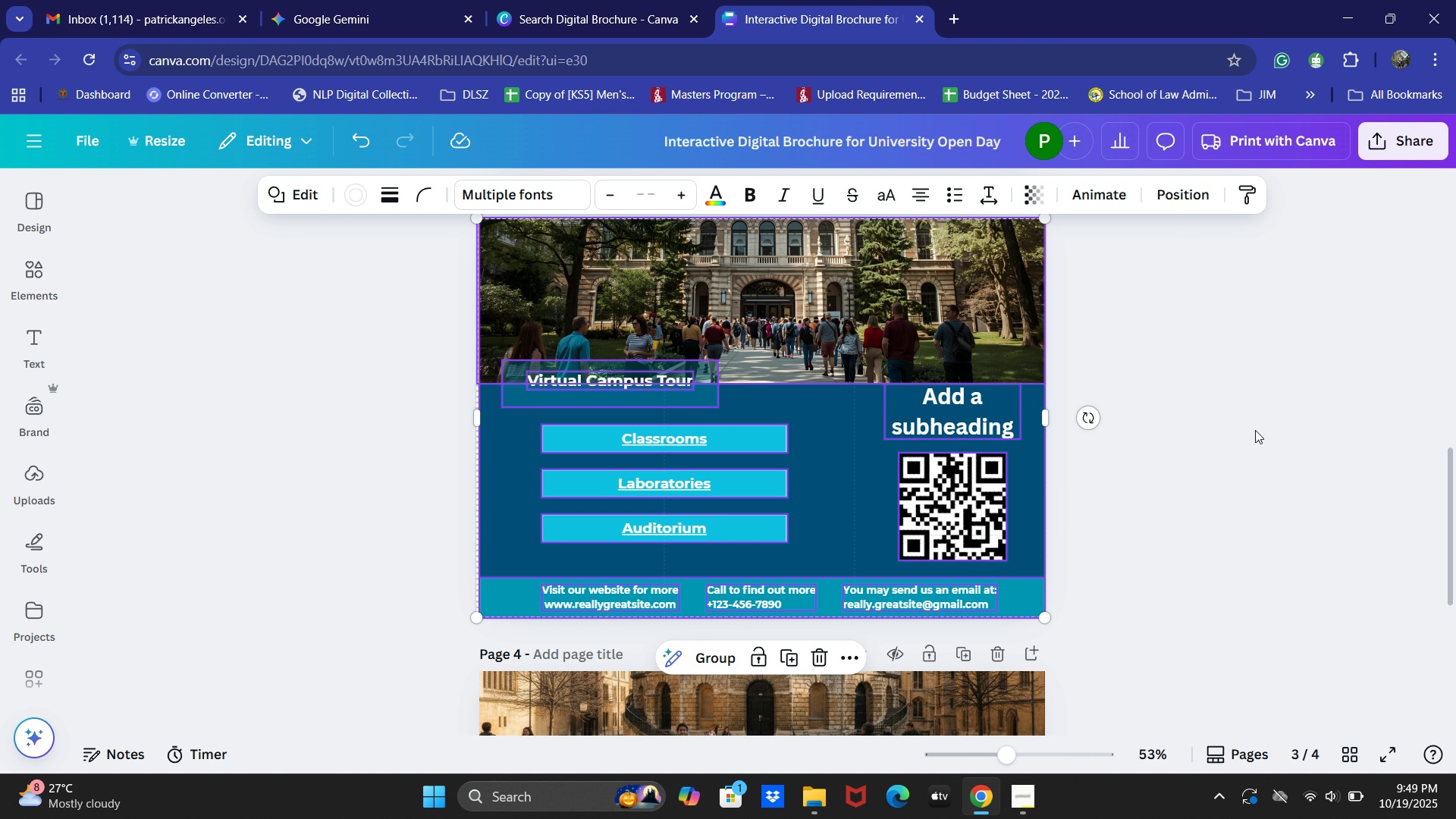 
double_click([970, 419])
 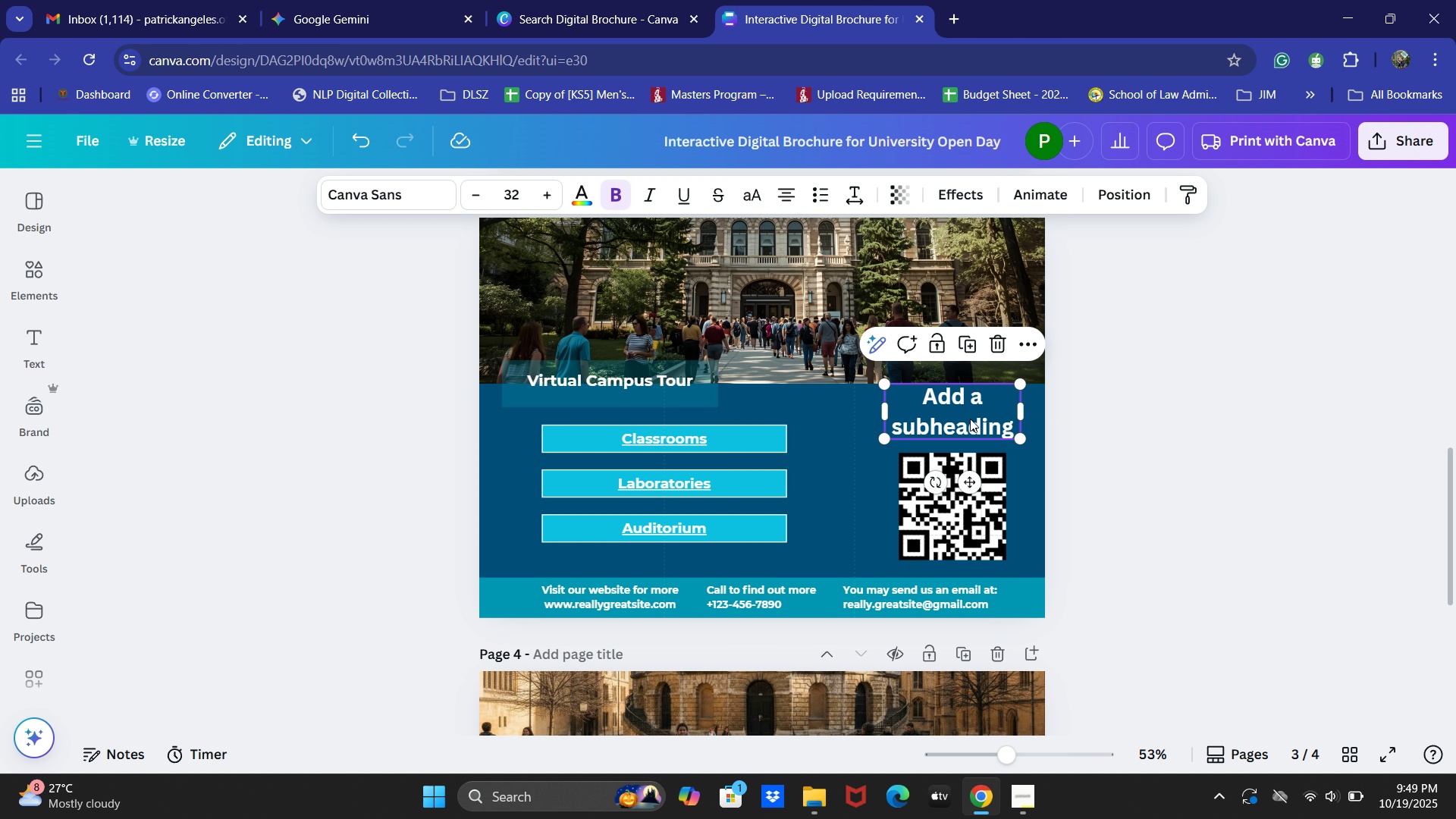 
triple_click([970, 419])
 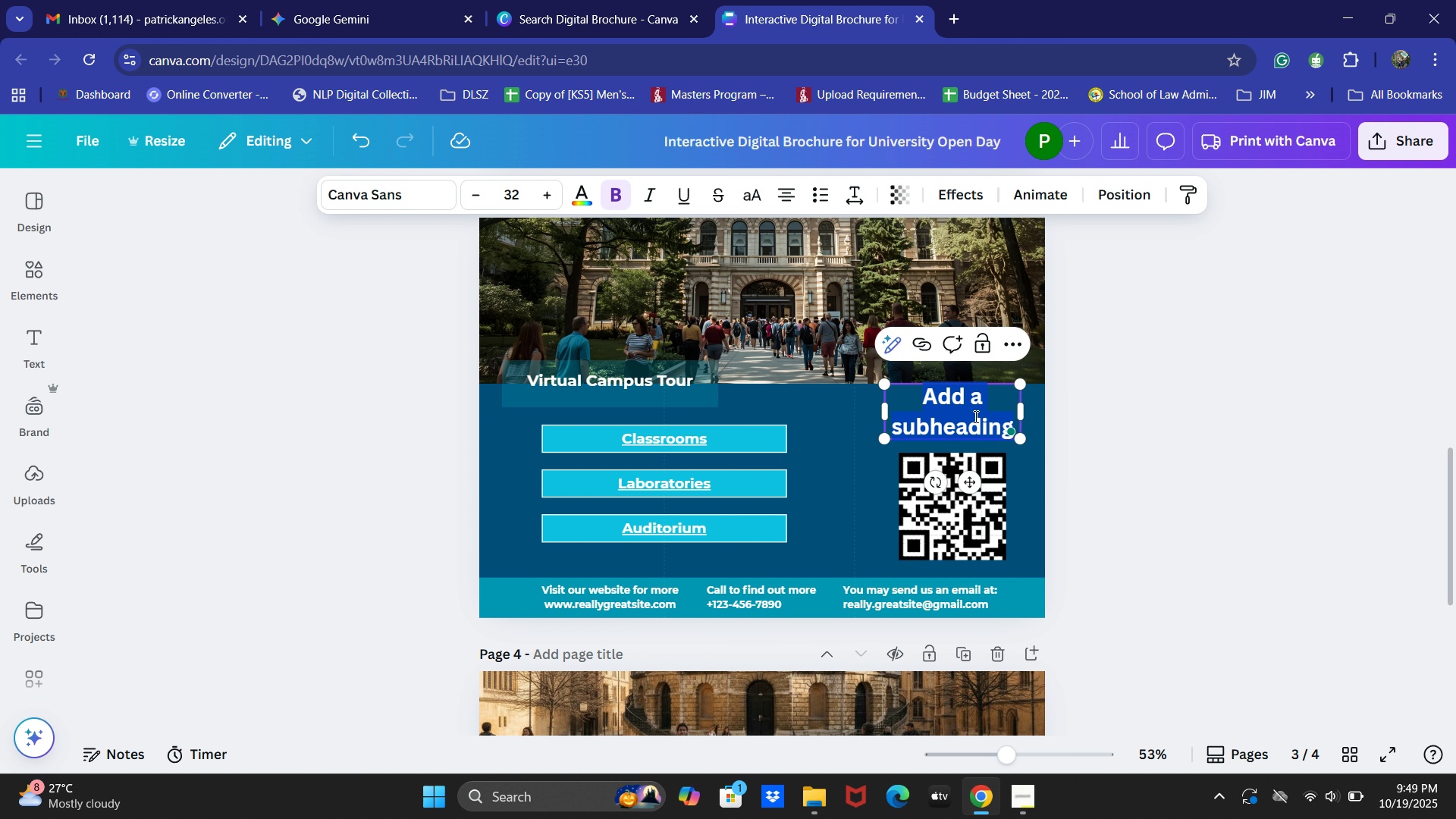 
type(Scan me for full tour)
 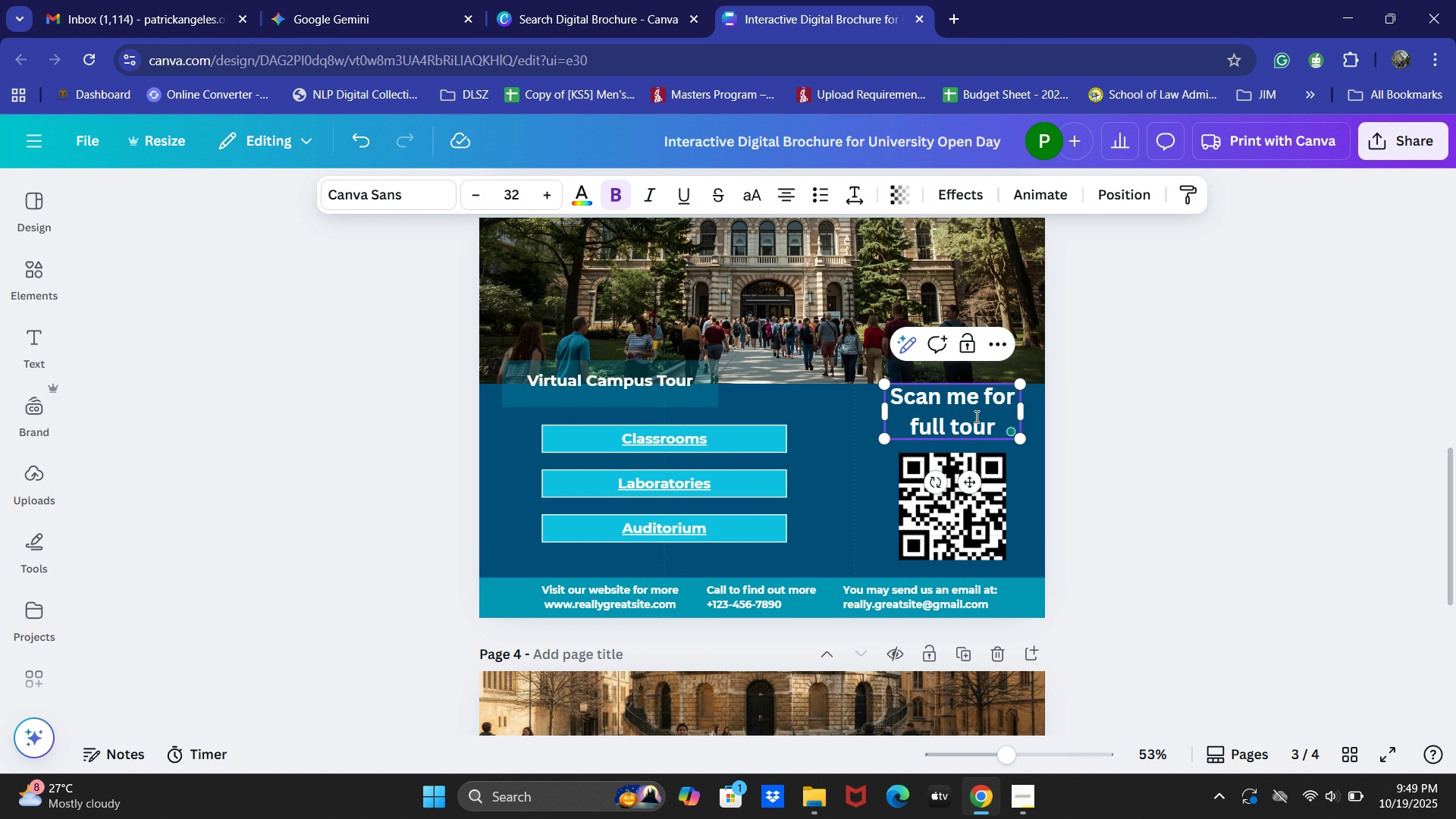 
key(Control+ControlLeft)
 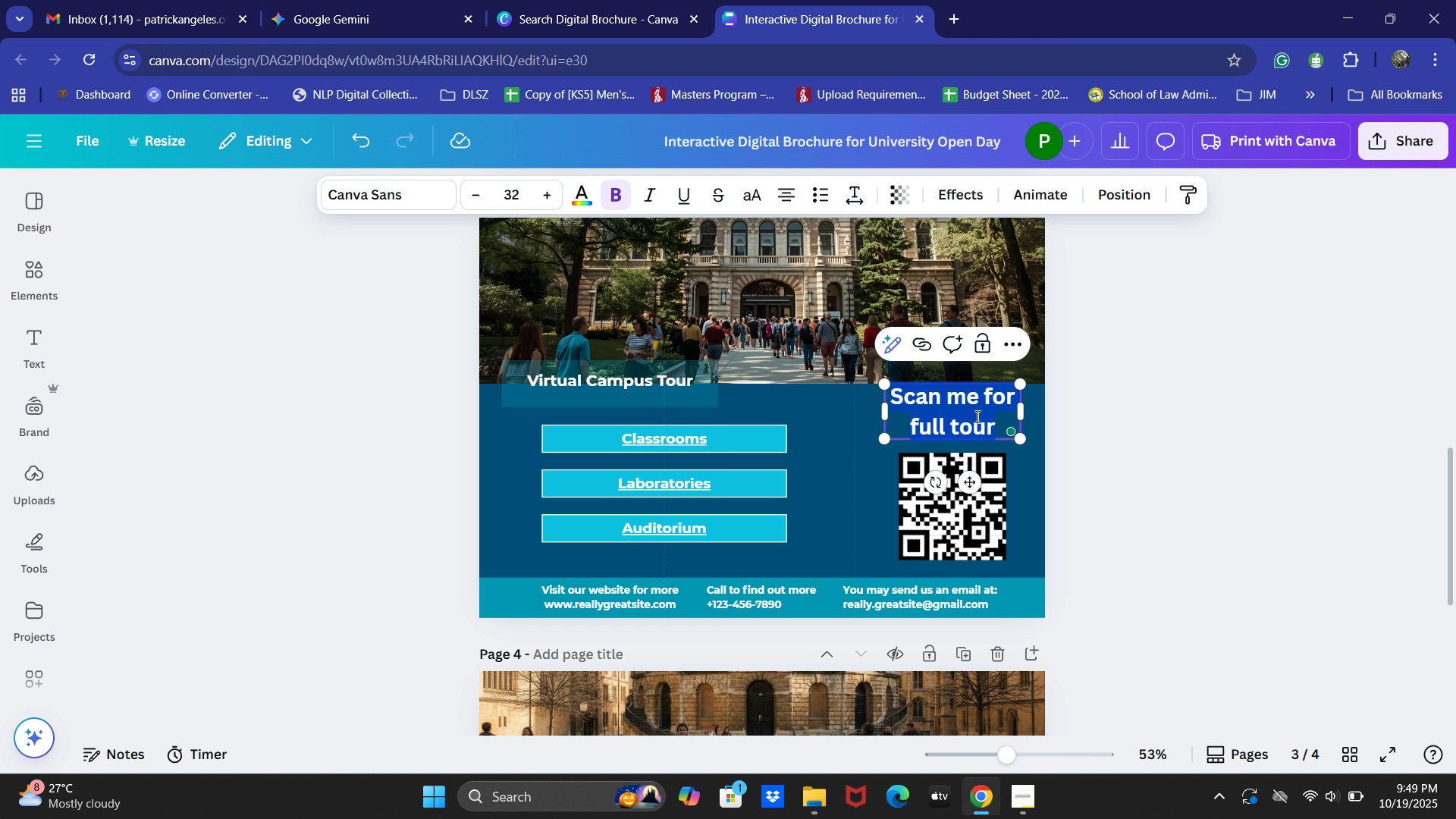 
key(Control+A)
 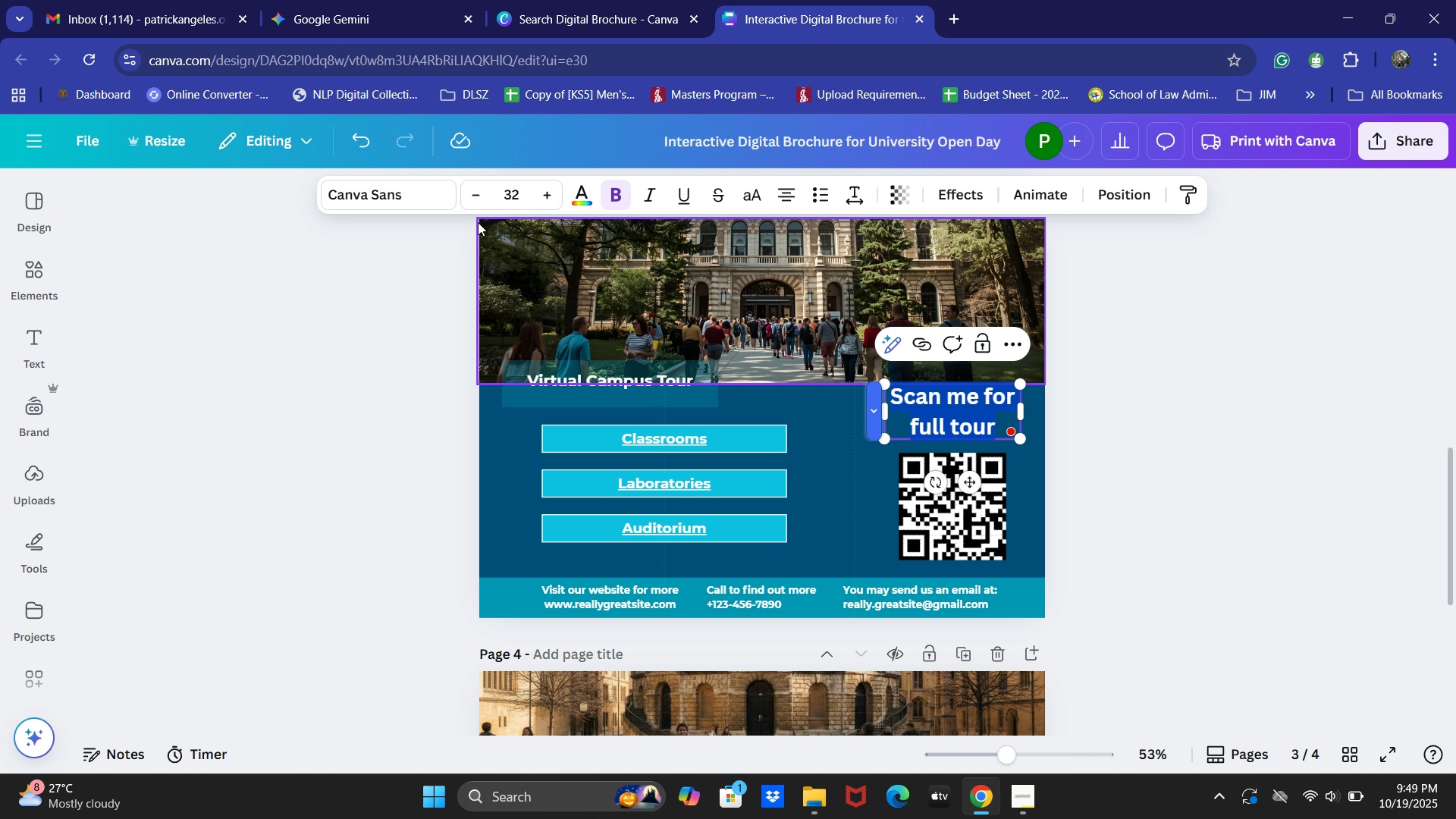 
left_click([435, 208])
 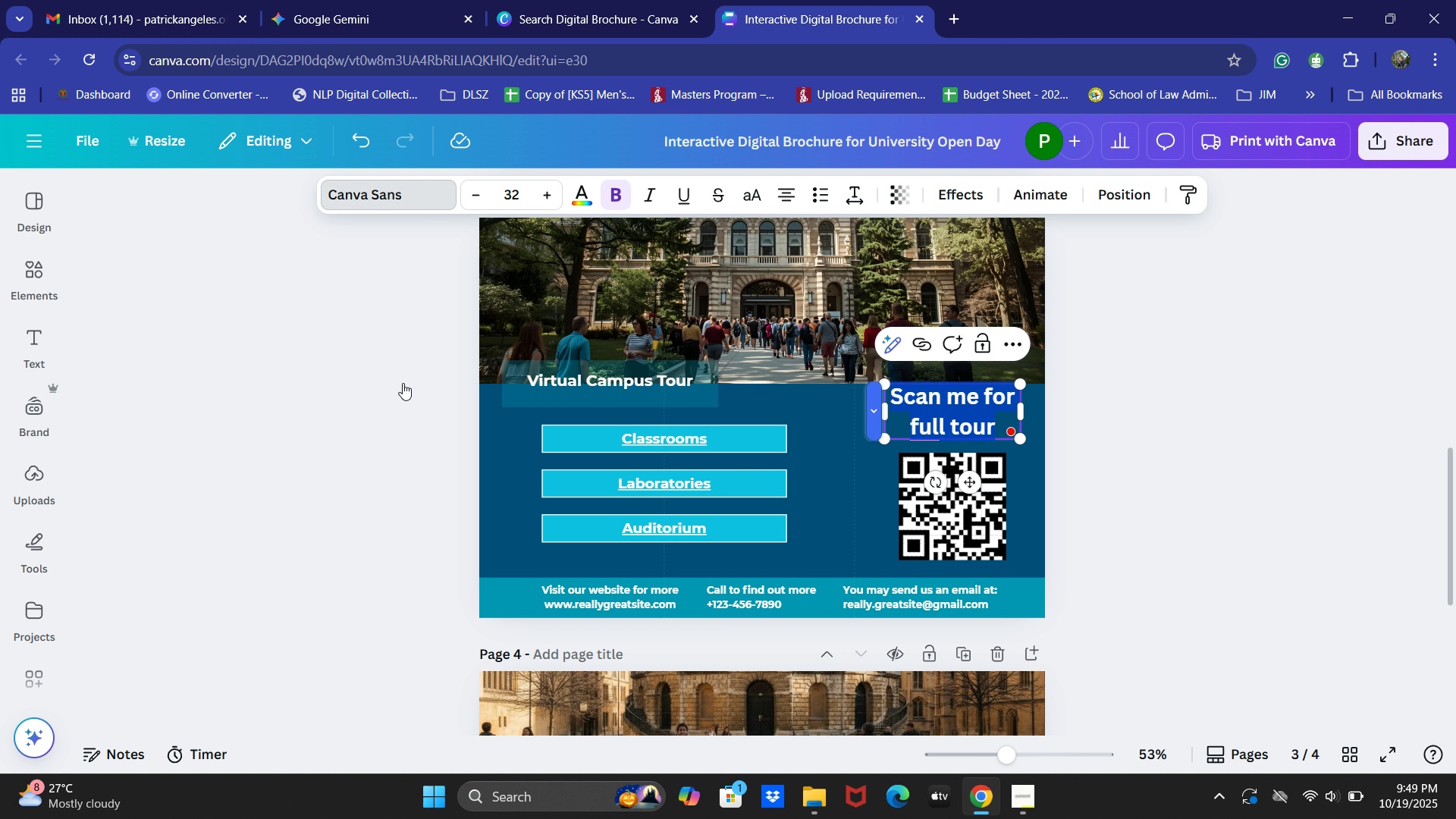 
mouse_move([383, 425])
 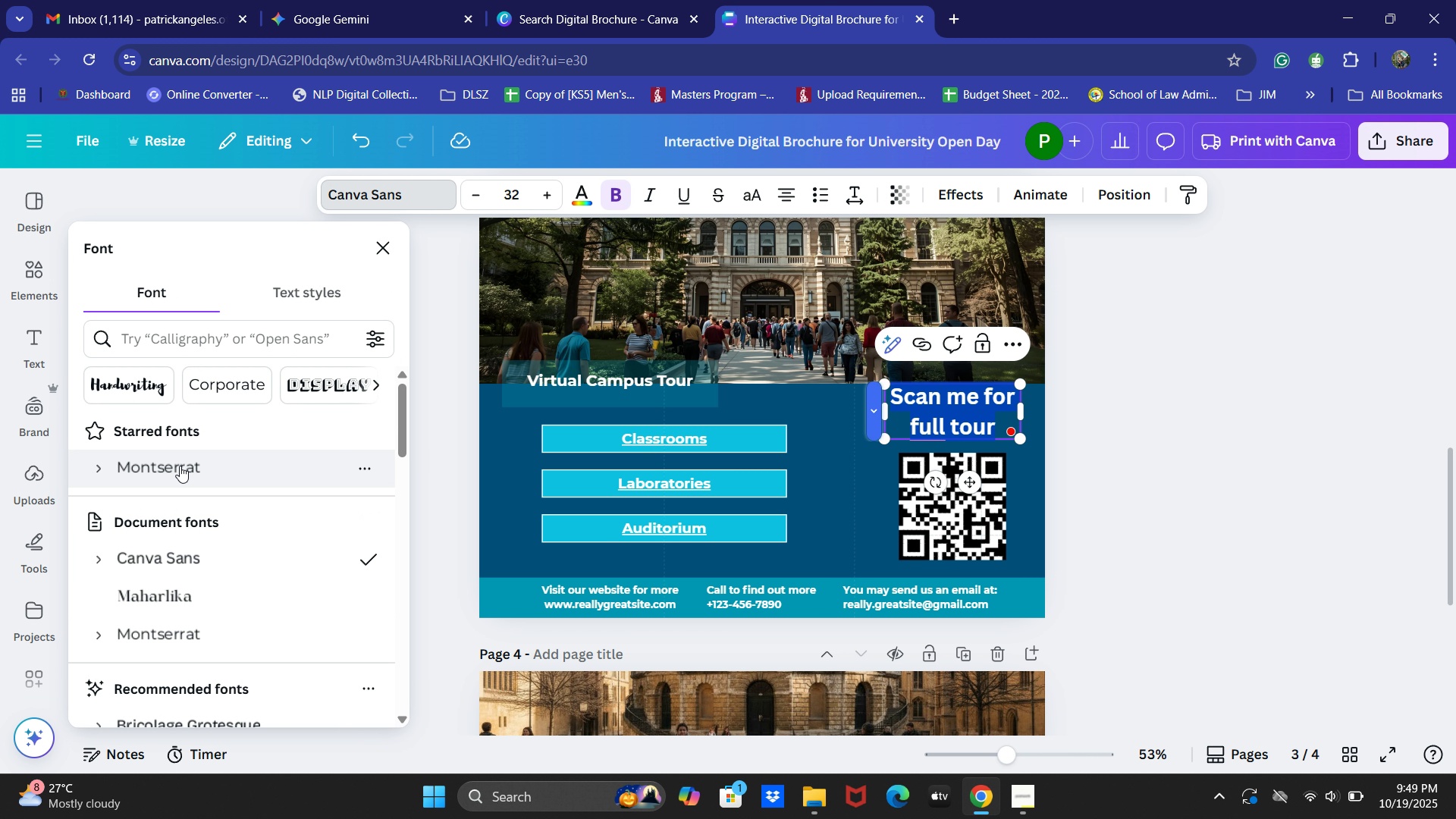 
left_click([180, 466])
 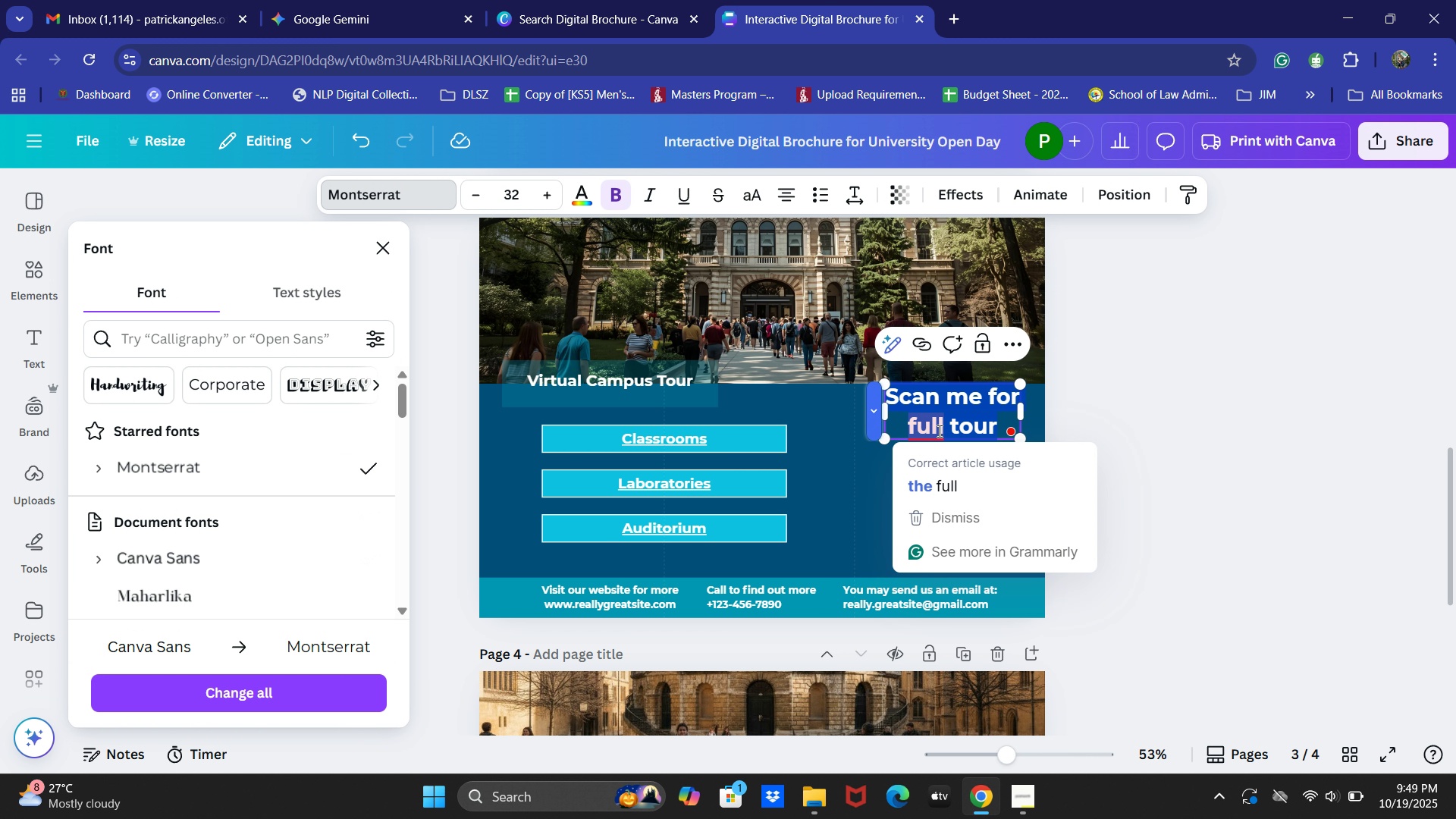 
left_click([941, 465])
 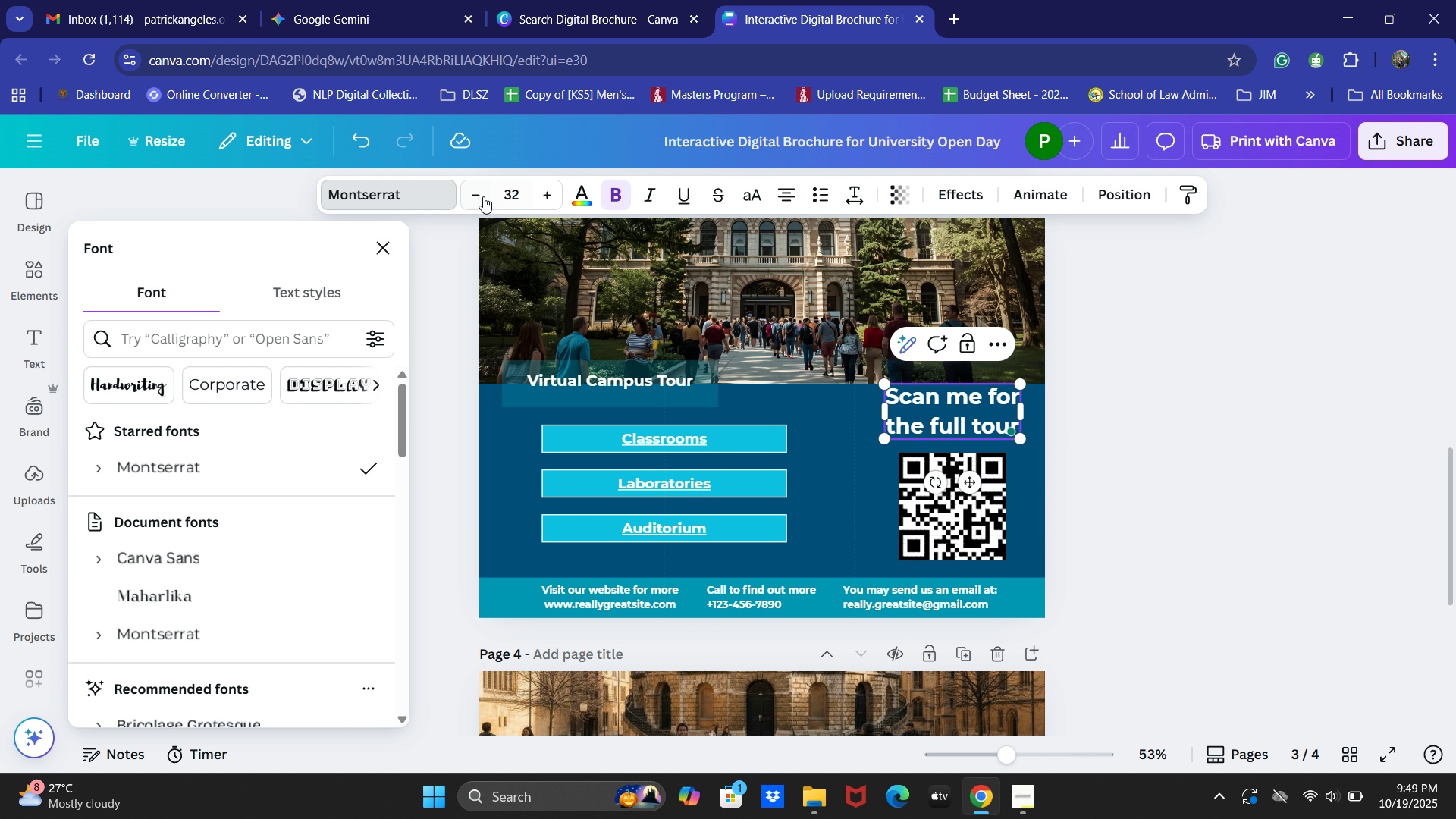 
double_click([482, 197])
 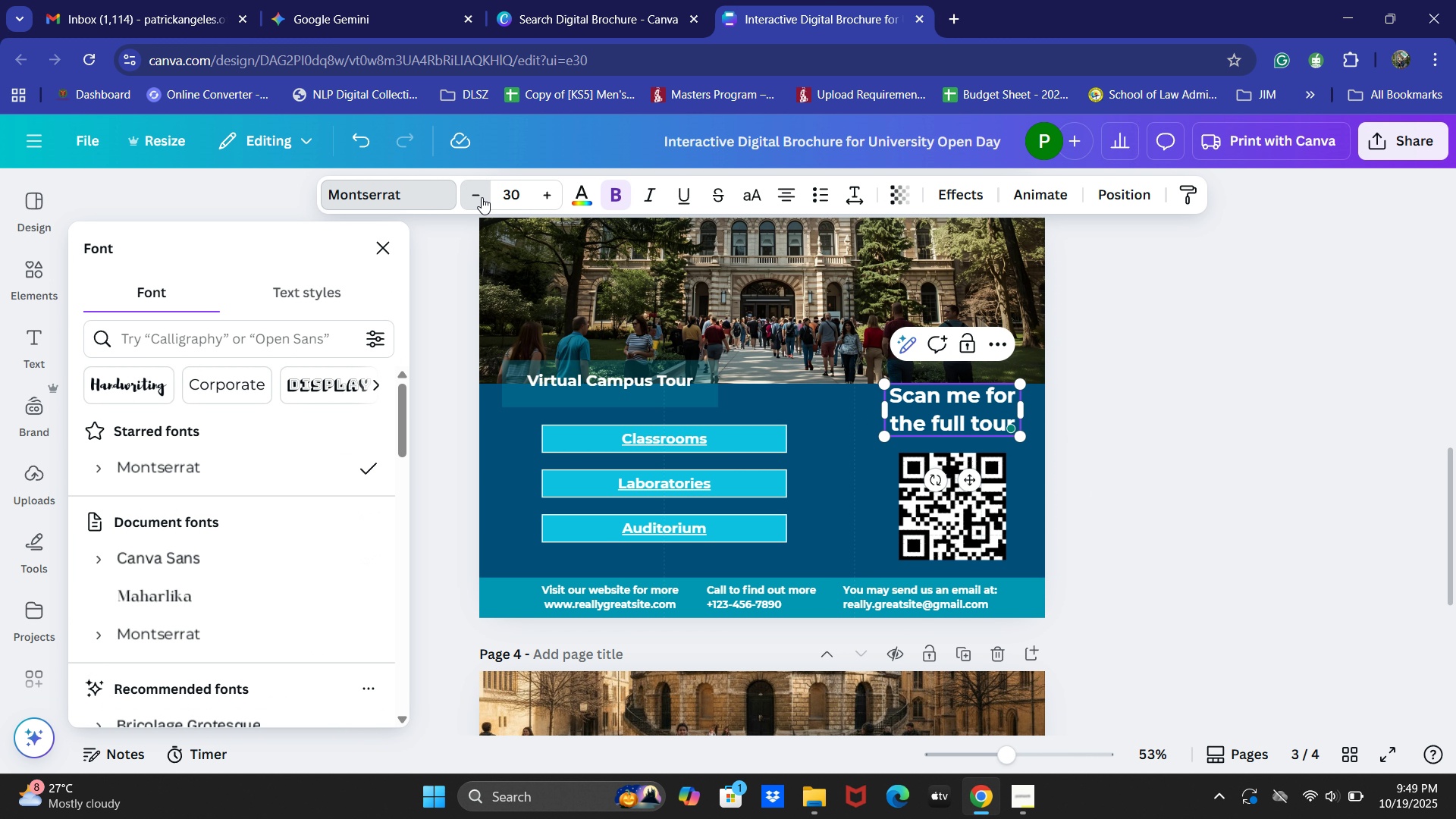 
triple_click([482, 197])
 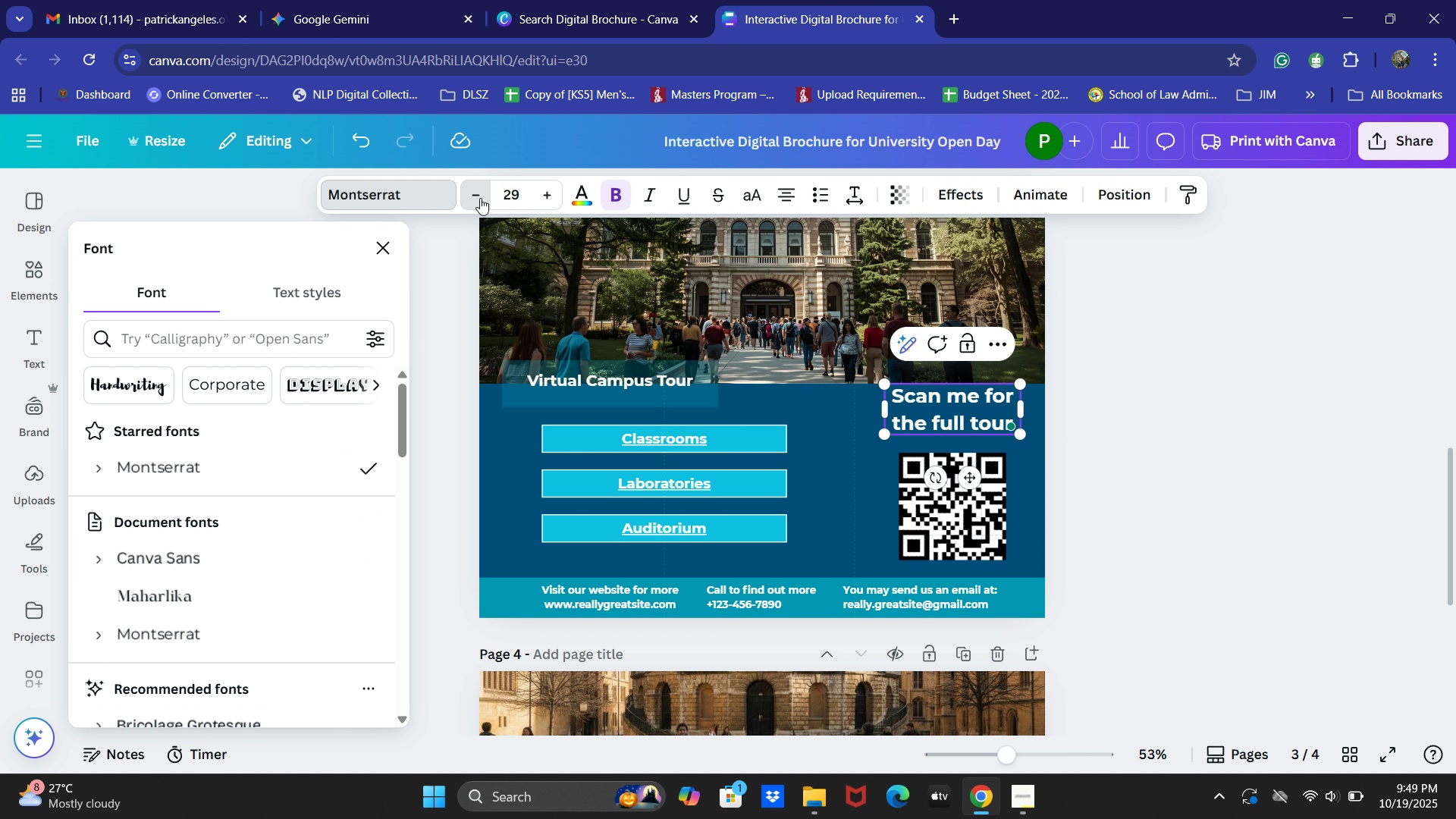 
triple_click([482, 197])
 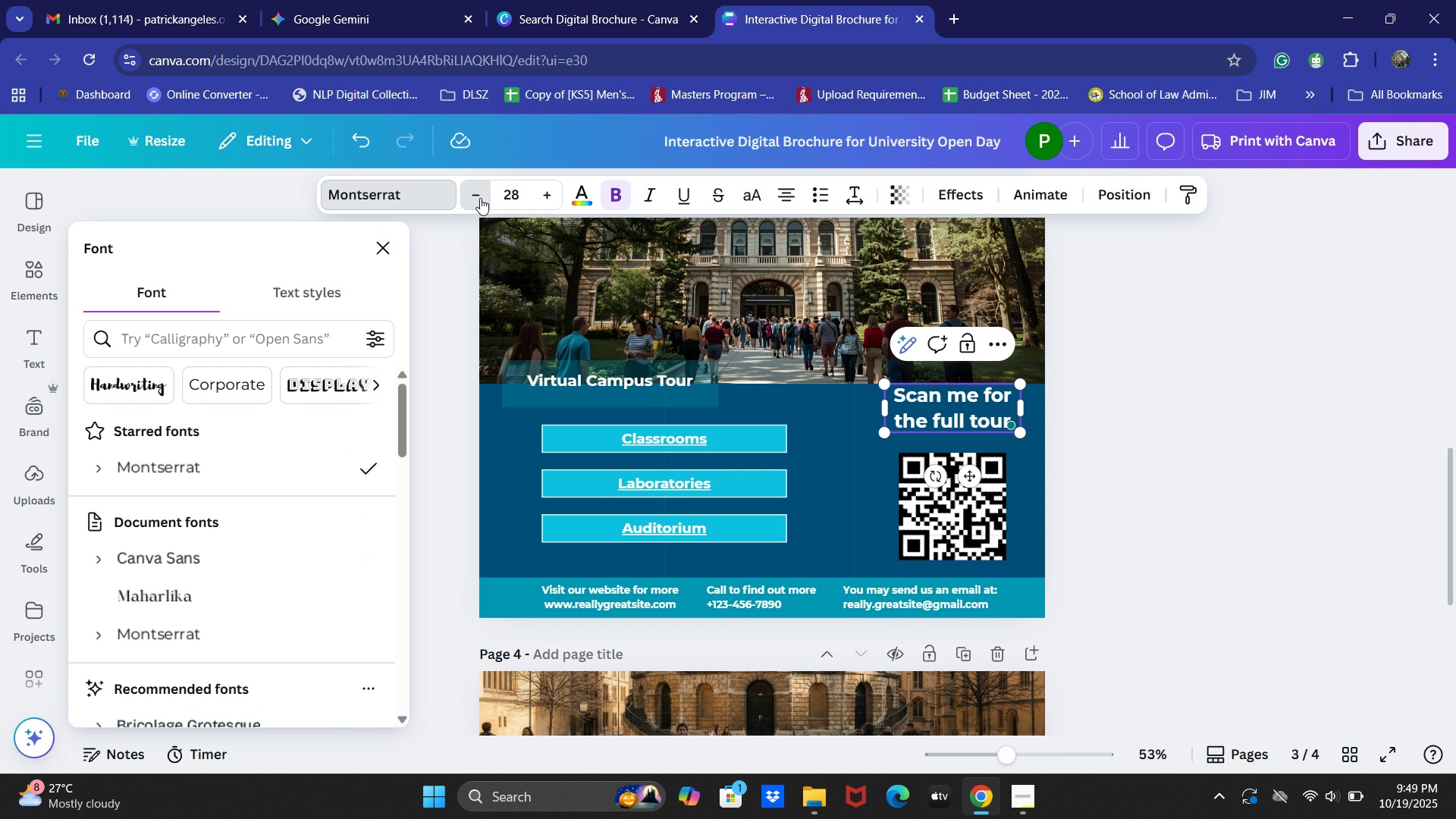 
triple_click([480, 198])
 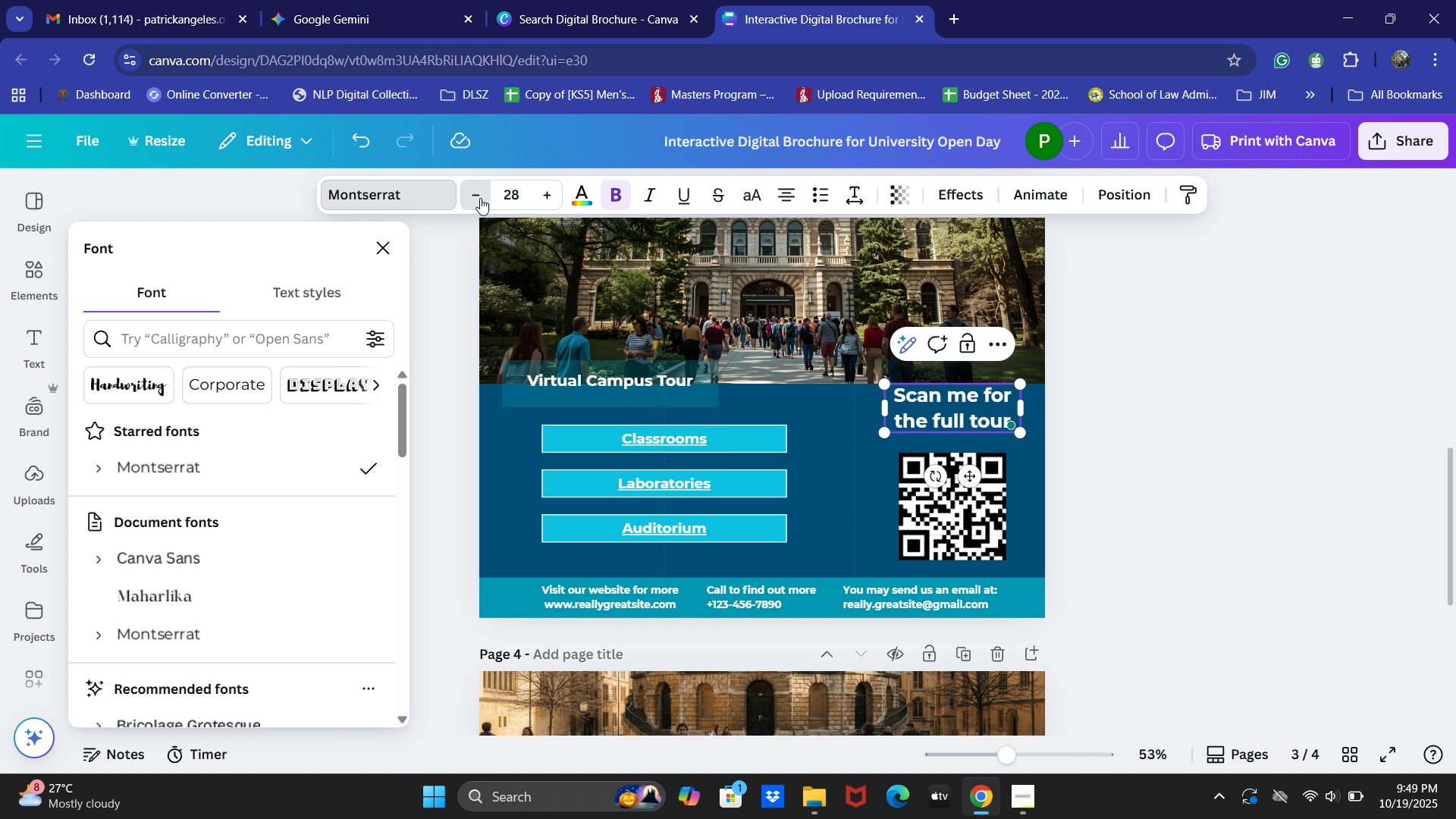 
triple_click([480, 198])
 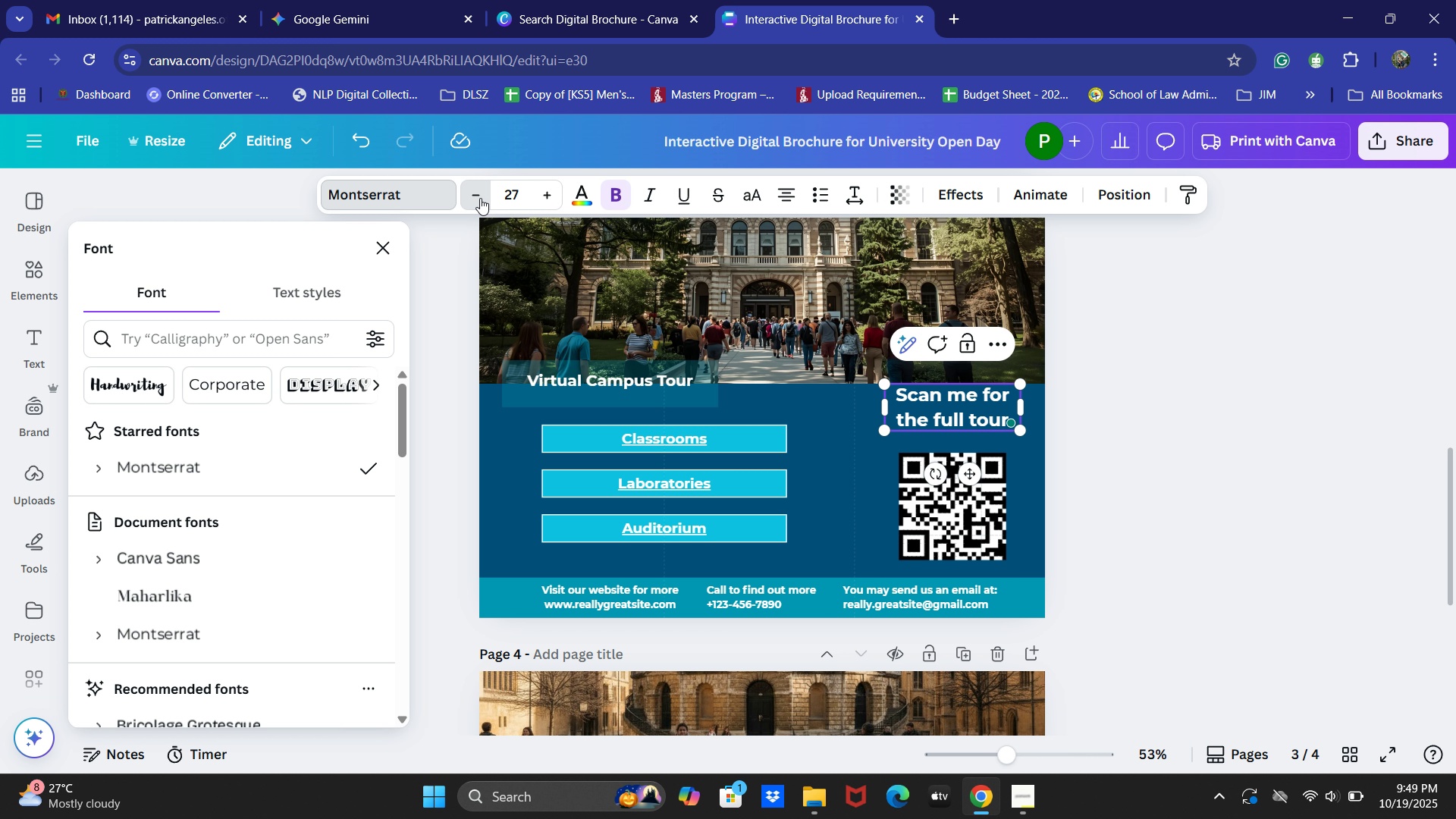 
triple_click([480, 198])
 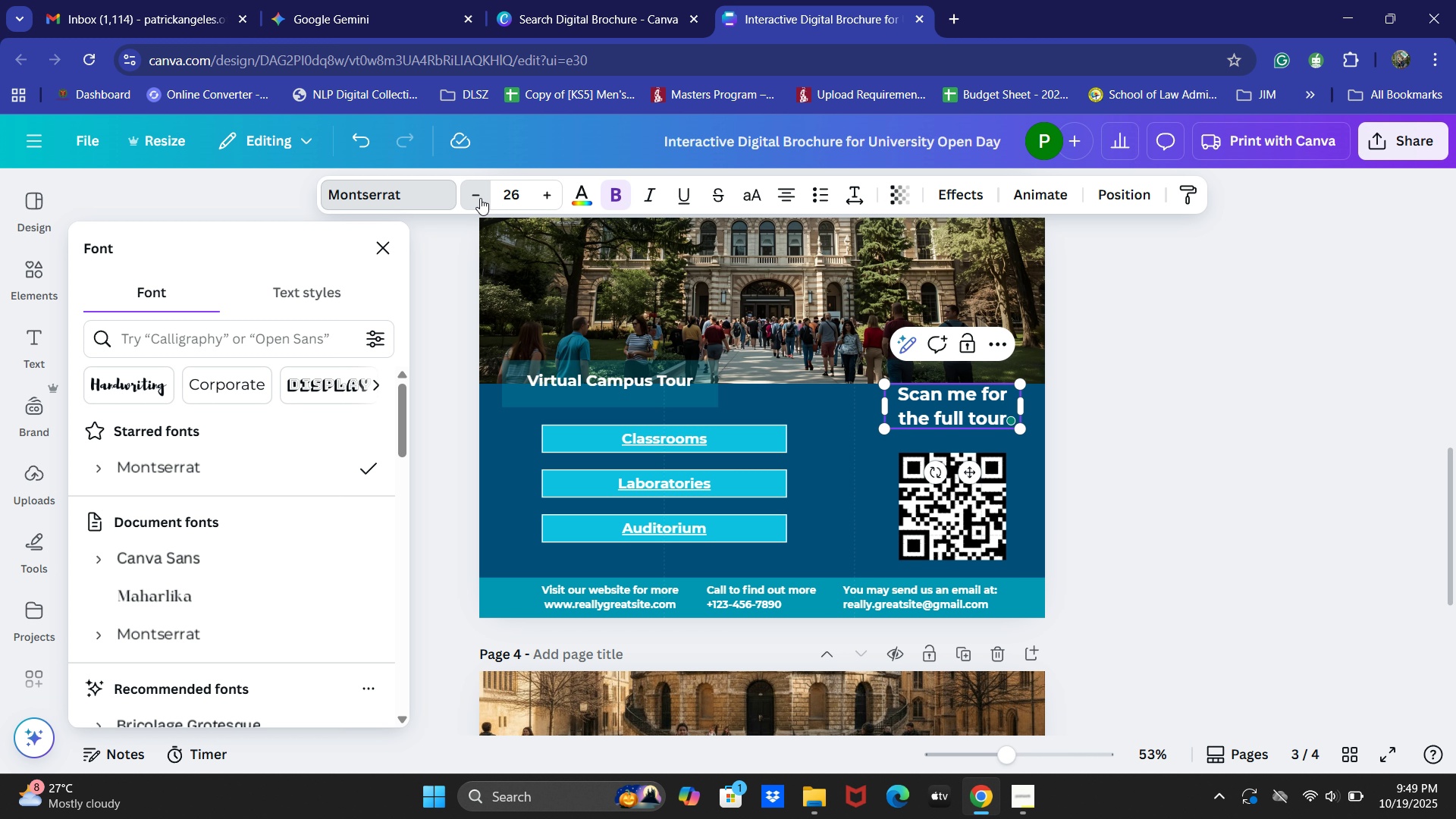 
triple_click([480, 198])
 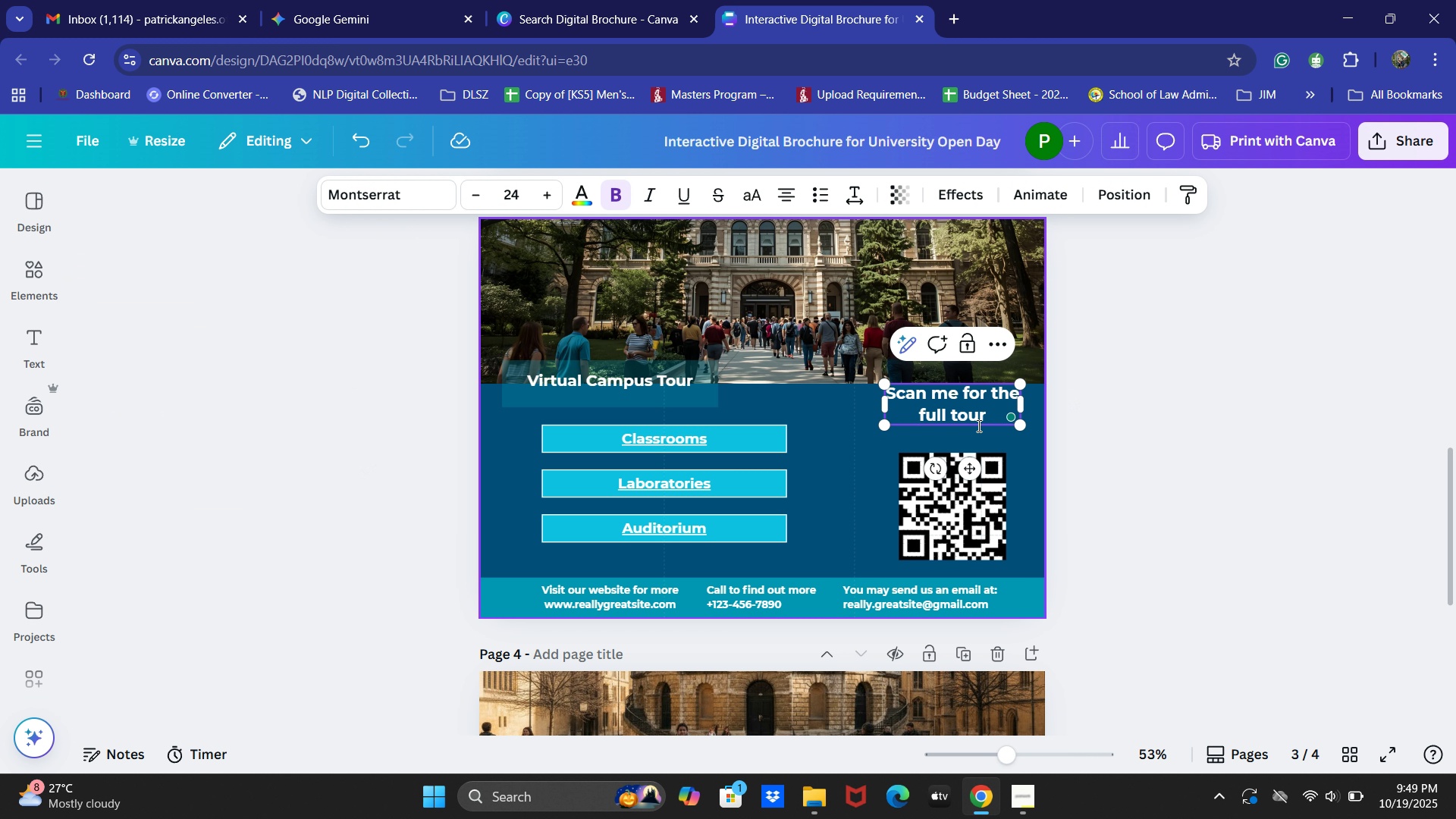 
left_click([1067, 425])
 